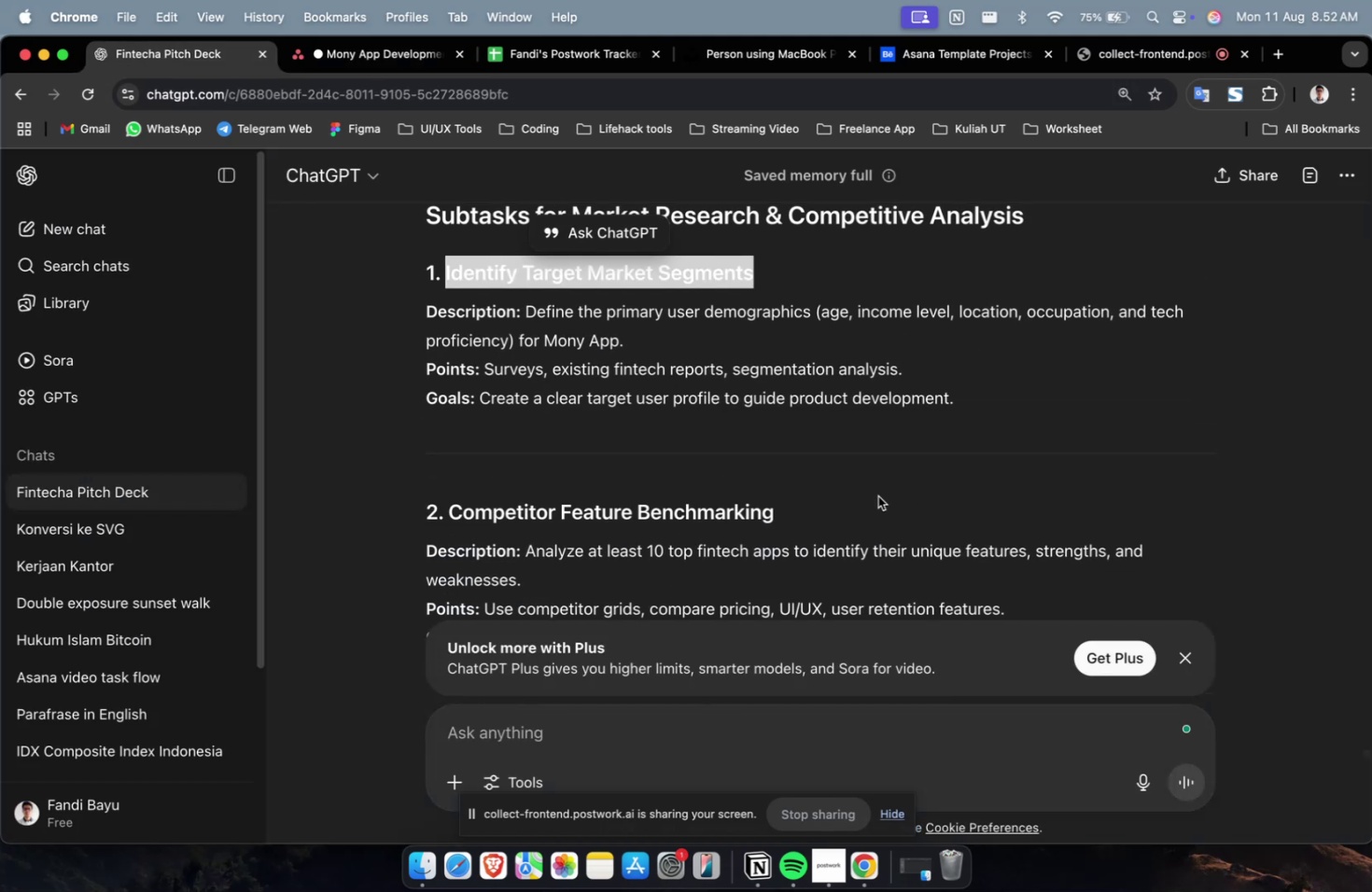 
left_click_drag(start_coordinate=[815, 513], to_coordinate=[452, 507])
 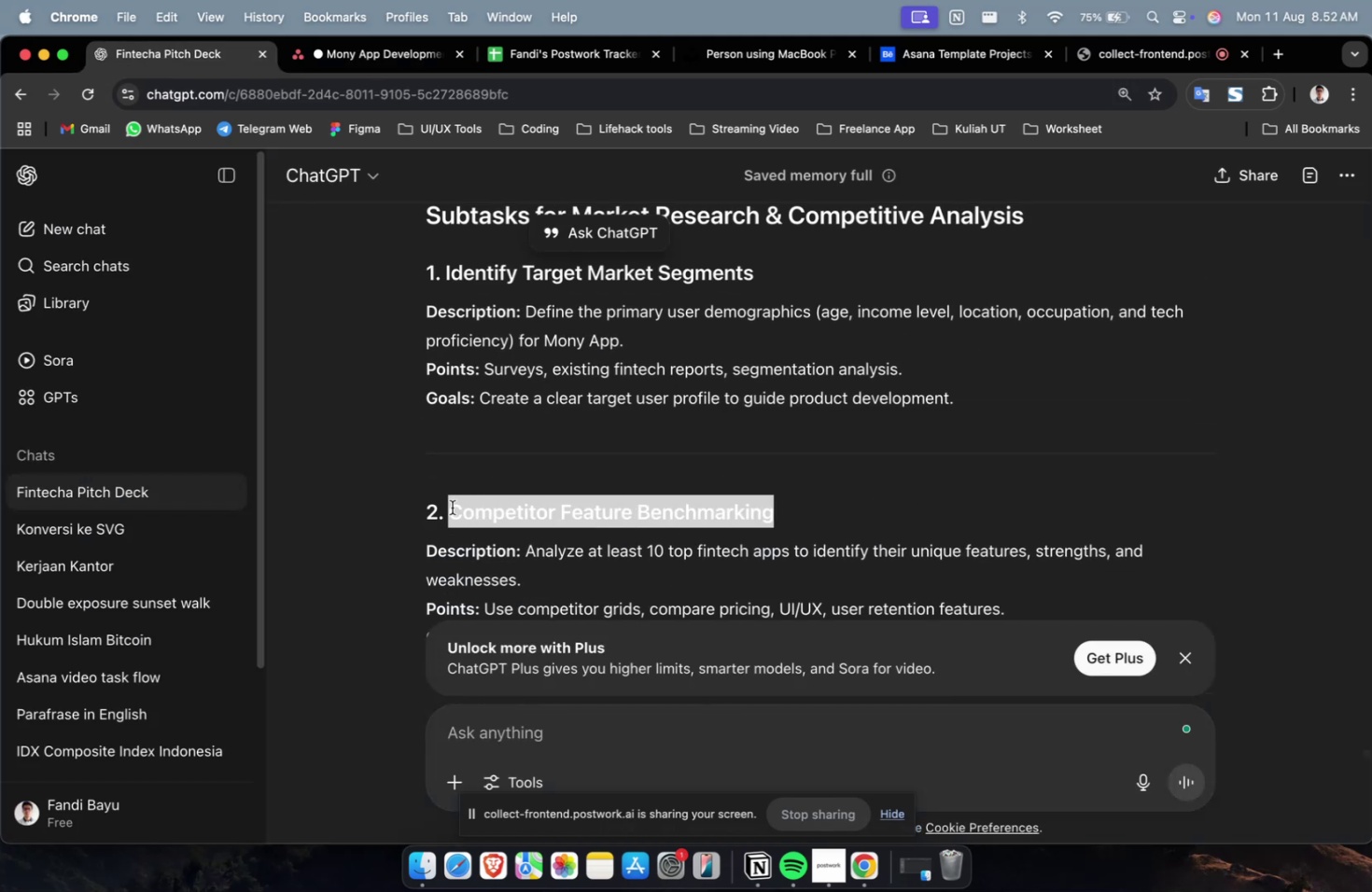 
key(Meta+C)
 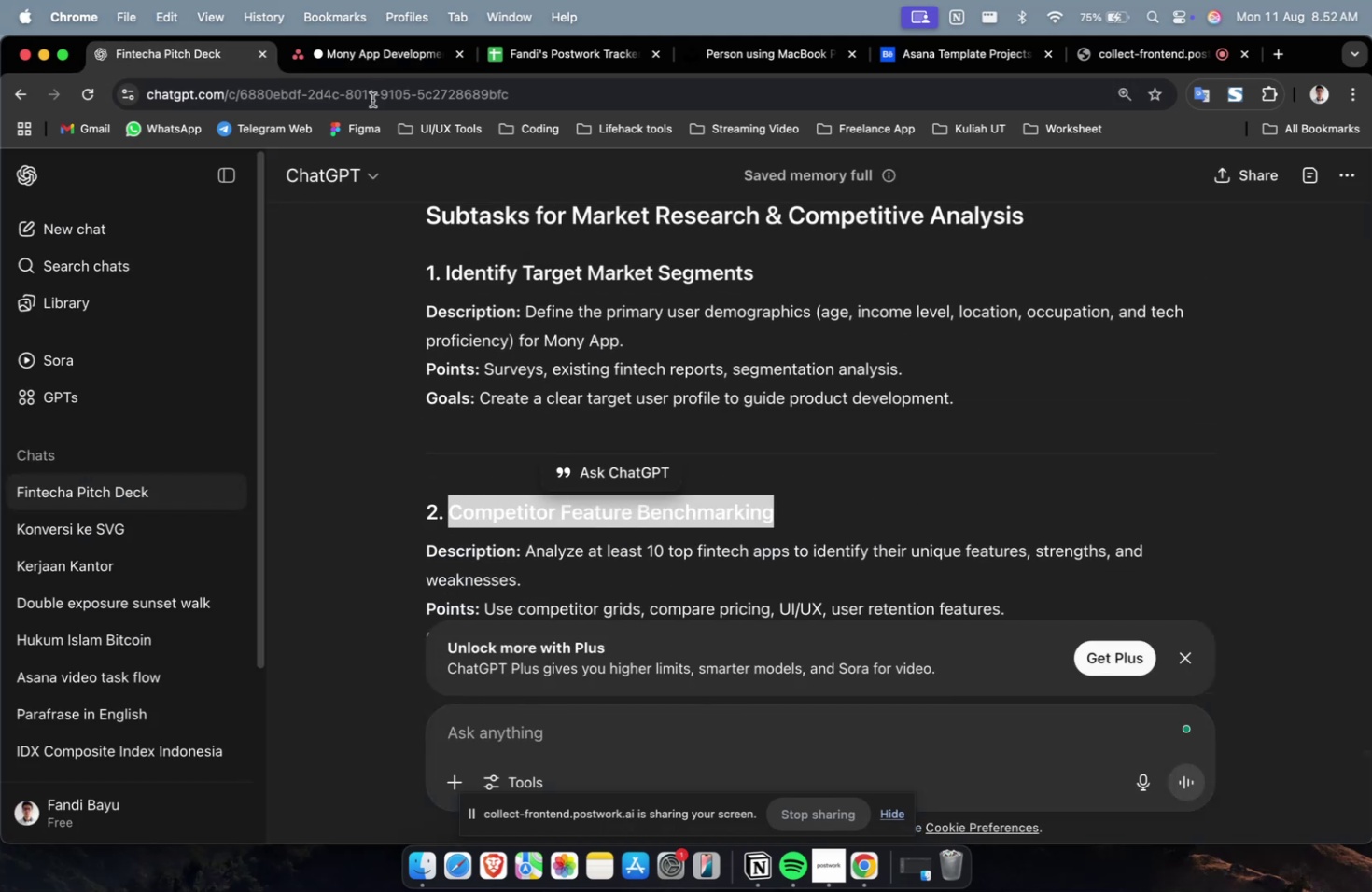 
key(Meta+C)
 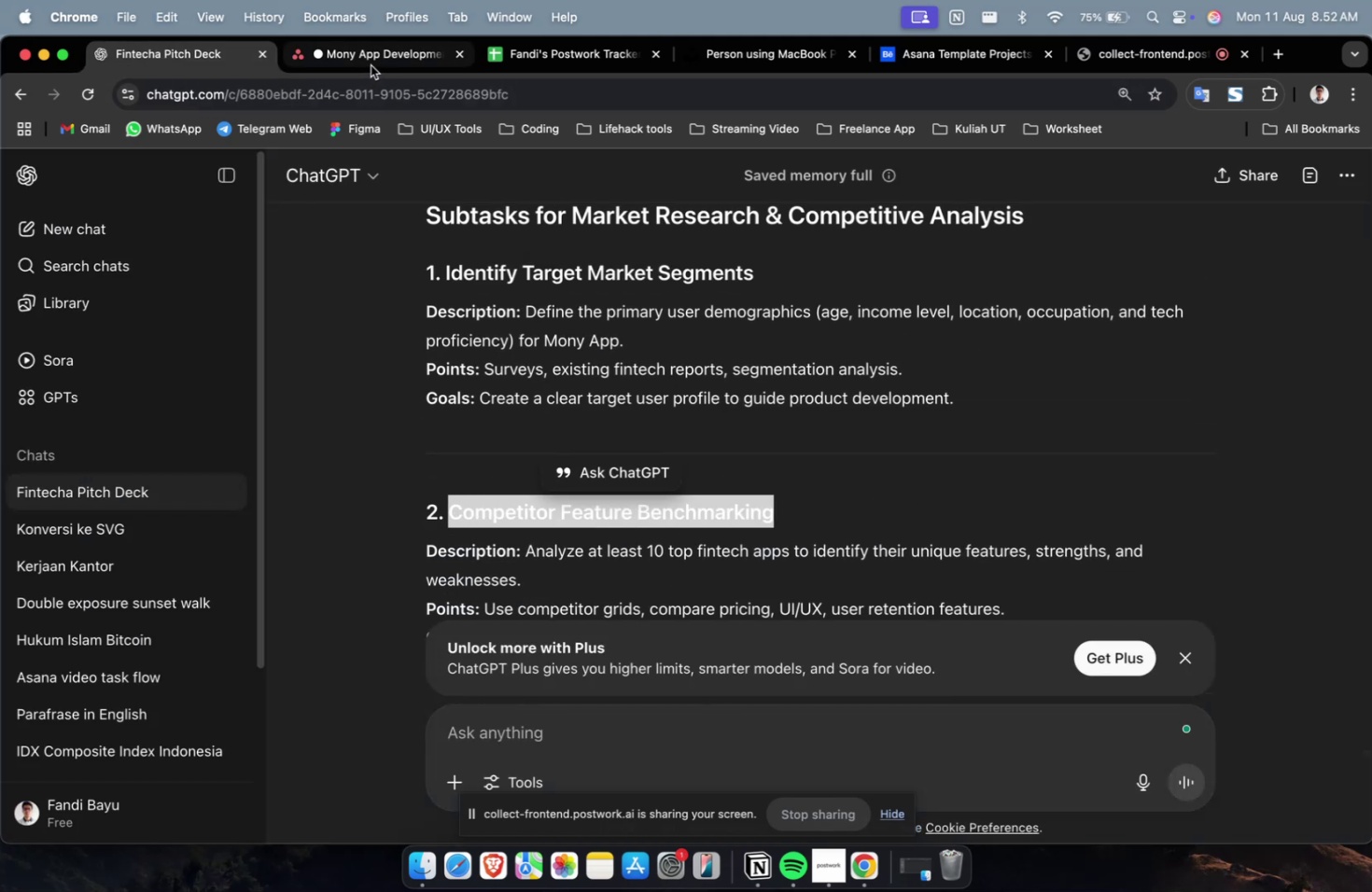 
left_click([373, 63])
 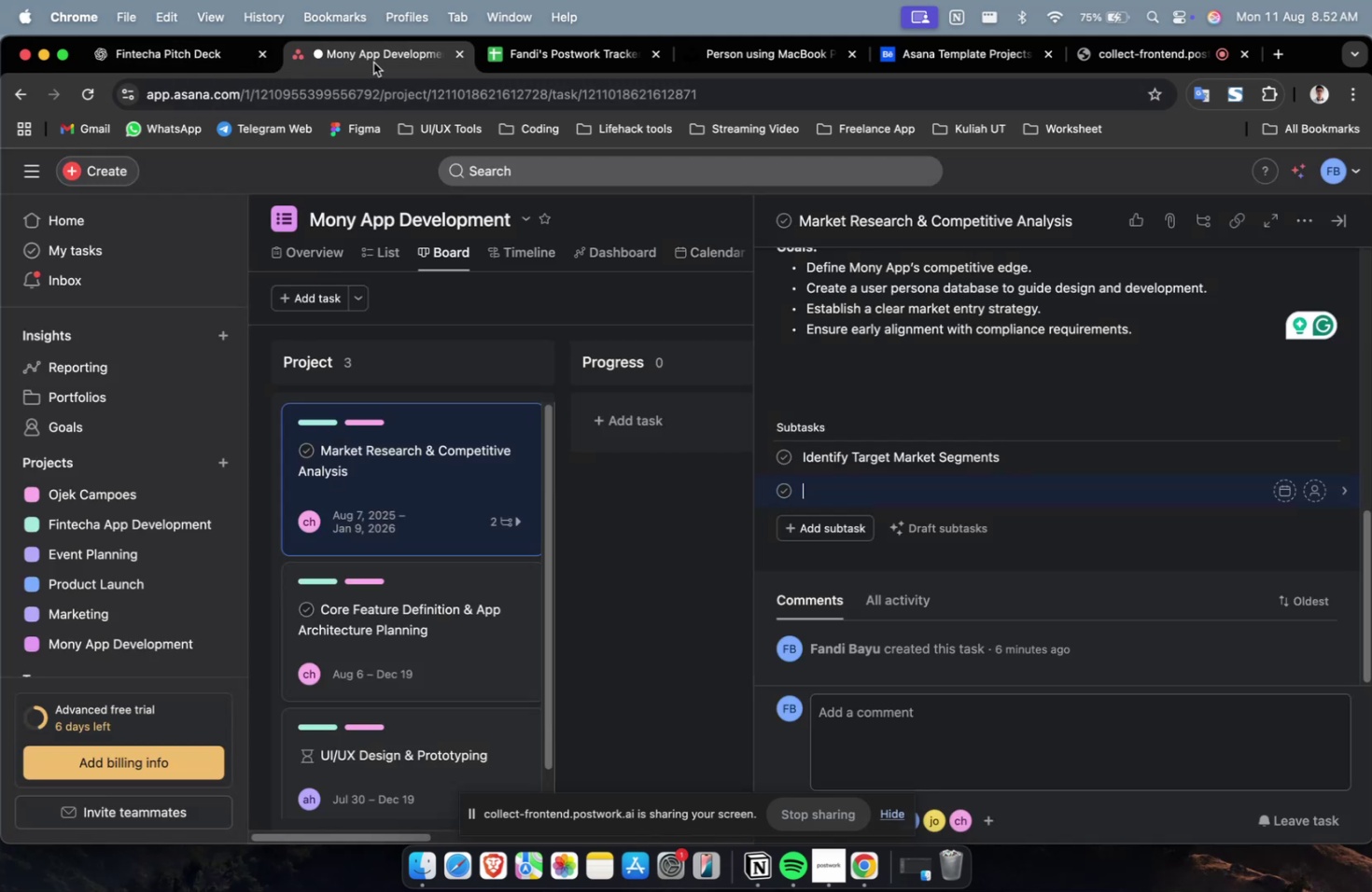 
key(Meta+V)
 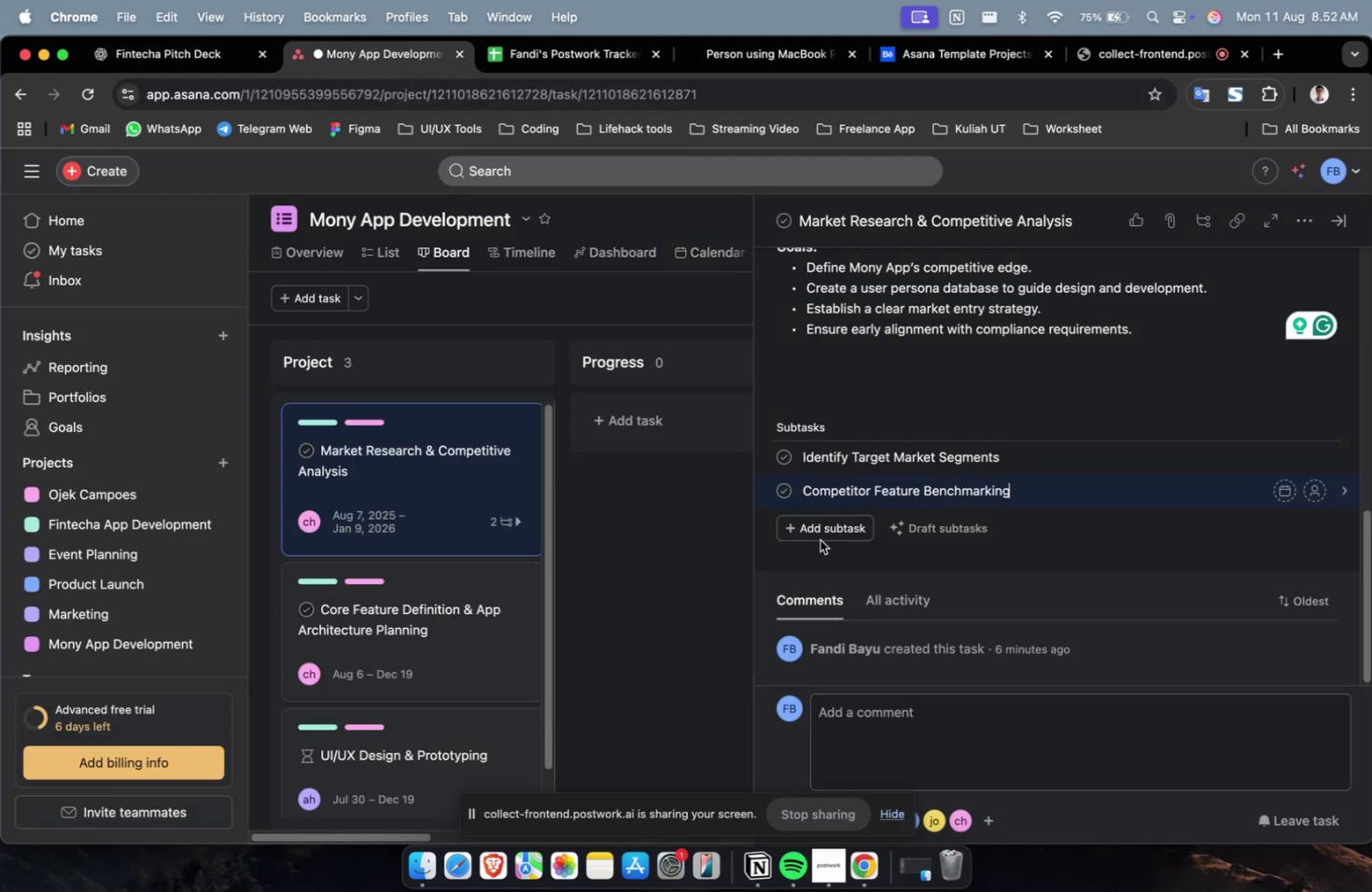 
left_click([818, 527])
 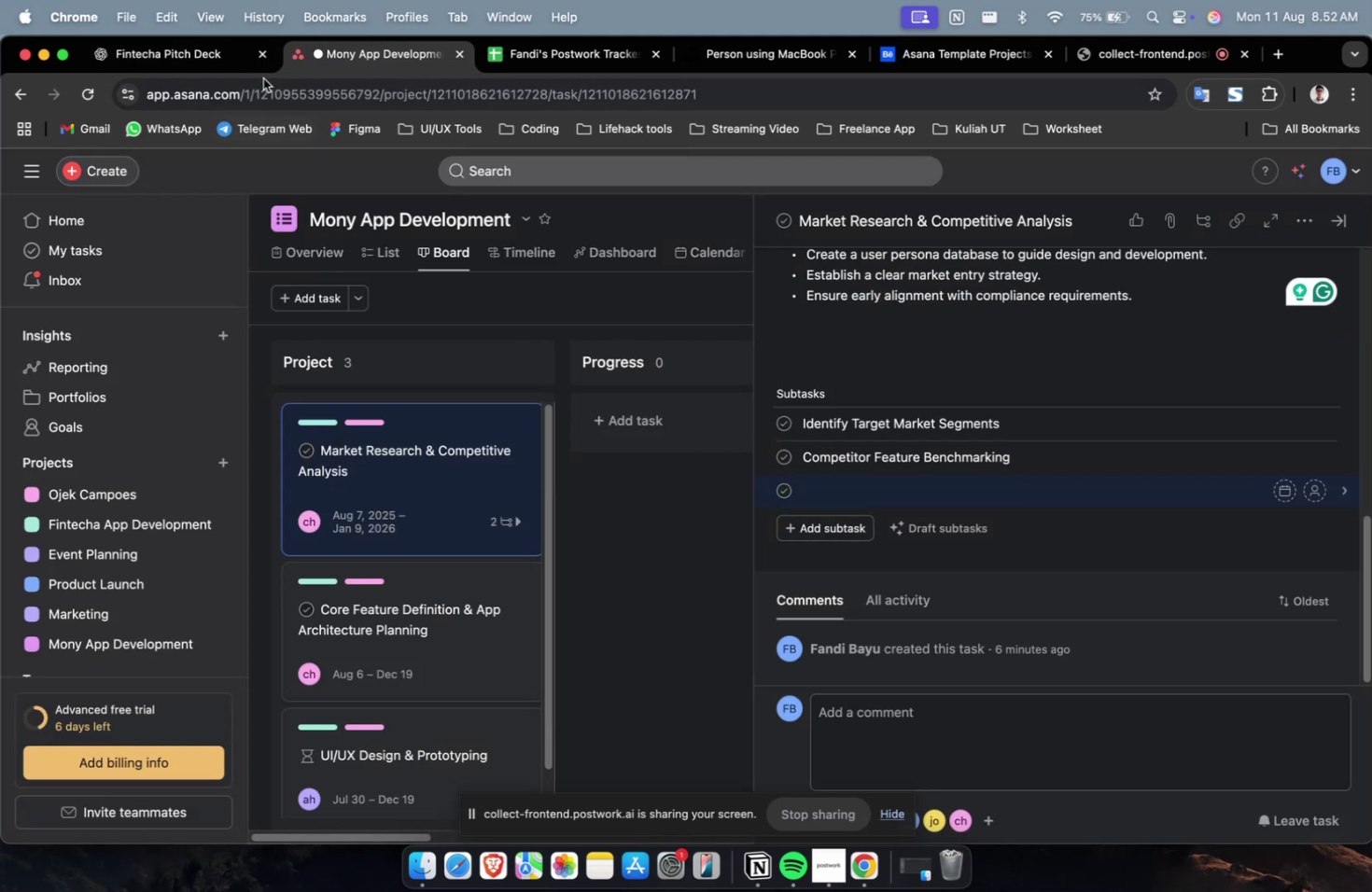 
left_click([179, 56])
 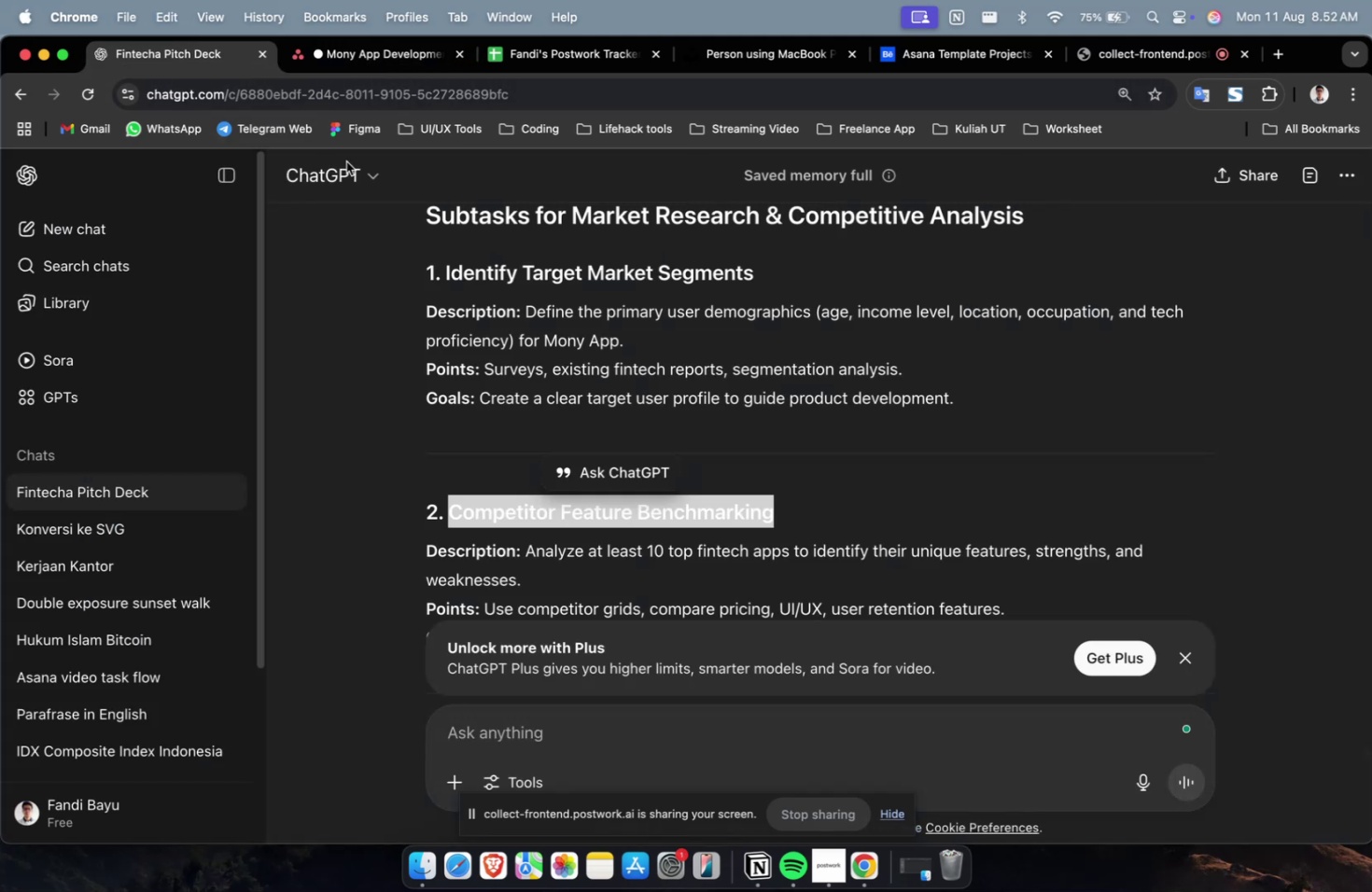 
scroll: coordinate [757, 393], scroll_direction: down, amount: 12.0
 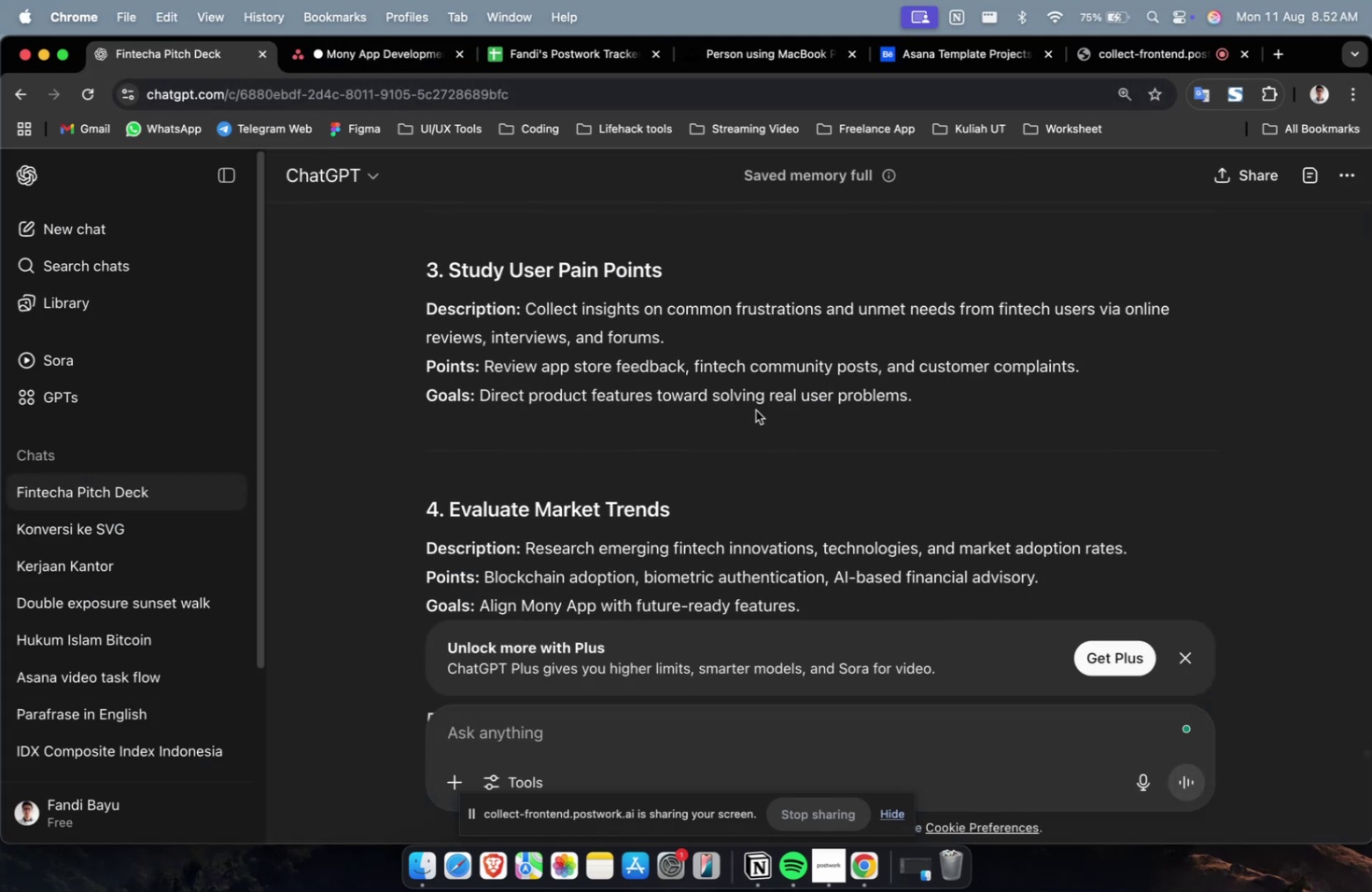 
scroll: coordinate [720, 369], scroll_direction: up, amount: 2.0
 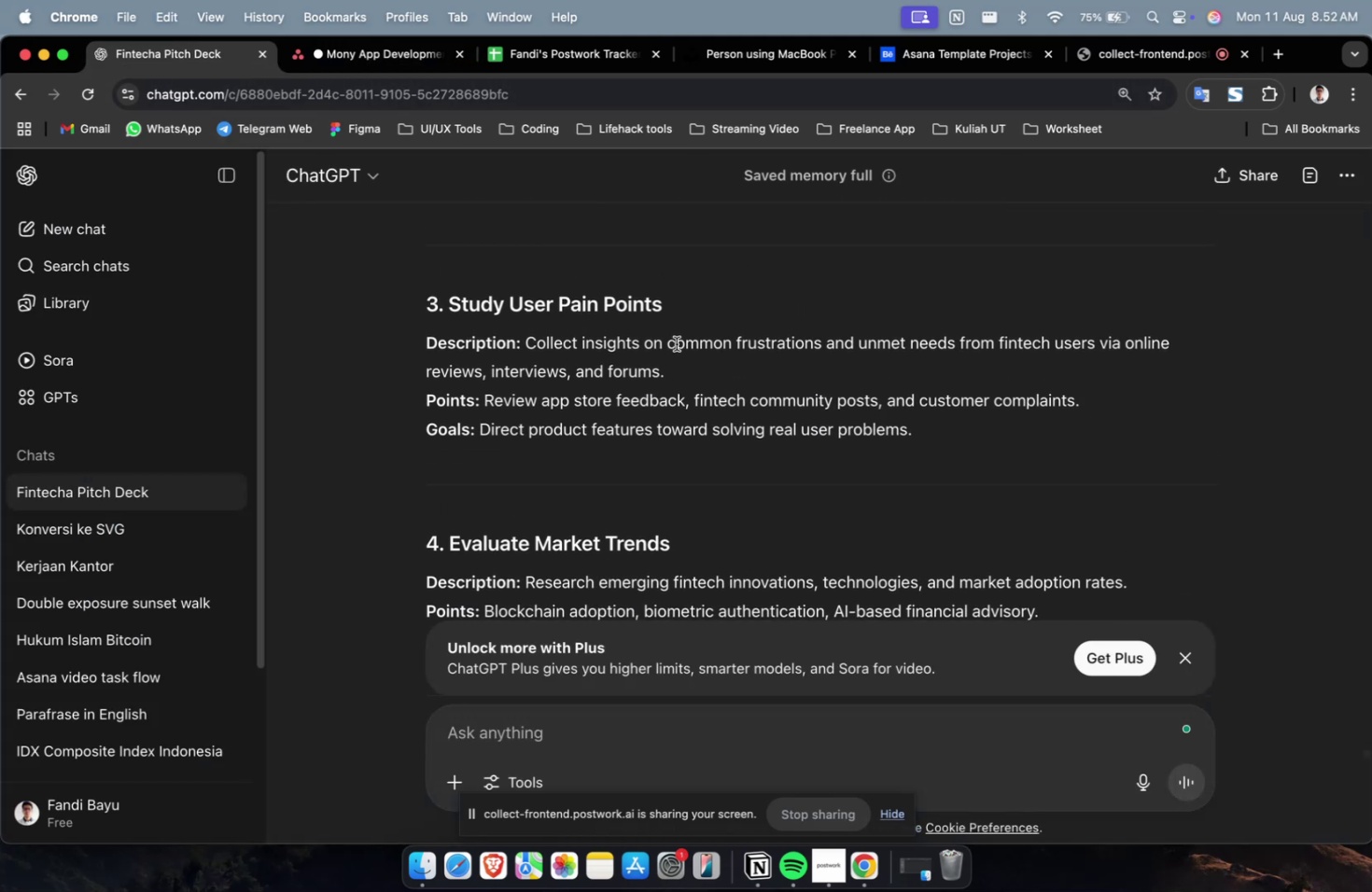 
left_click_drag(start_coordinate=[678, 308], to_coordinate=[447, 315])
 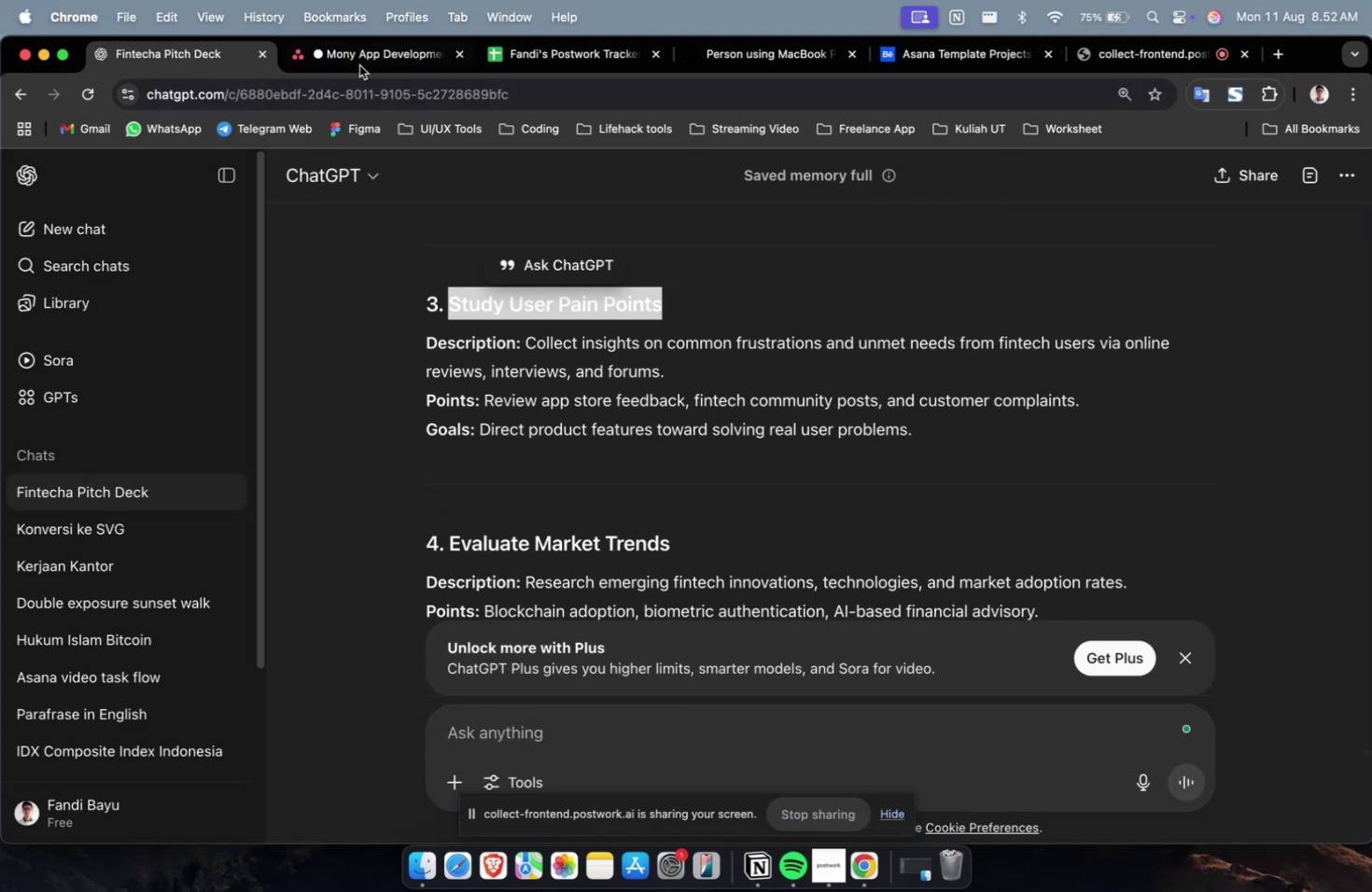 
key(Meta+C)
 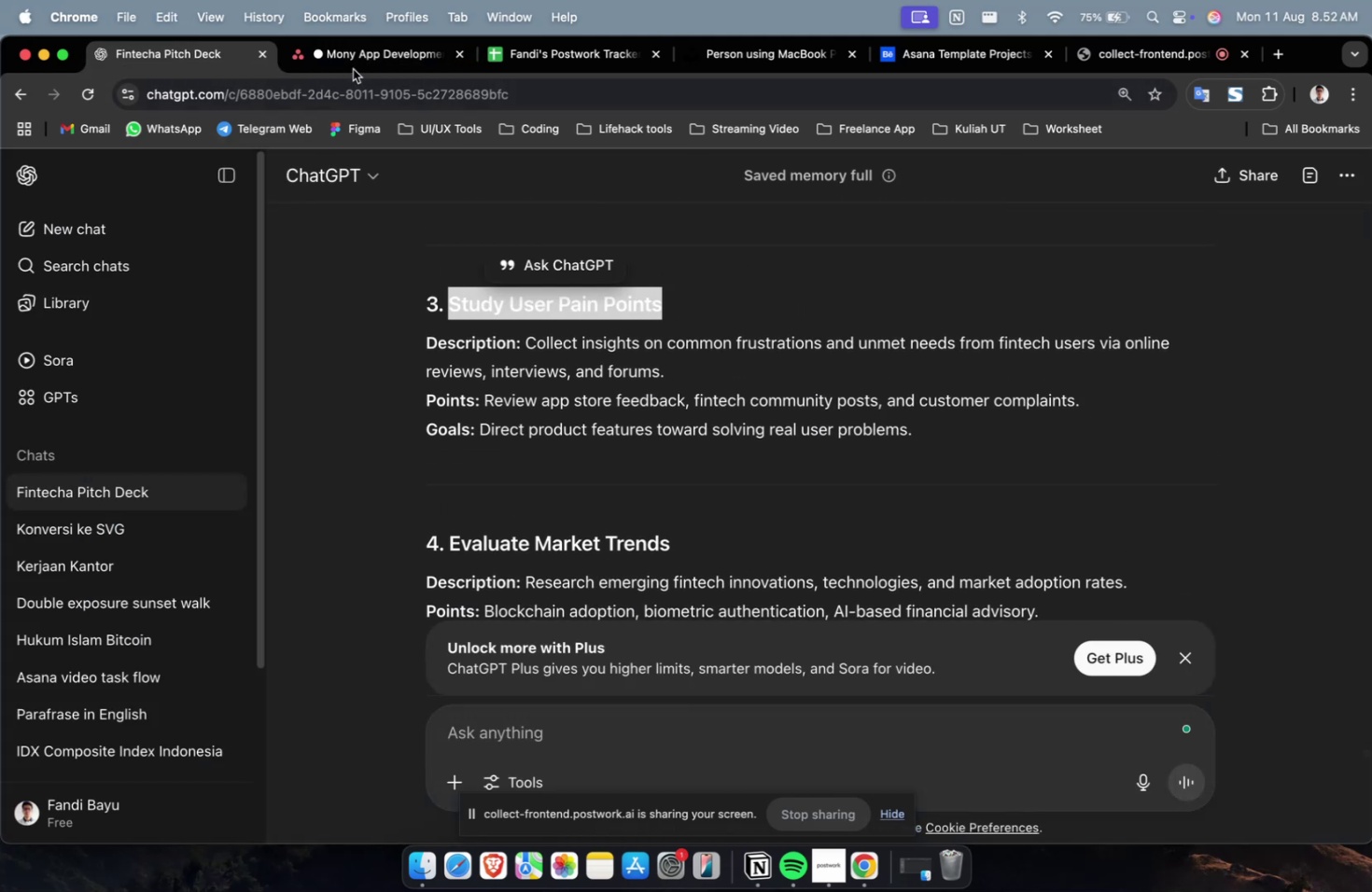 
left_click([361, 64])
 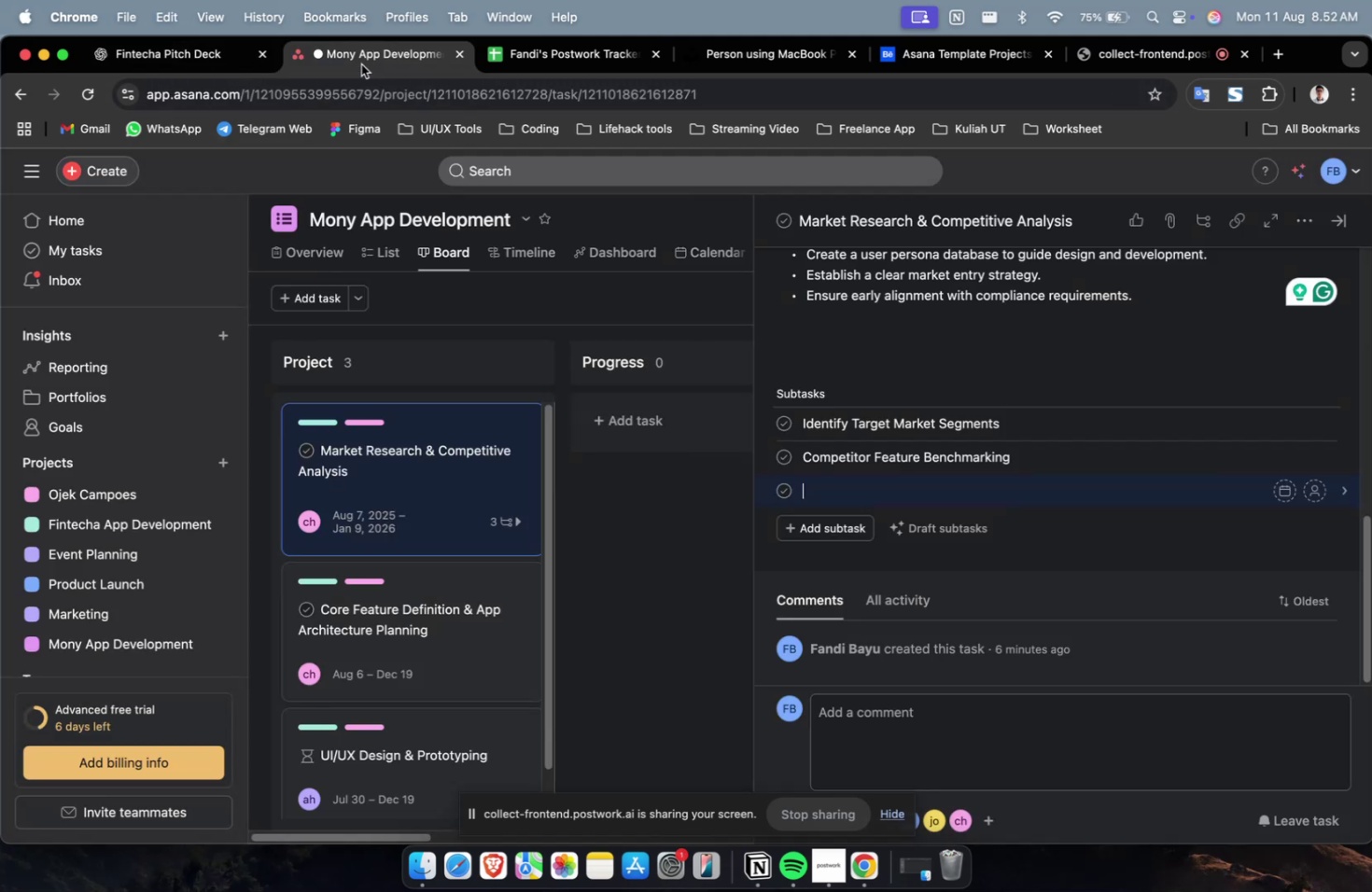 
key(Meta+V)
 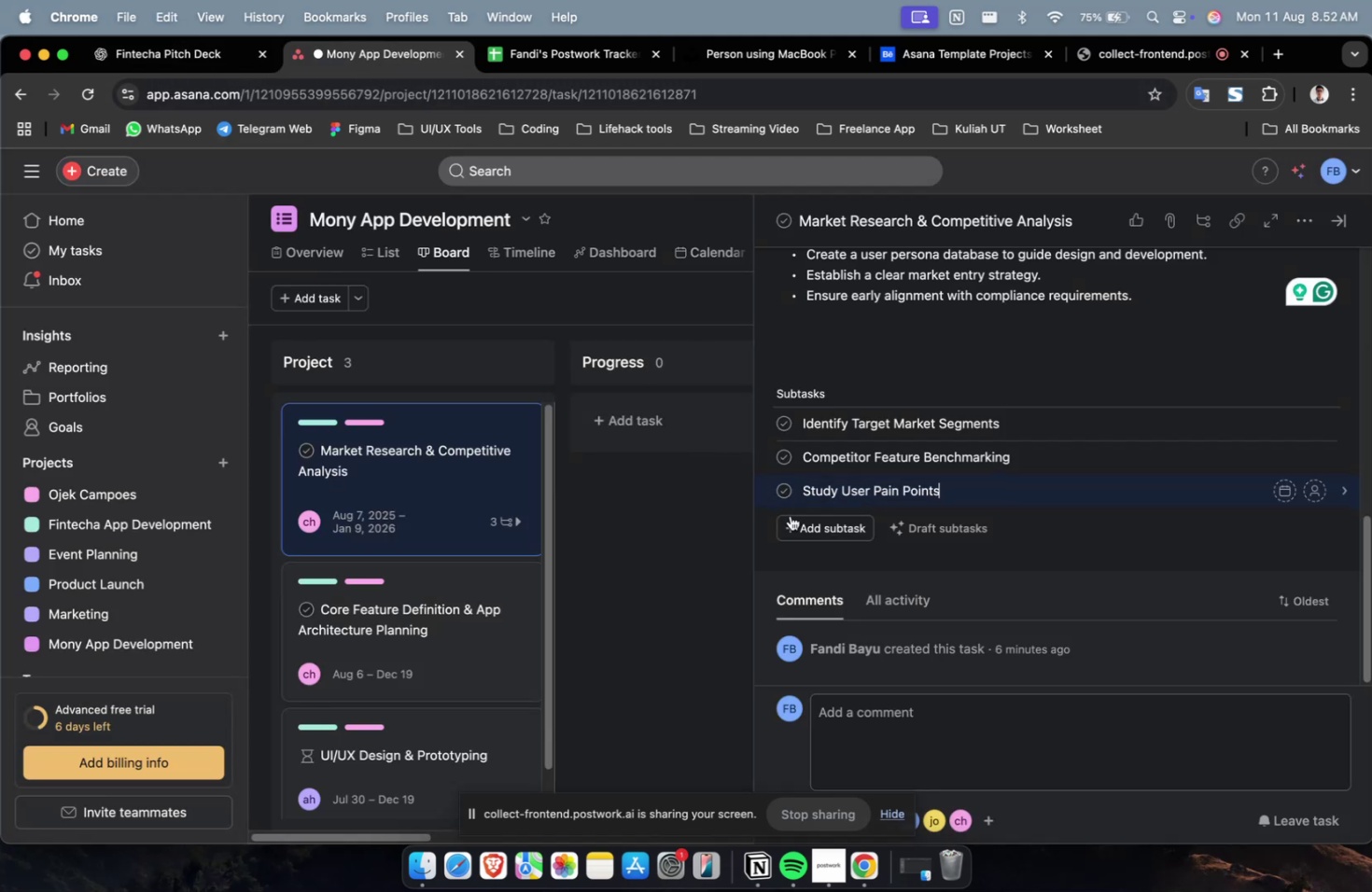 
left_click([791, 517])
 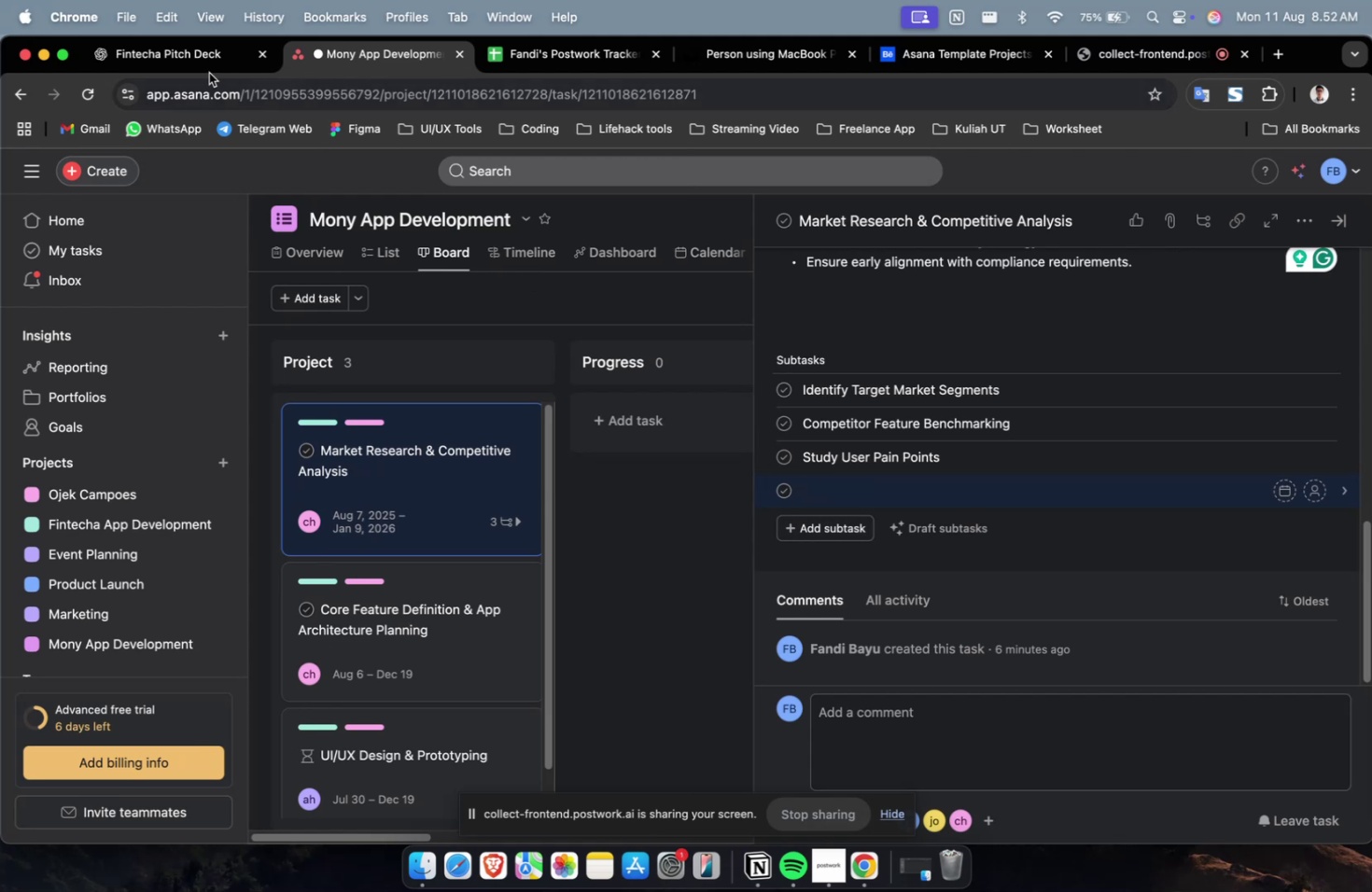 
left_click([194, 71])
 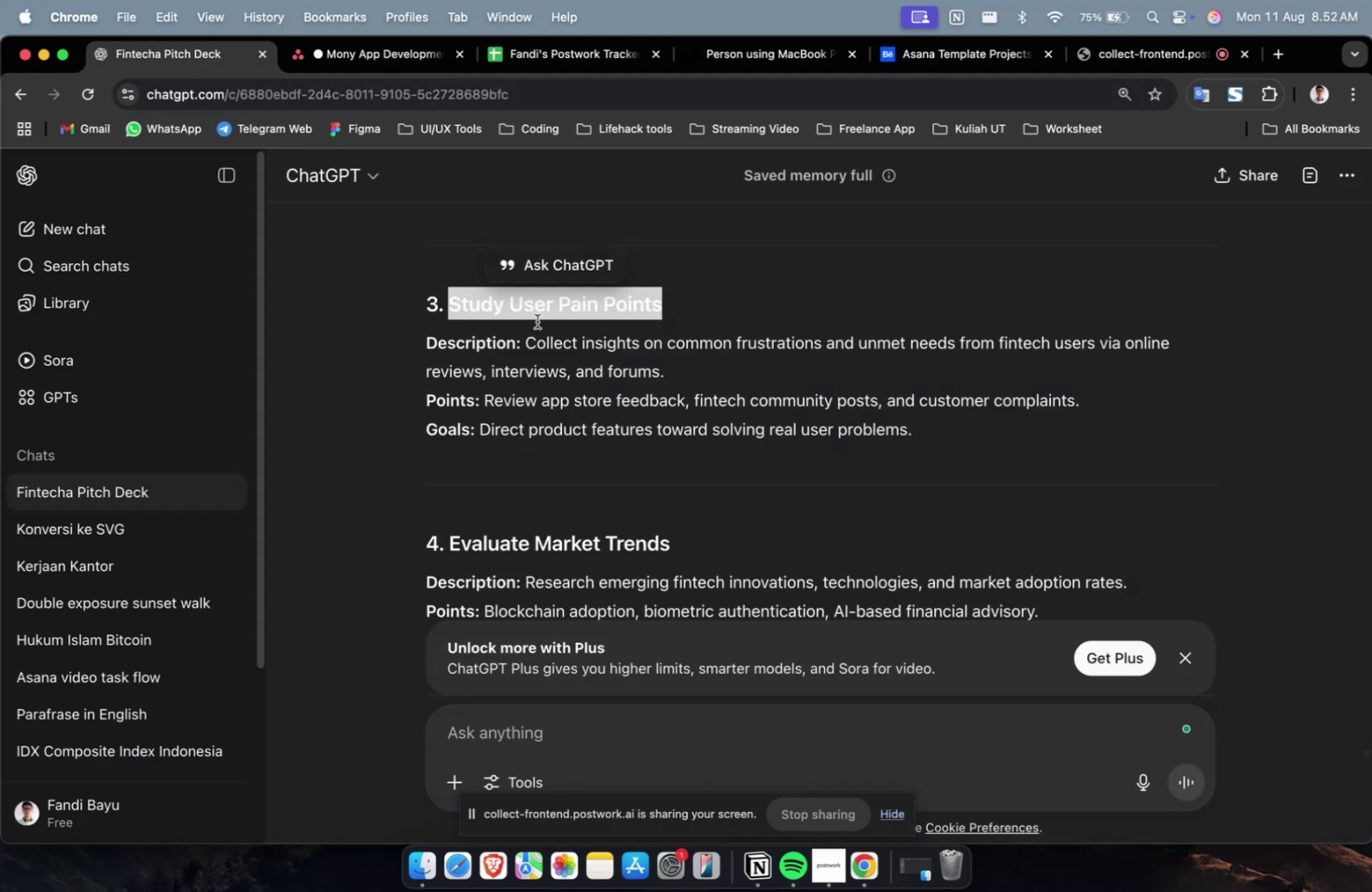 
scroll: coordinate [700, 436], scroll_direction: down, amount: 2.0
 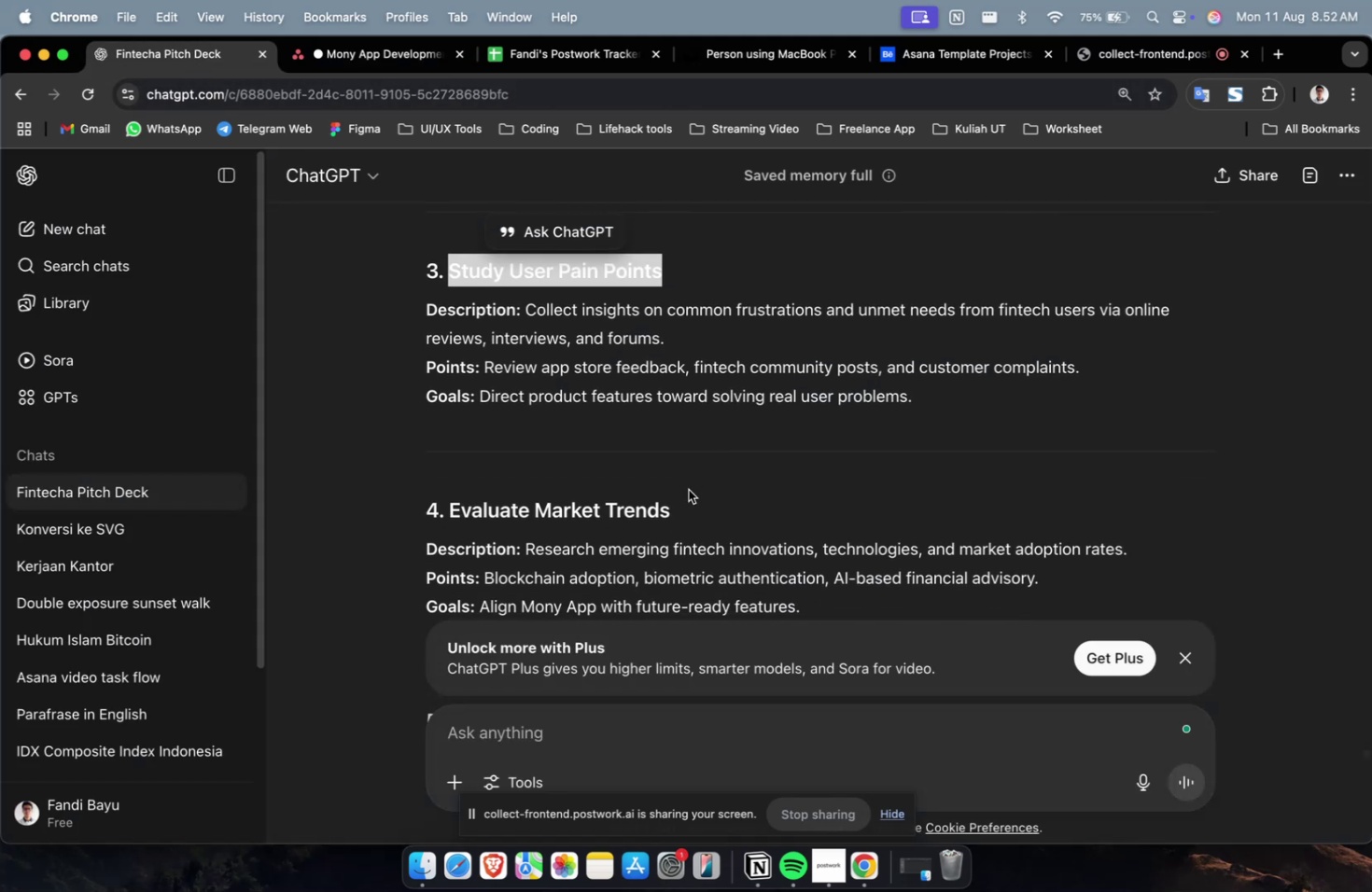 
left_click_drag(start_coordinate=[683, 509], to_coordinate=[453, 508])
 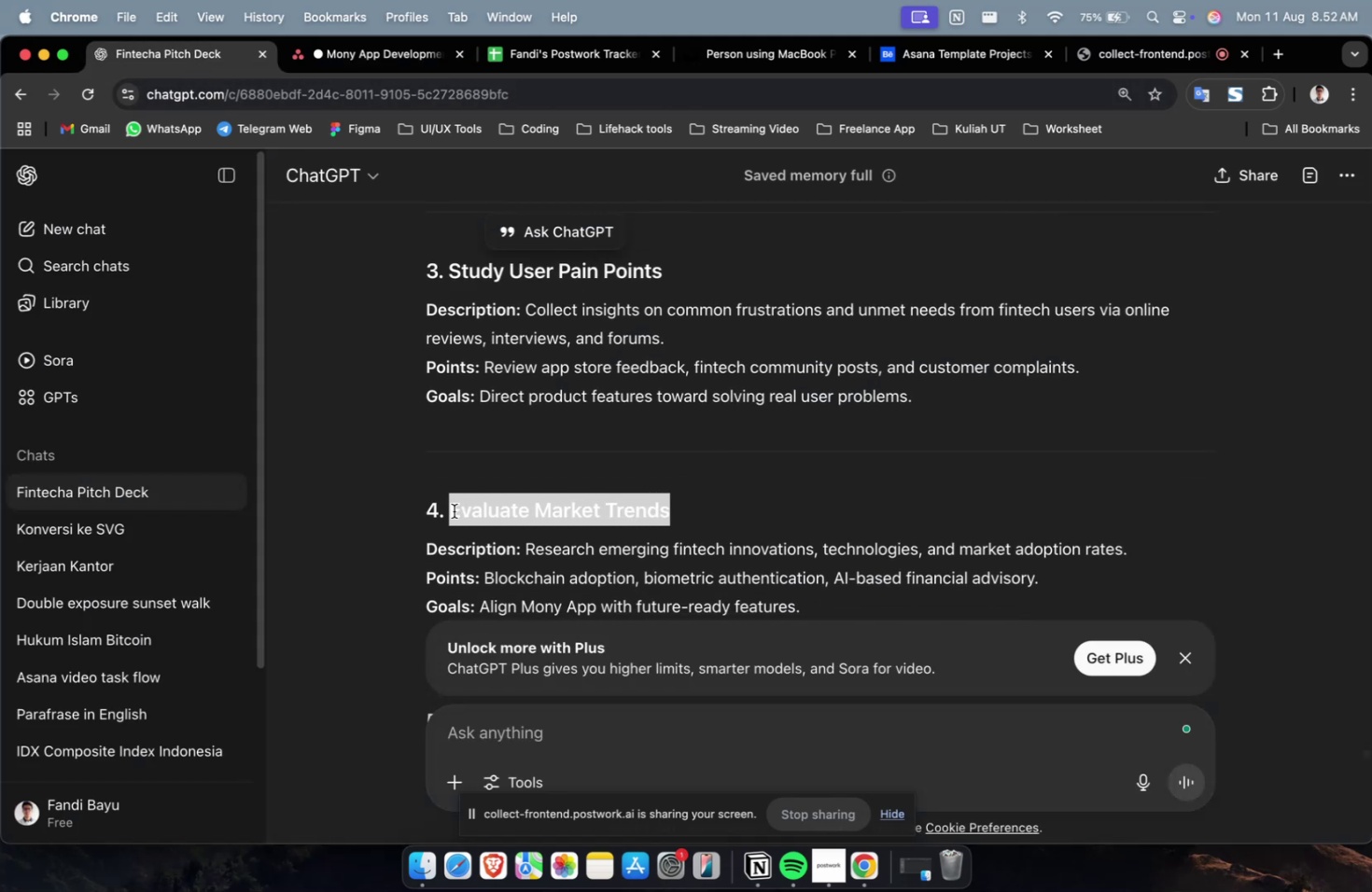 
key(Meta+C)
 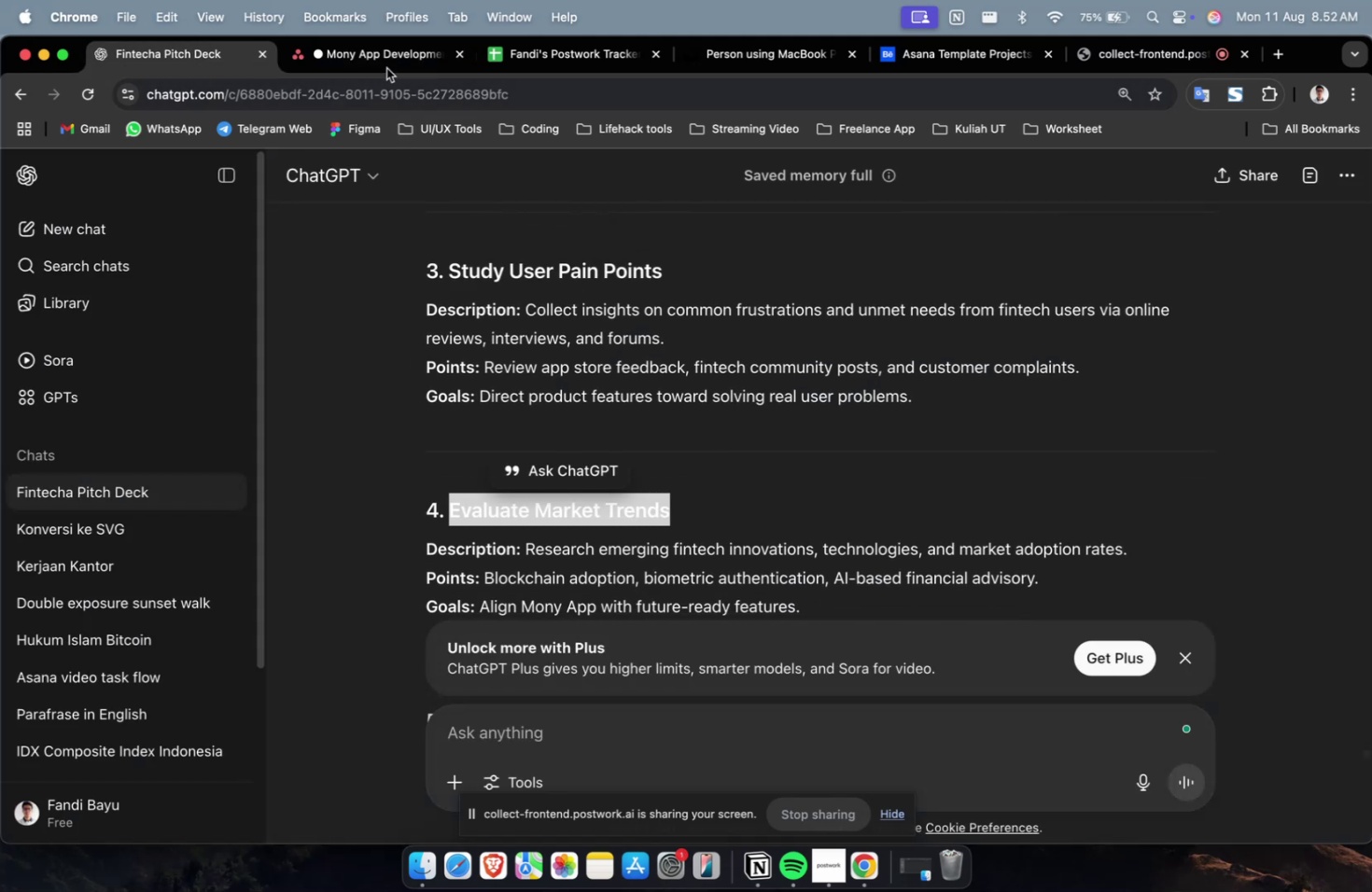 
left_click([386, 58])
 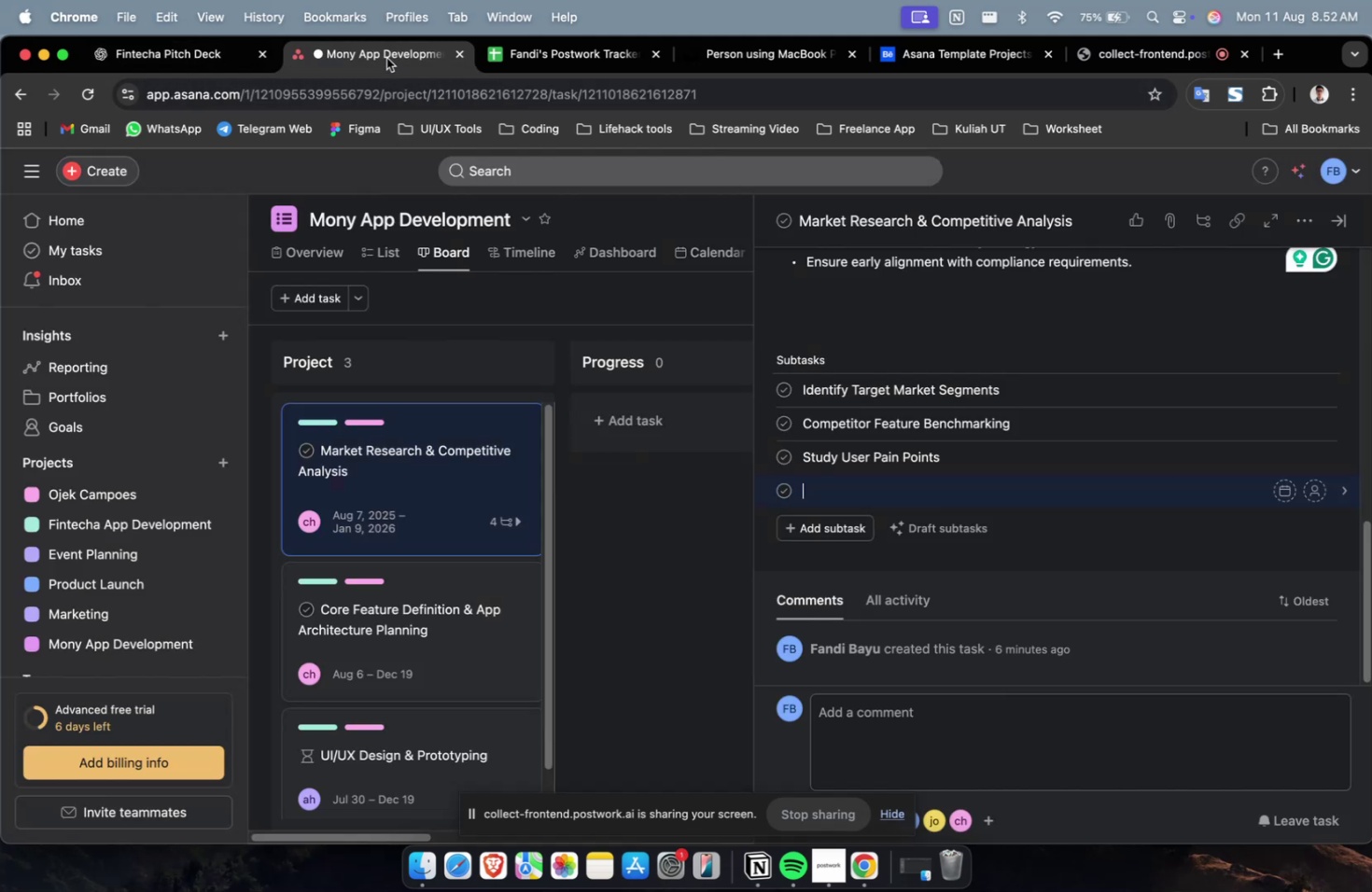 
key(Meta+V)
 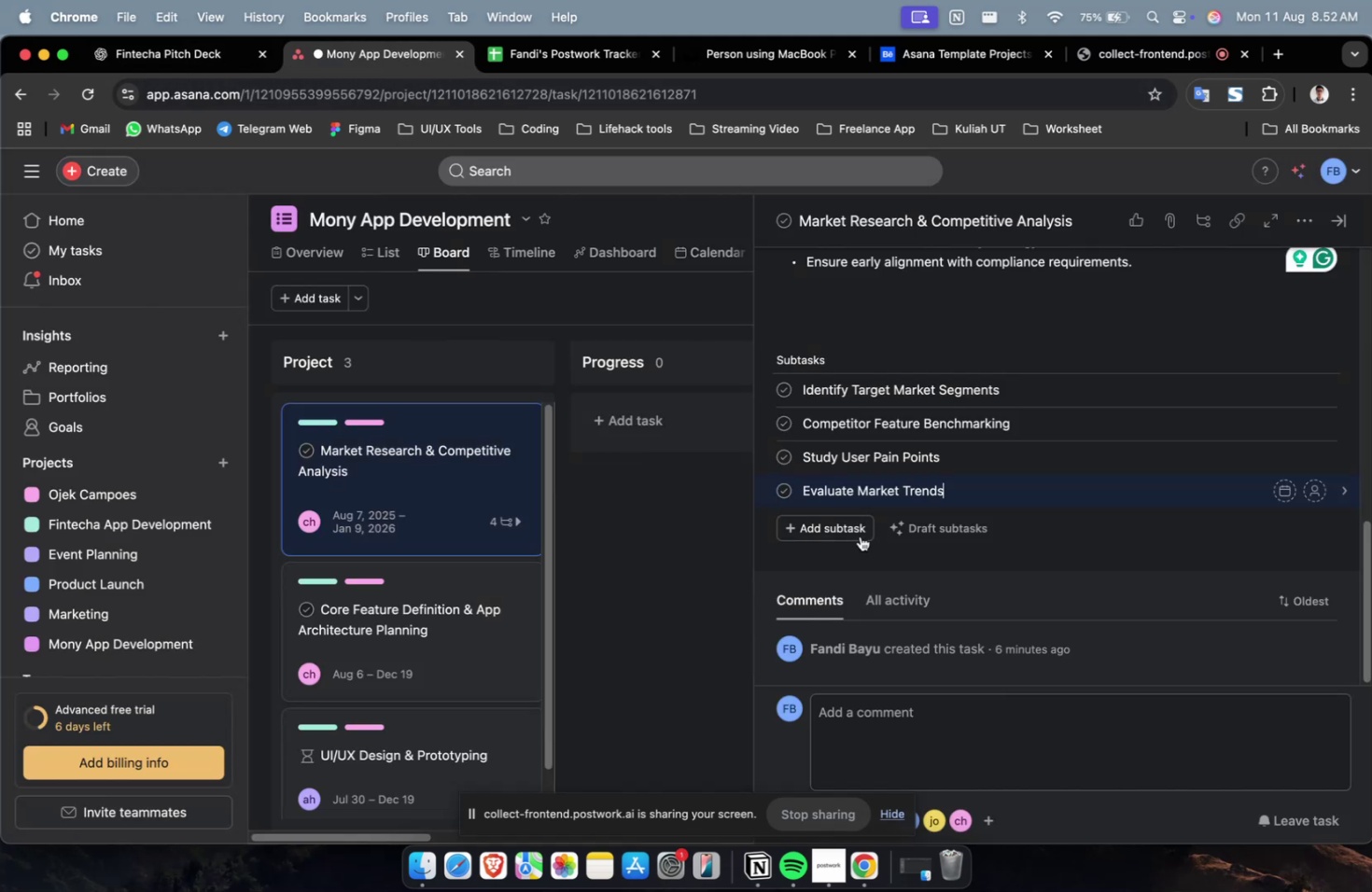 
double_click([855, 535])
 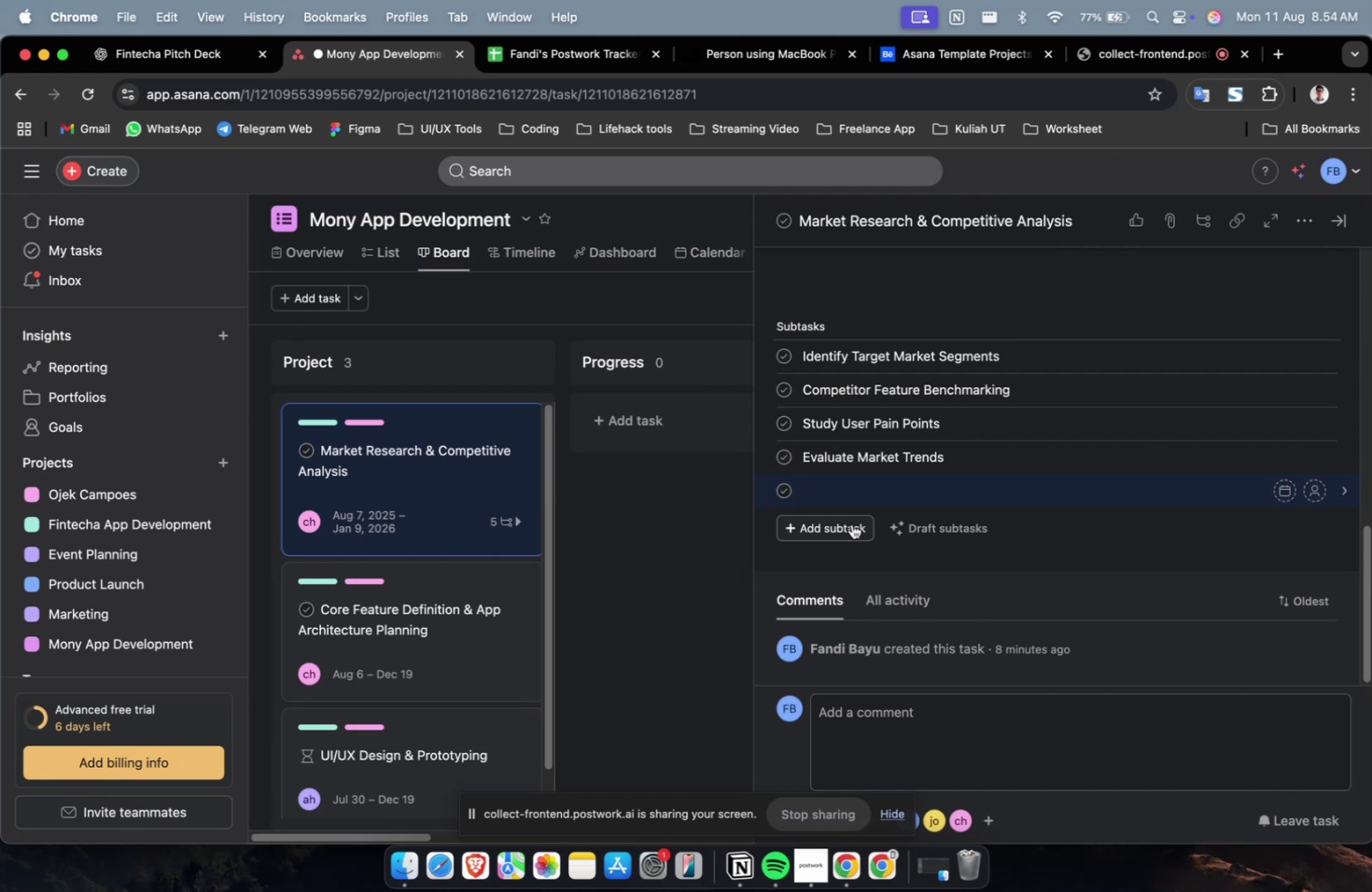 
wait(91.94)
 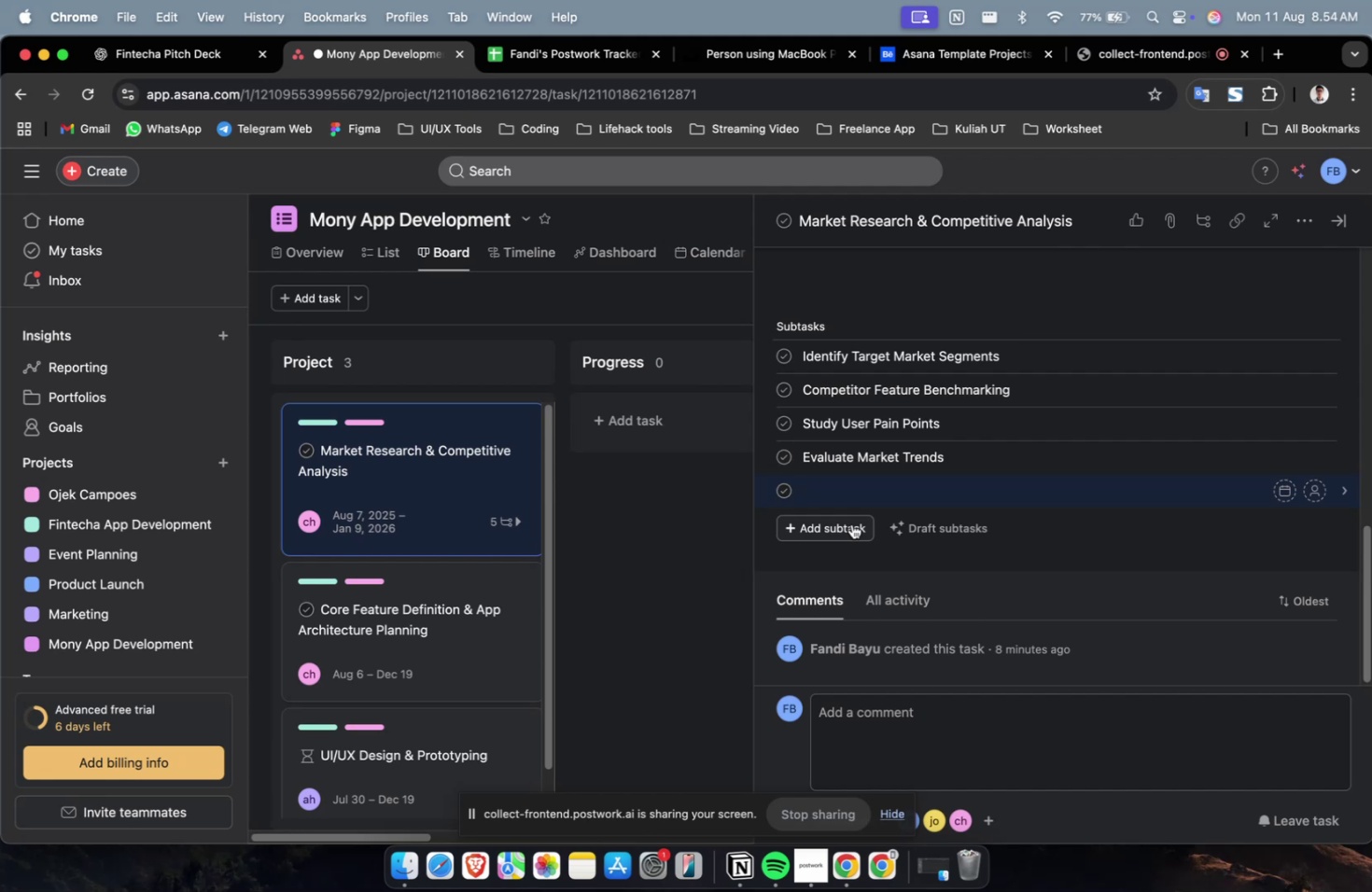 
left_click([189, 72])
 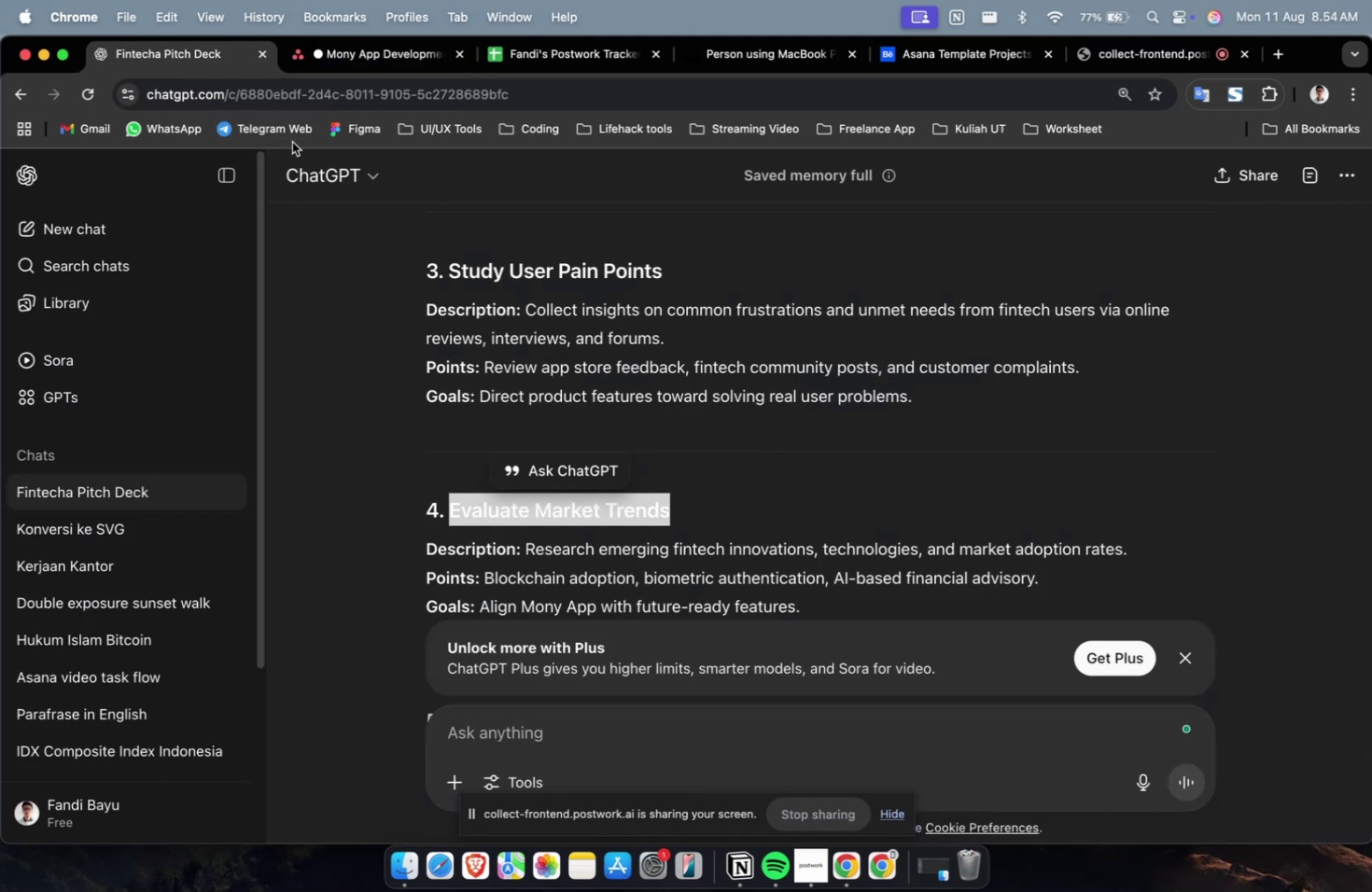 
scroll: coordinate [569, 404], scroll_direction: down, amount: 4.0
 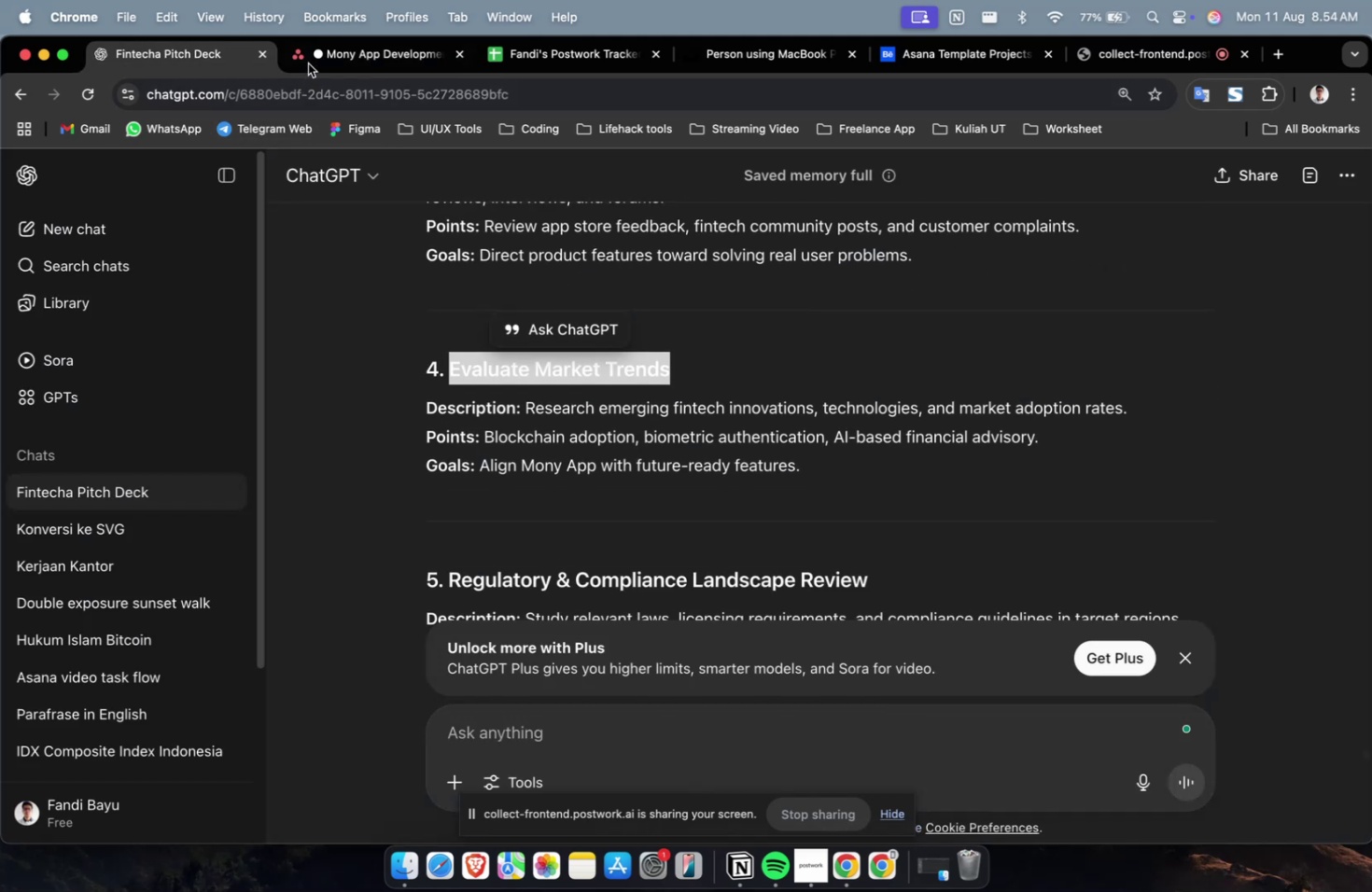 
left_click([330, 55])
 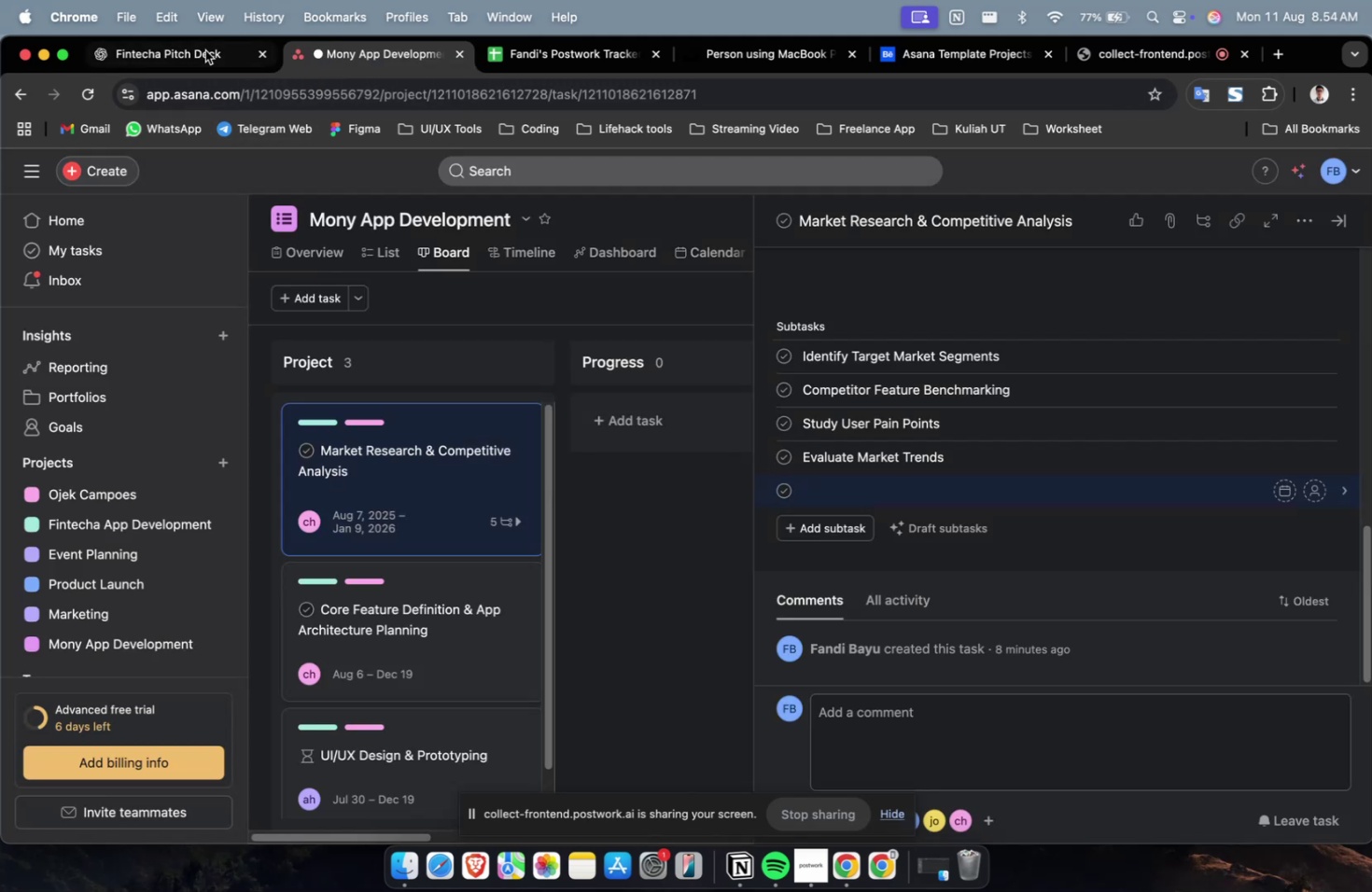 
left_click([189, 49])
 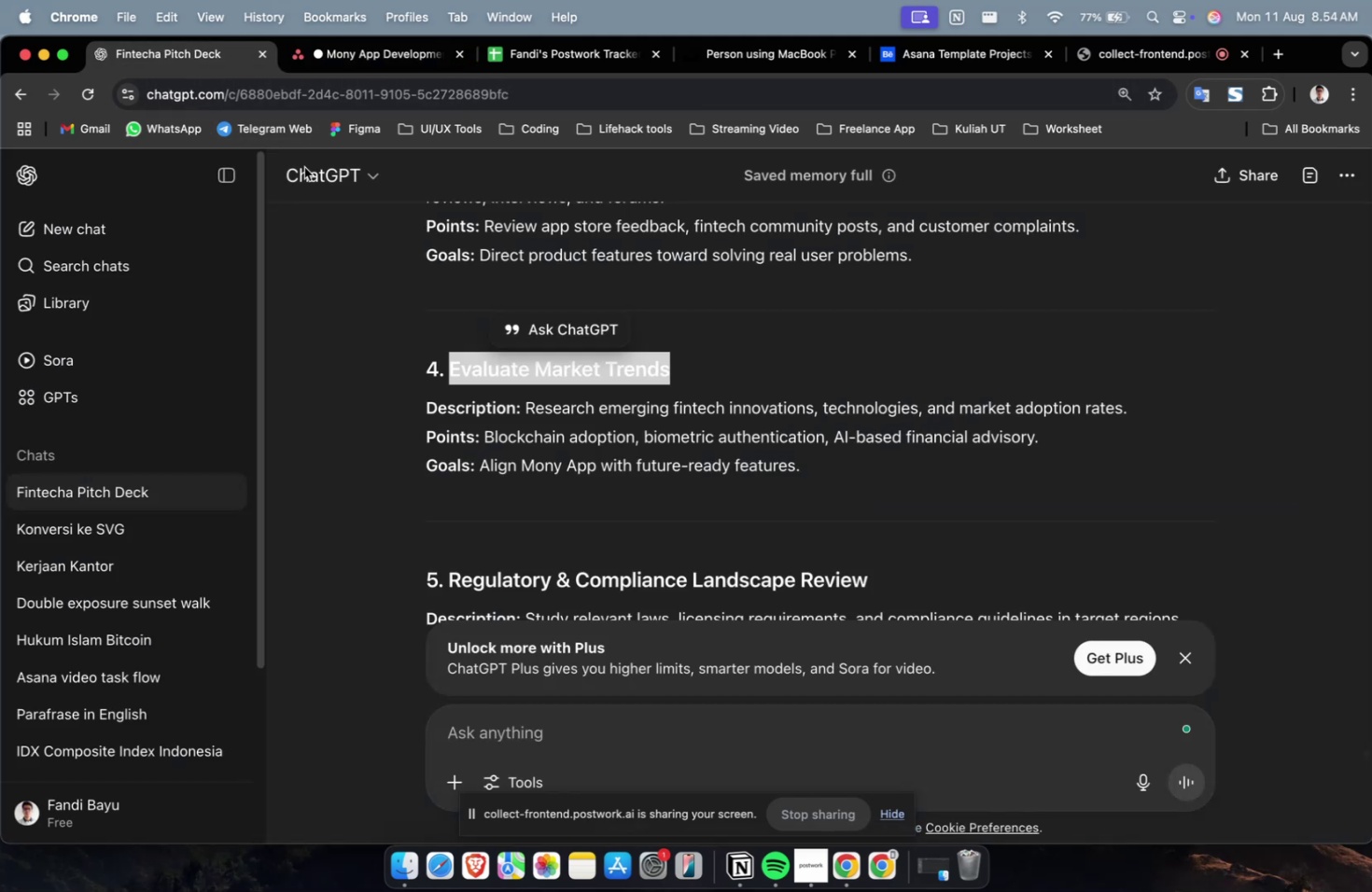 
scroll: coordinate [458, 321], scroll_direction: down, amount: 4.0
 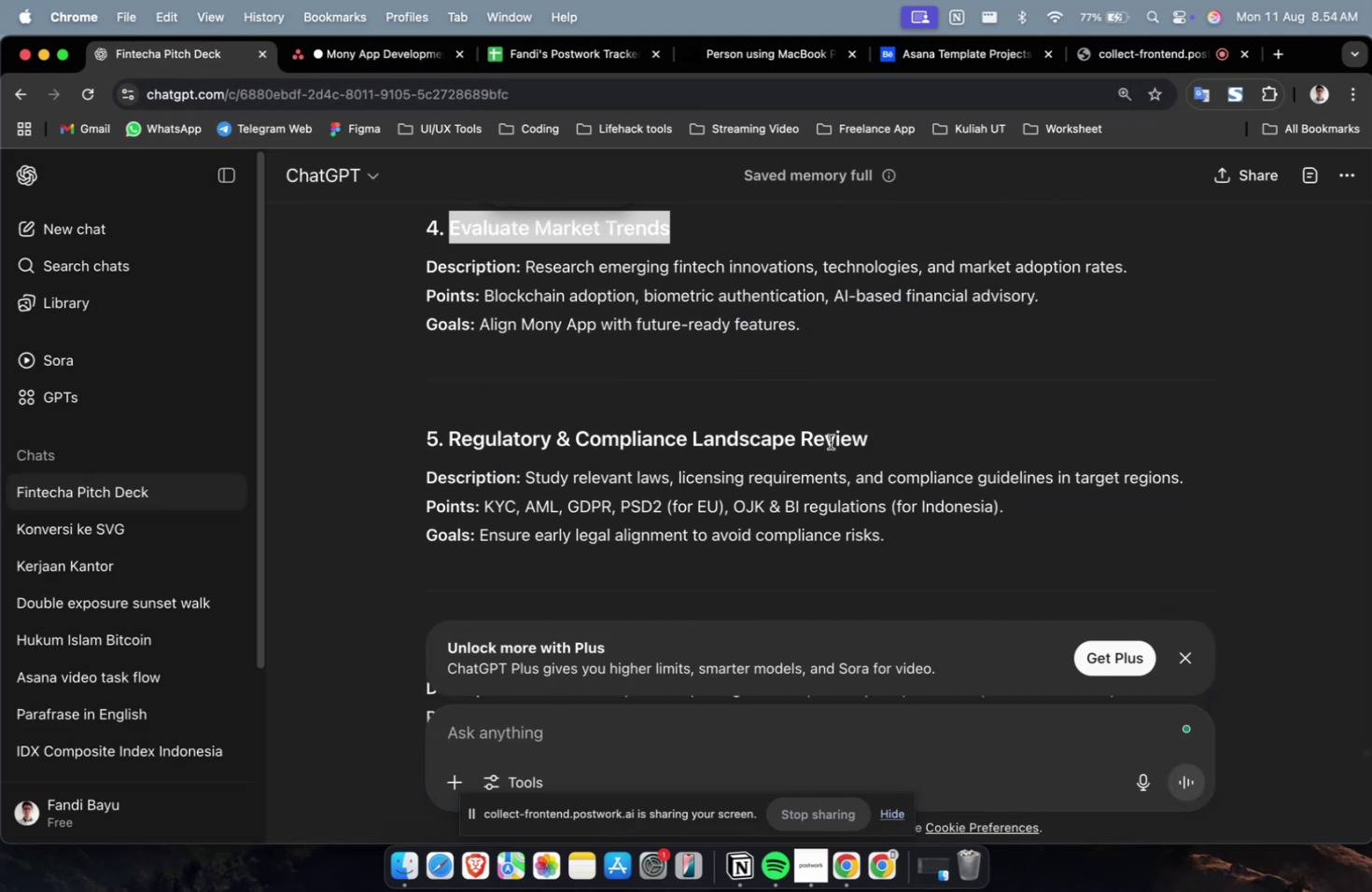 
left_click_drag(start_coordinate=[882, 445], to_coordinate=[445, 450])
 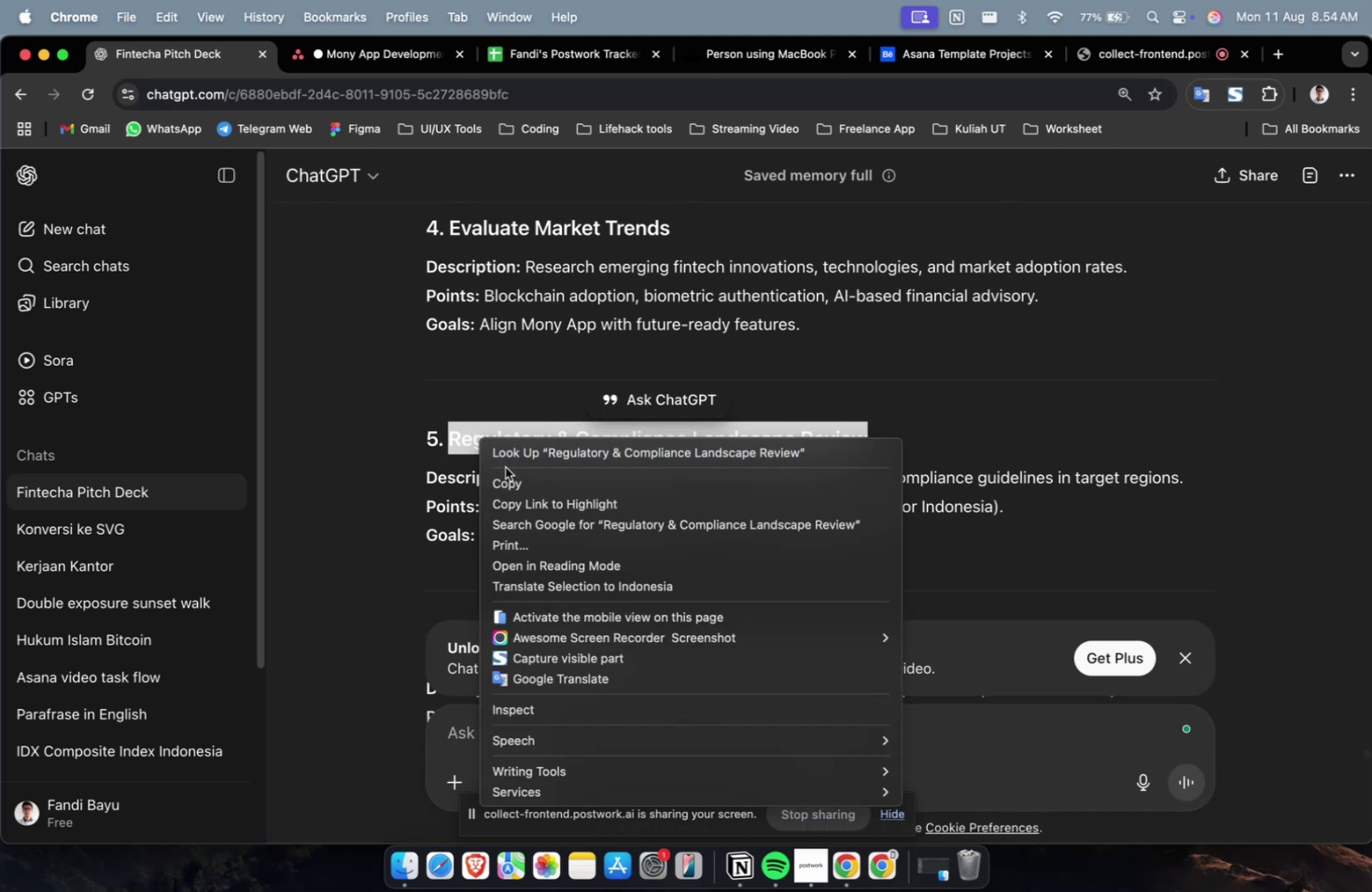 
left_click([506, 469])
 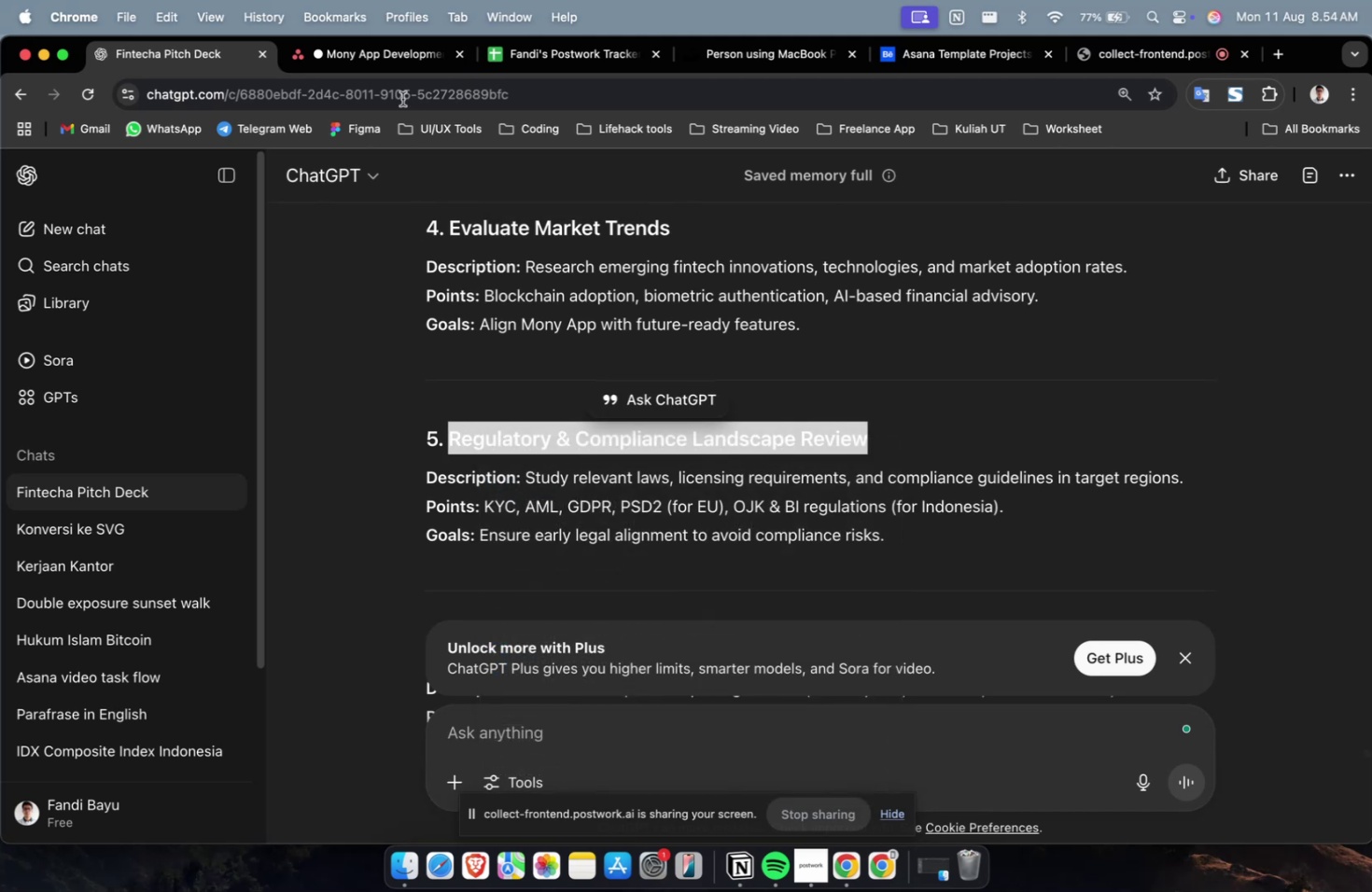 
triple_click([386, 64])
 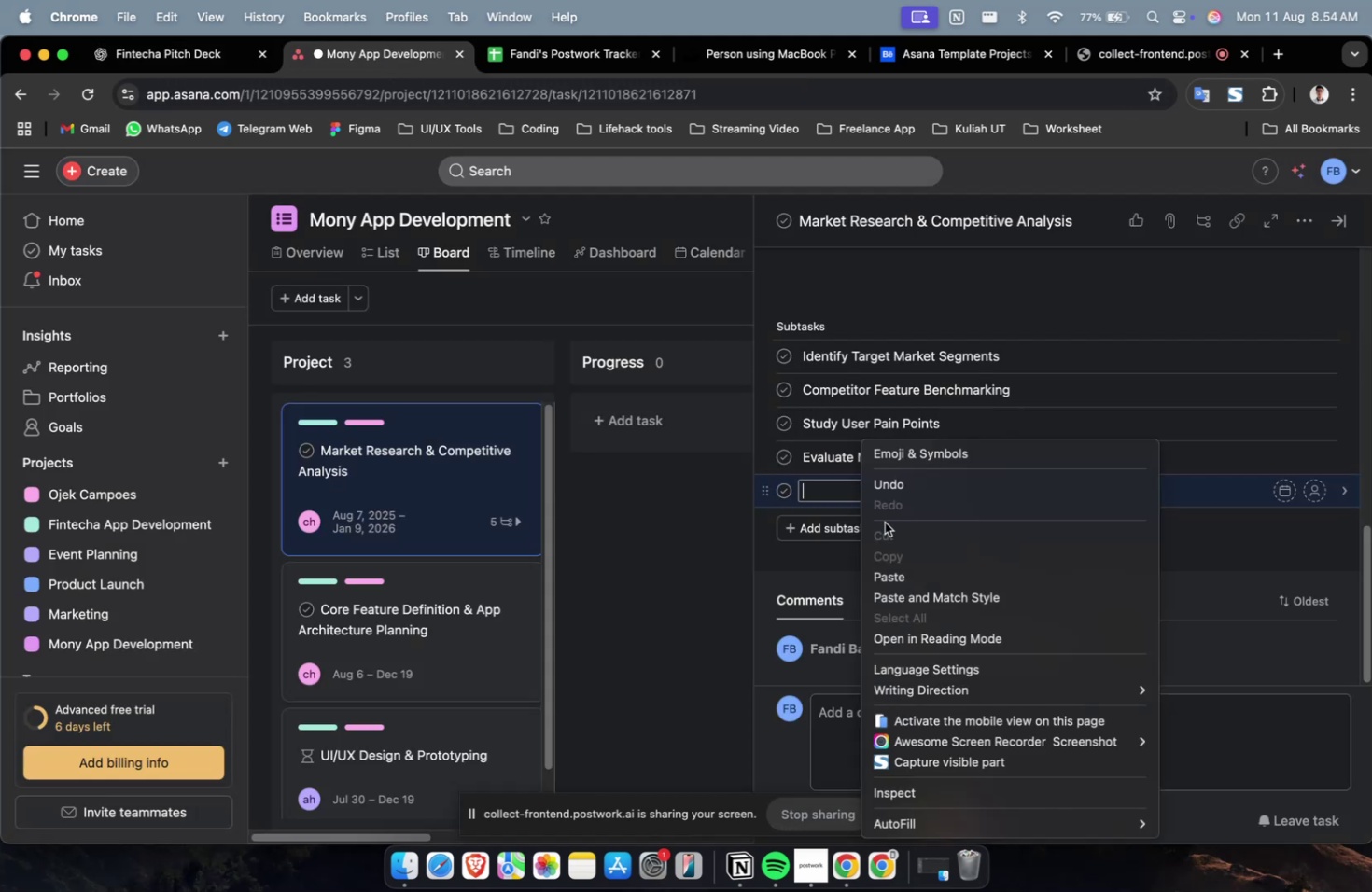 
left_click([897, 571])
 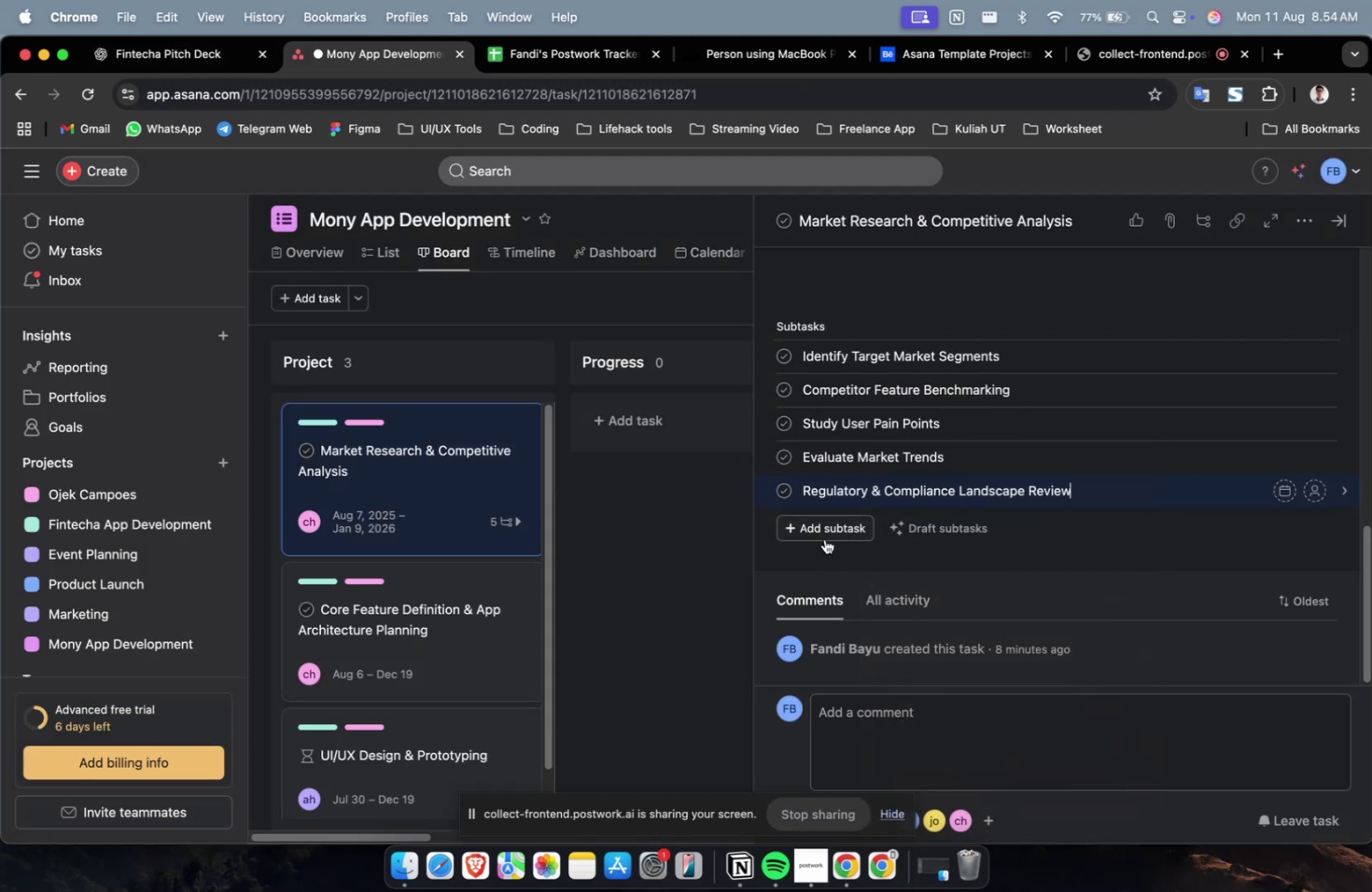 
left_click([826, 532])
 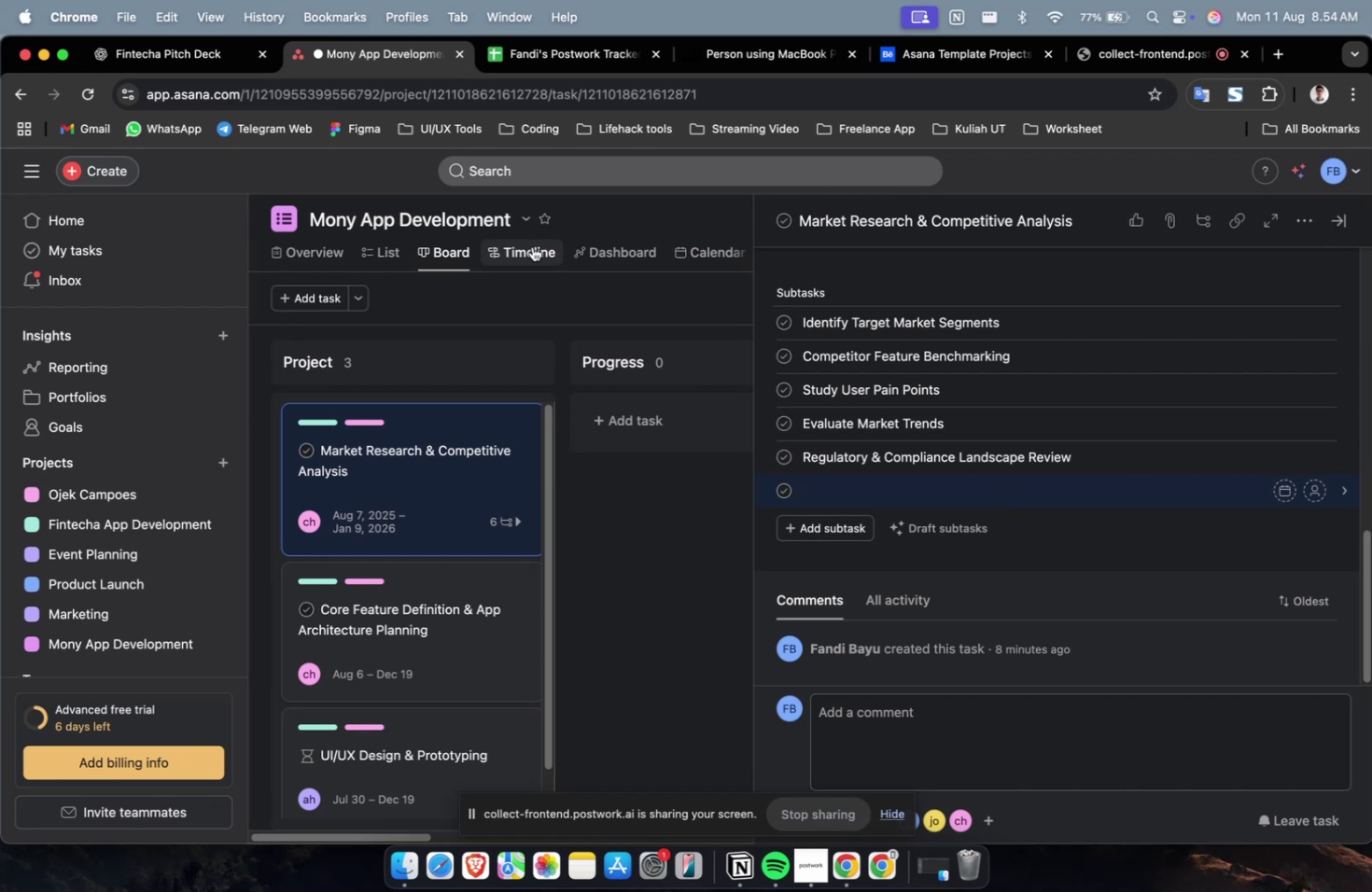 
wait(6.5)
 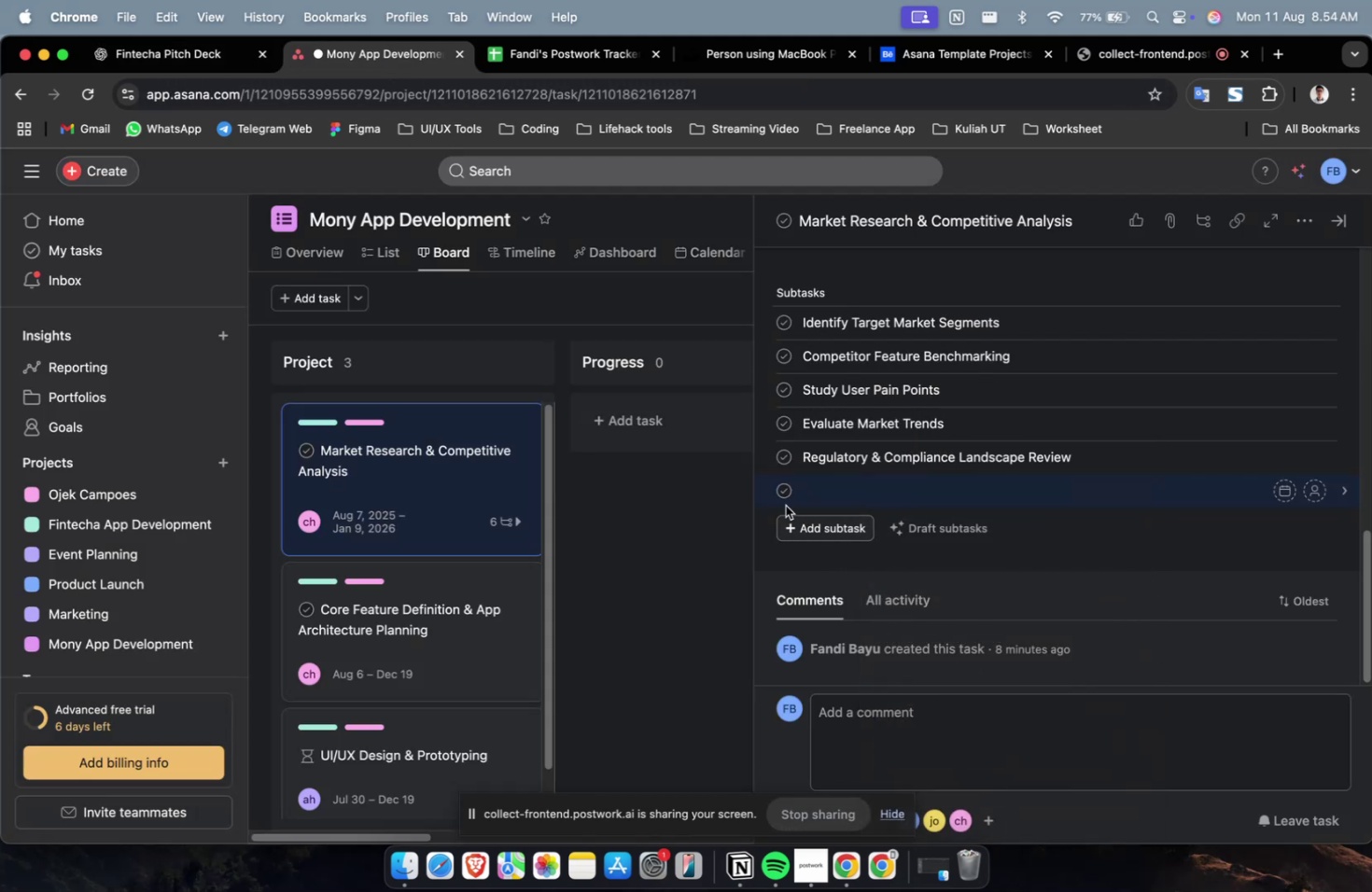 
left_click([184, 48])
 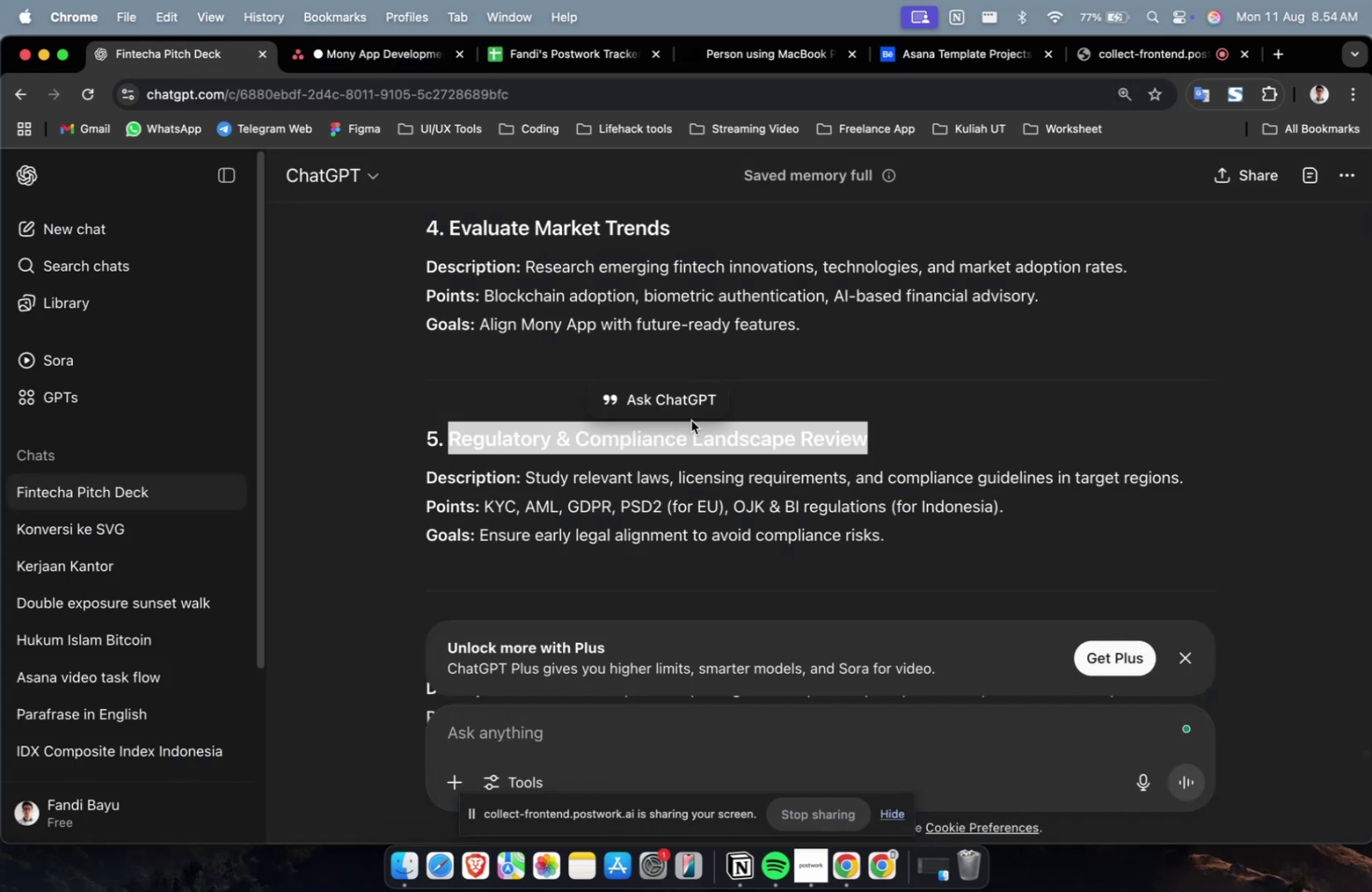 
scroll: coordinate [713, 437], scroll_direction: down, amount: 4.0
 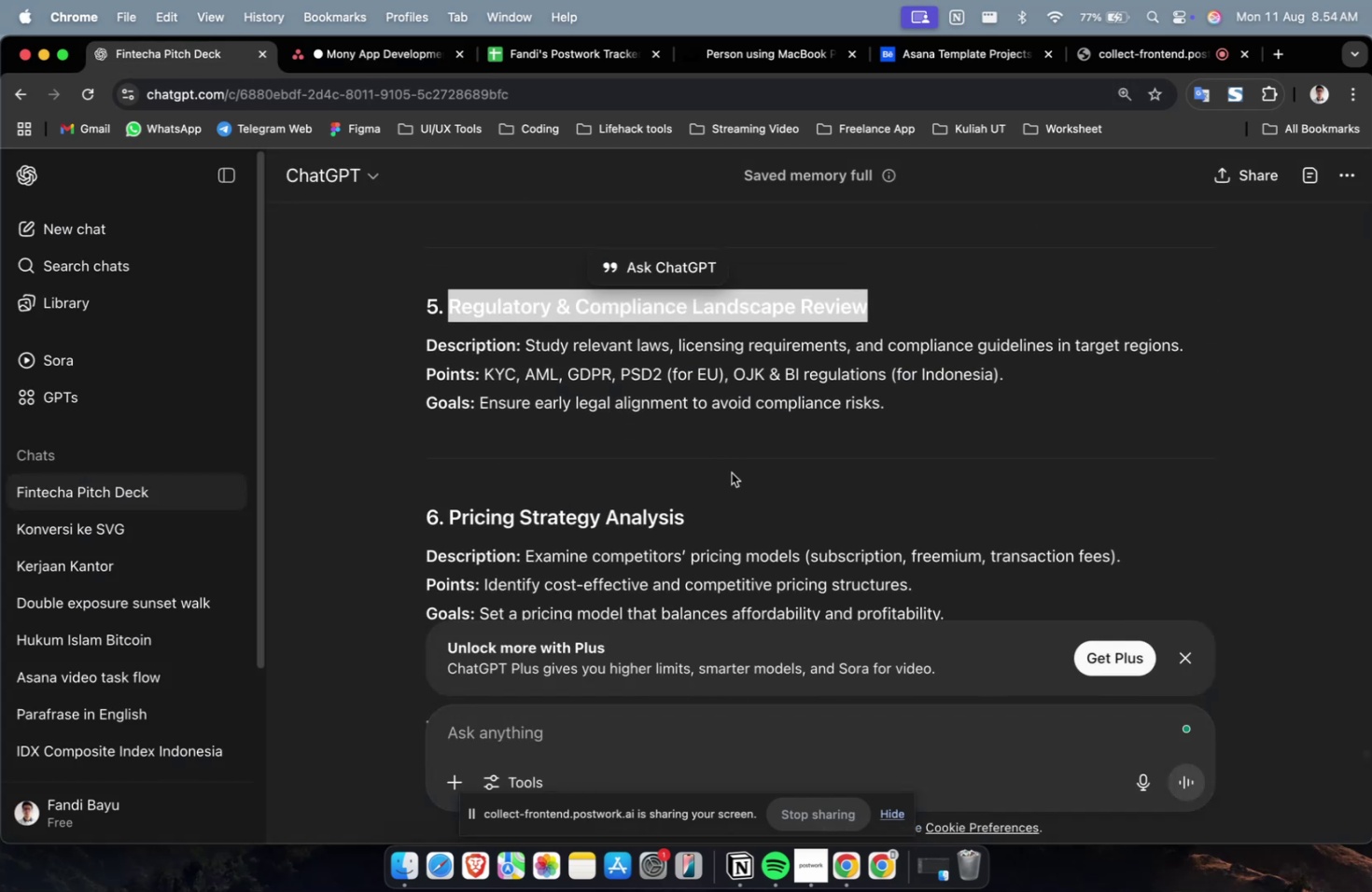 
left_click_drag(start_coordinate=[701, 515], to_coordinate=[449, 512])
 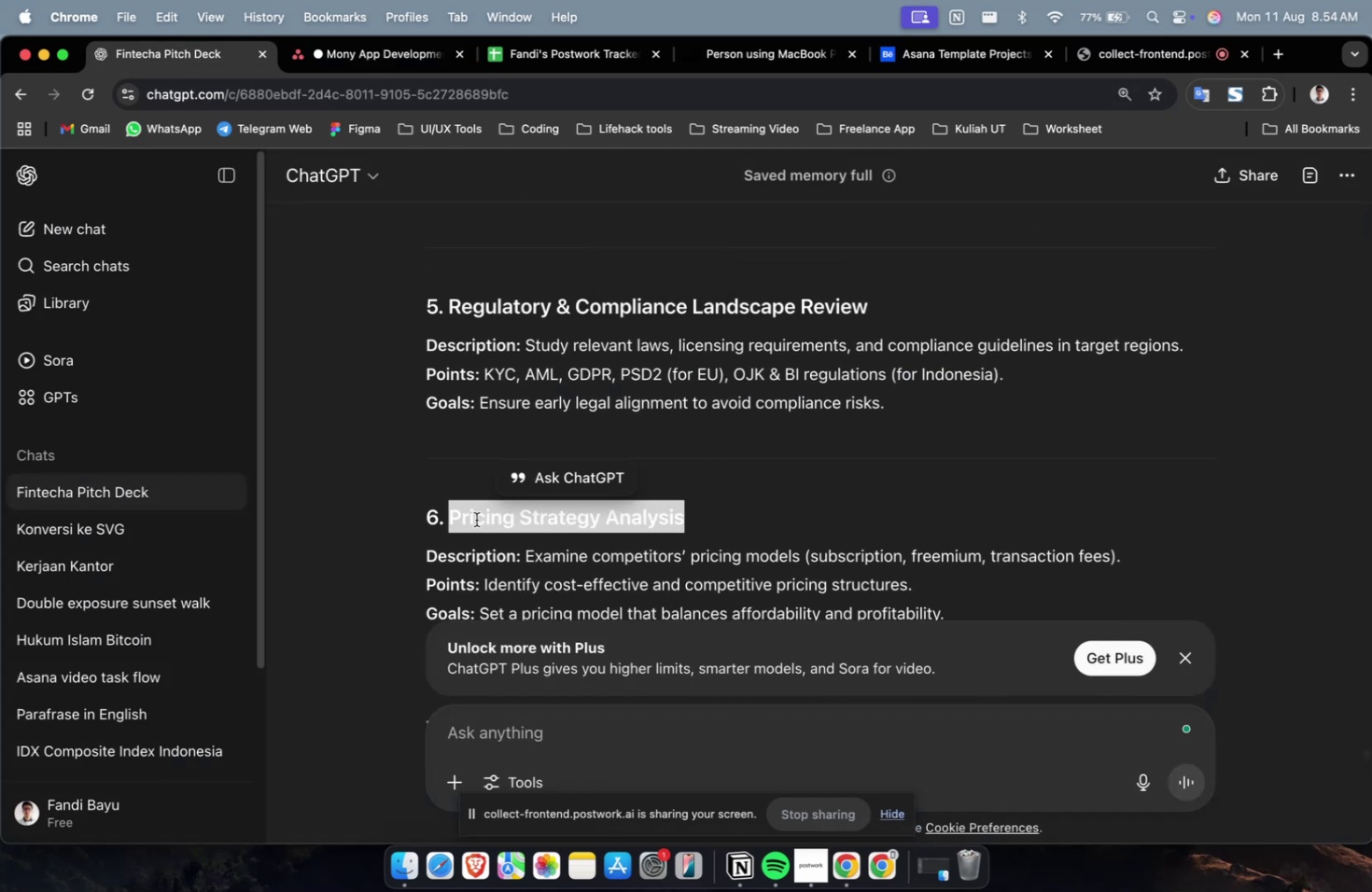 
right_click([476, 519])
 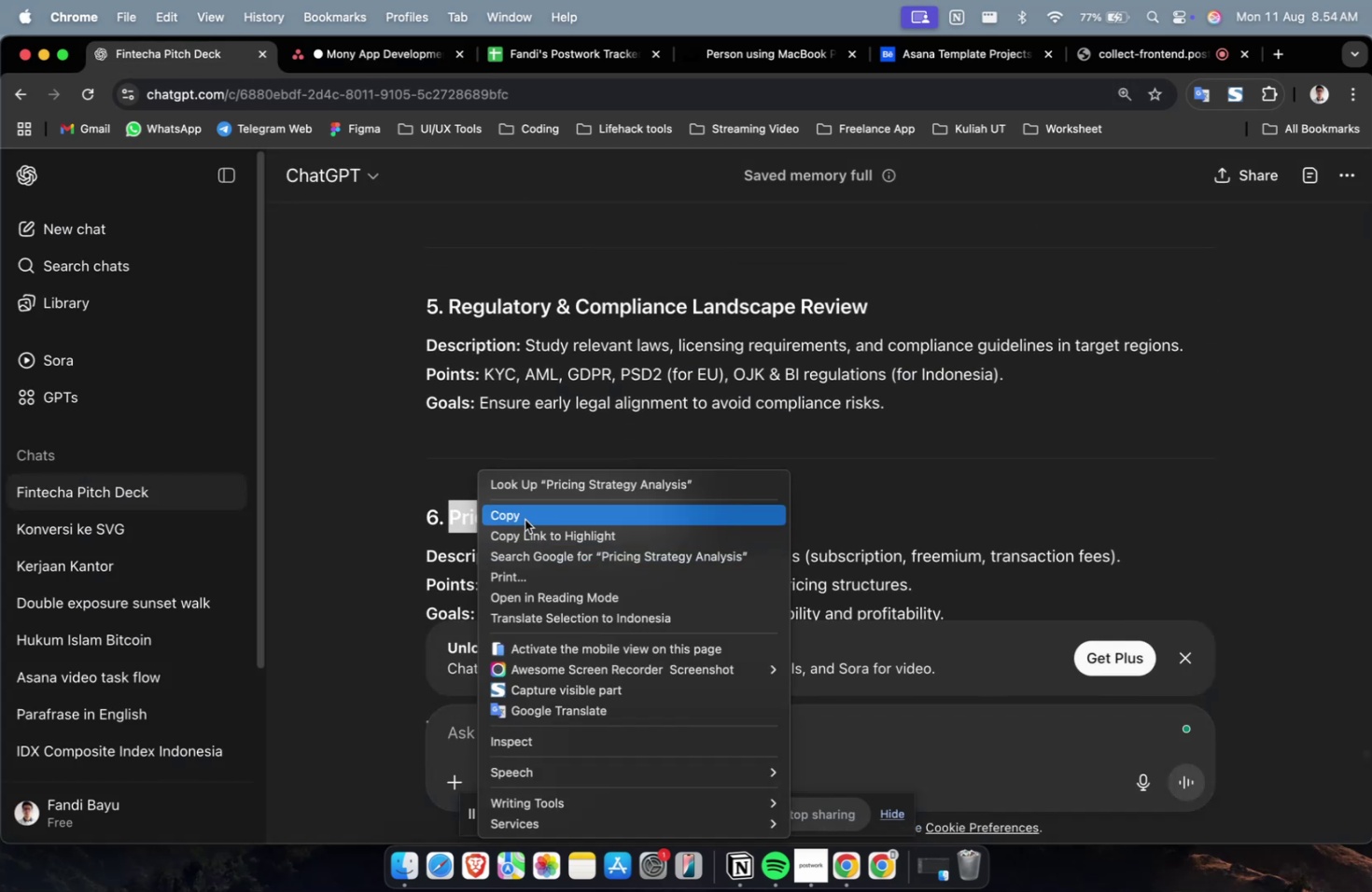 
left_click([525, 519])
 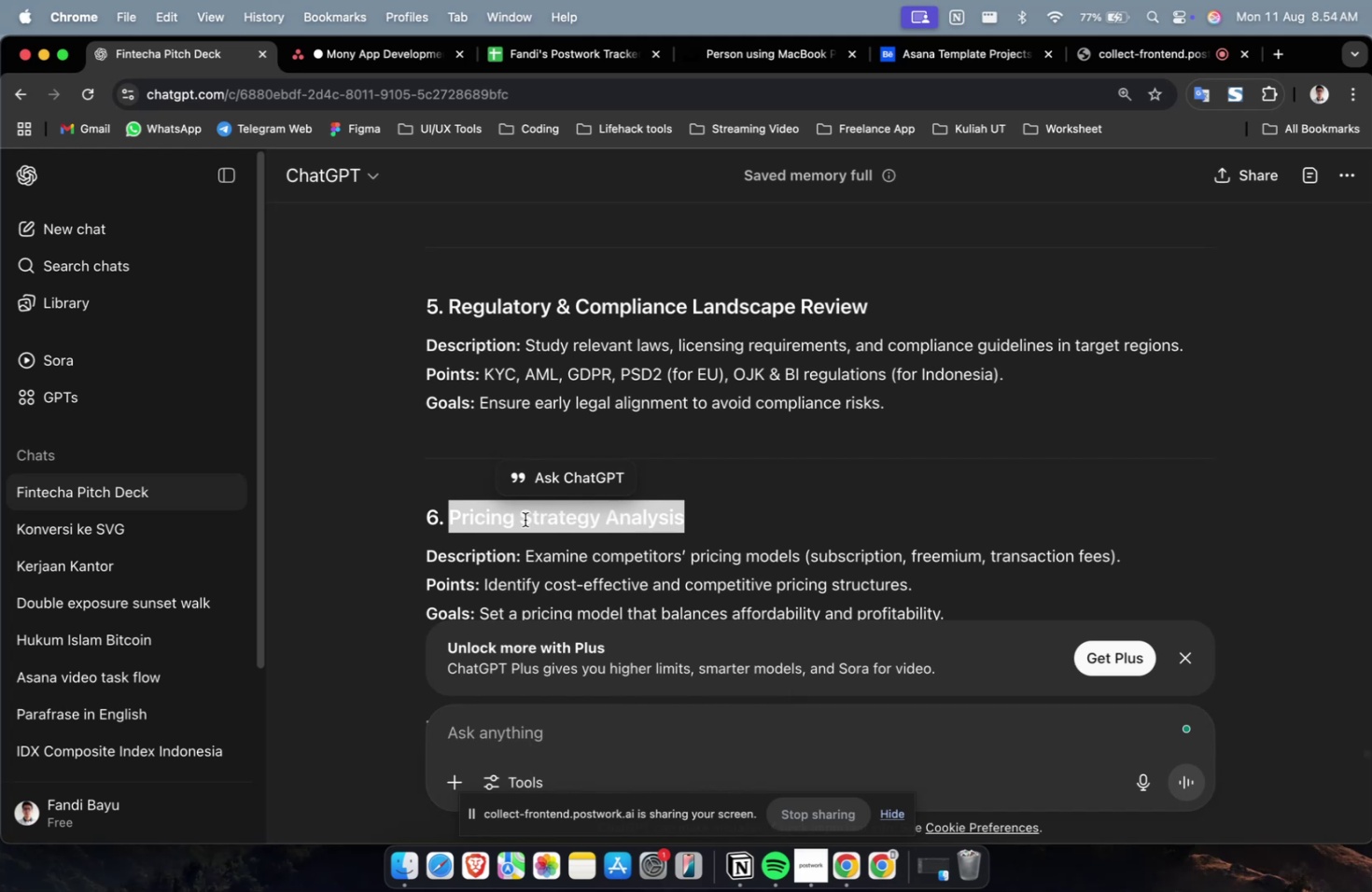 
wait(16.7)
 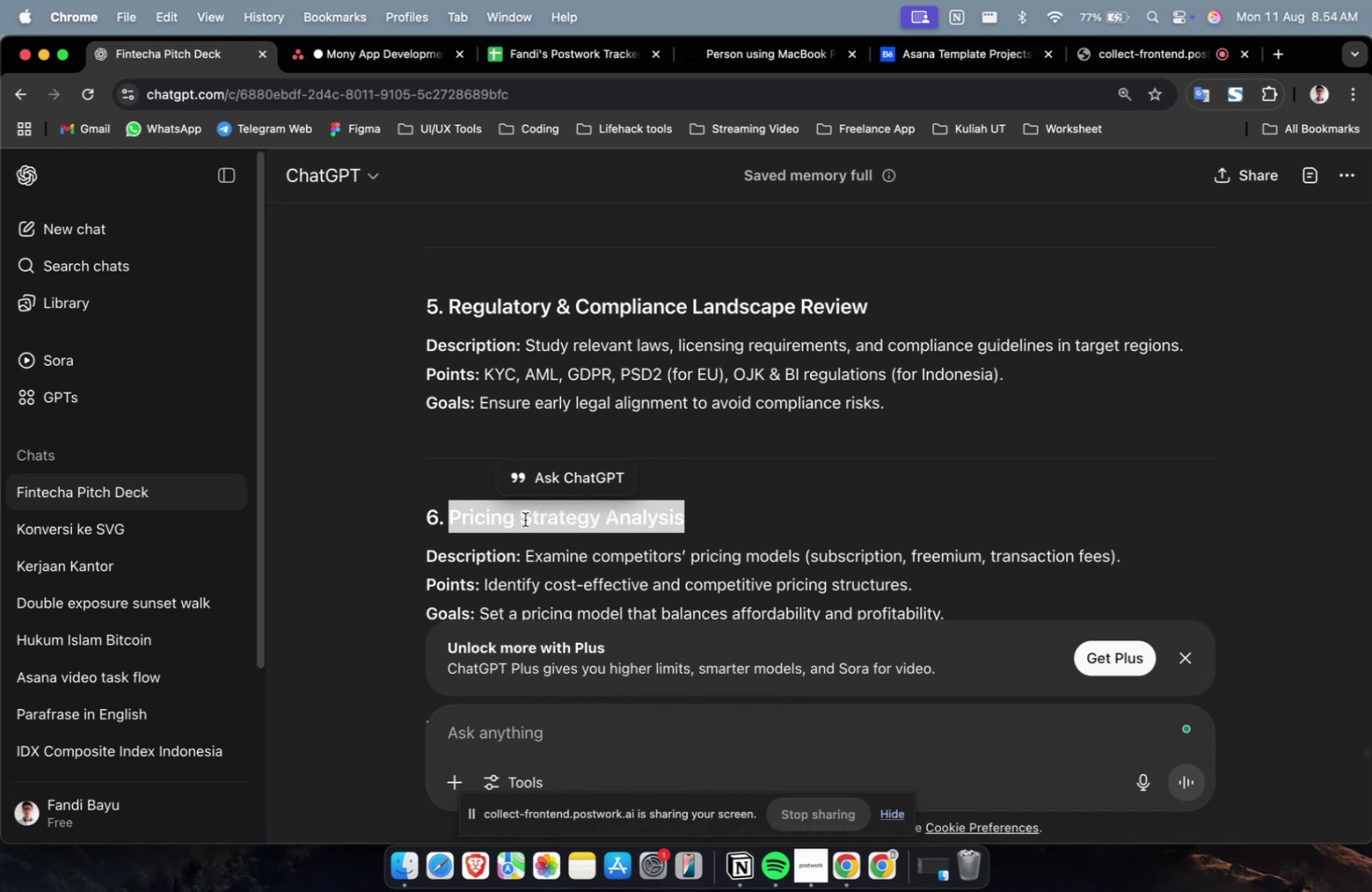 
left_click([372, 70])
 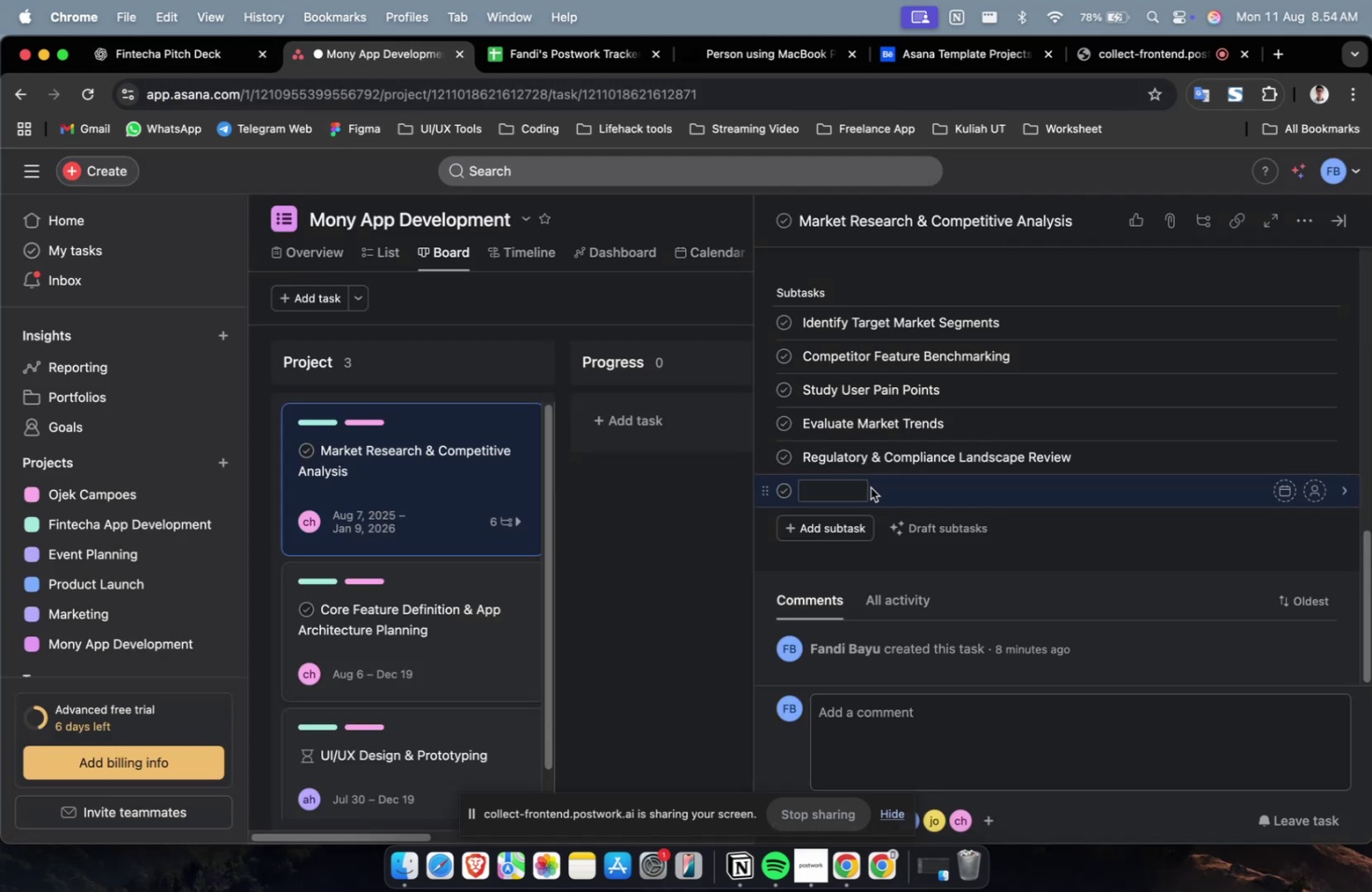 
right_click([849, 492])
 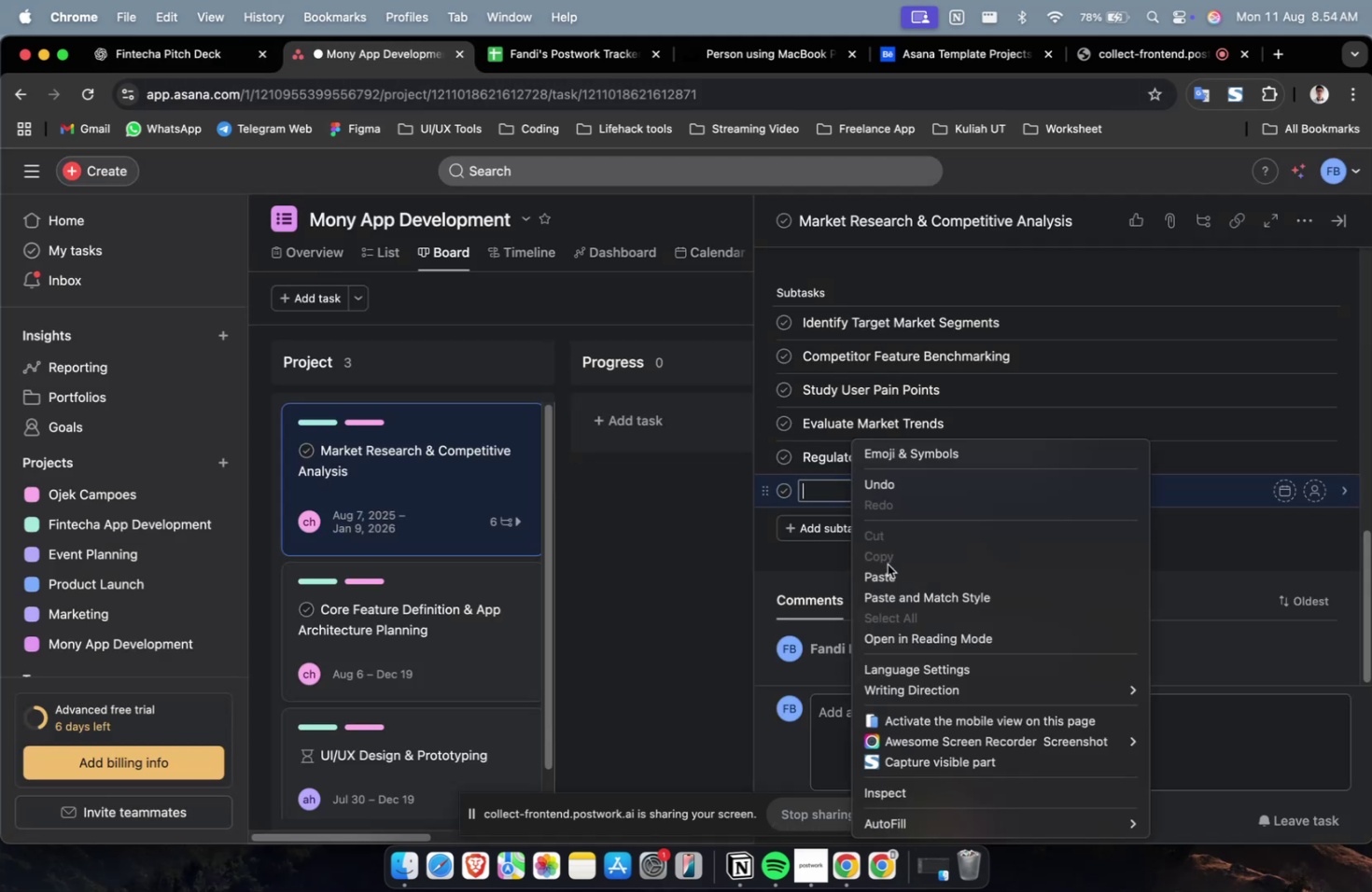 
left_click([887, 574])
 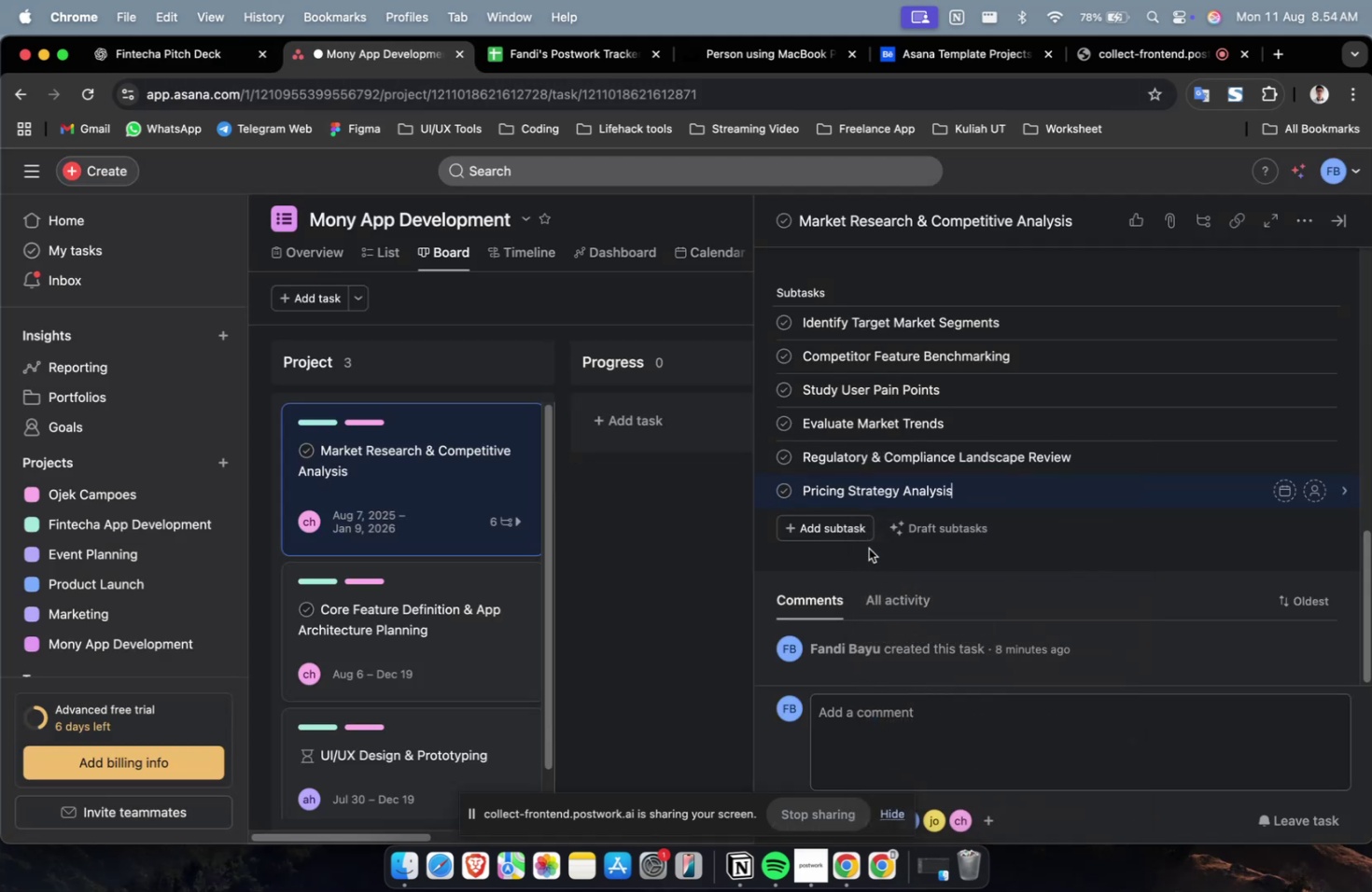 
left_click([861, 537])
 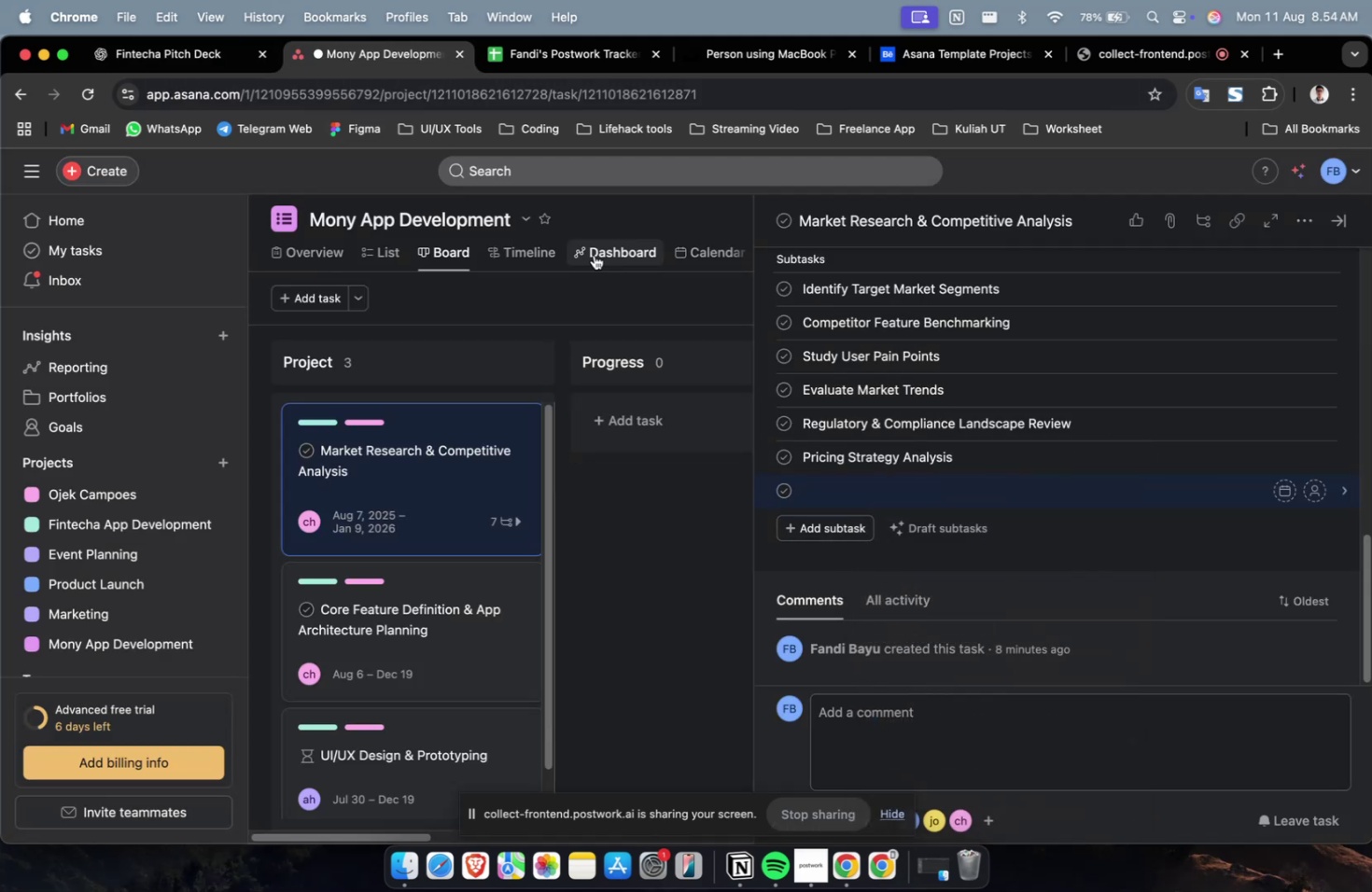 
scroll: coordinate [484, 289], scroll_direction: down, amount: 7.0
 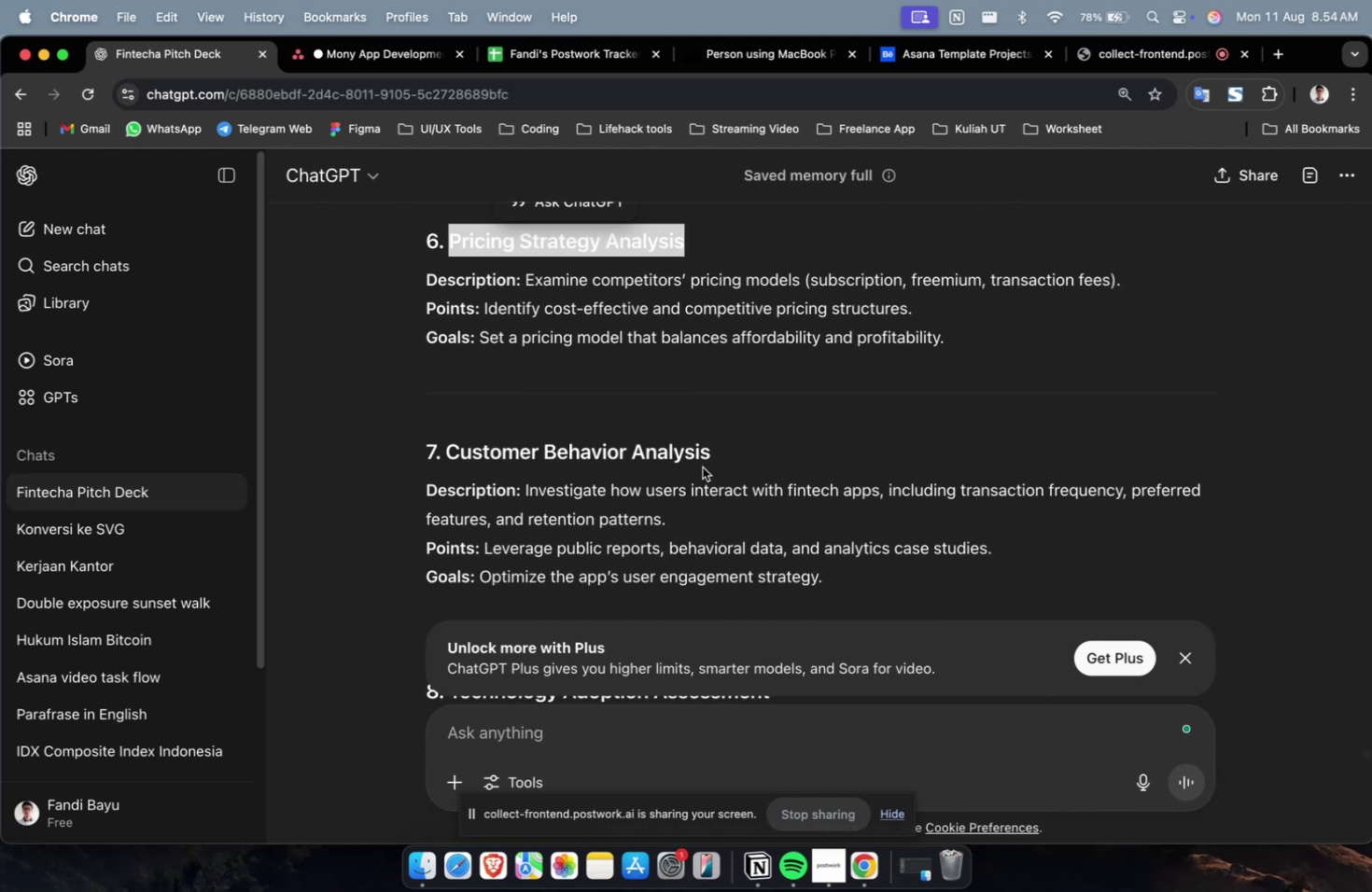 
left_click_drag(start_coordinate=[720, 454], to_coordinate=[446, 460])
 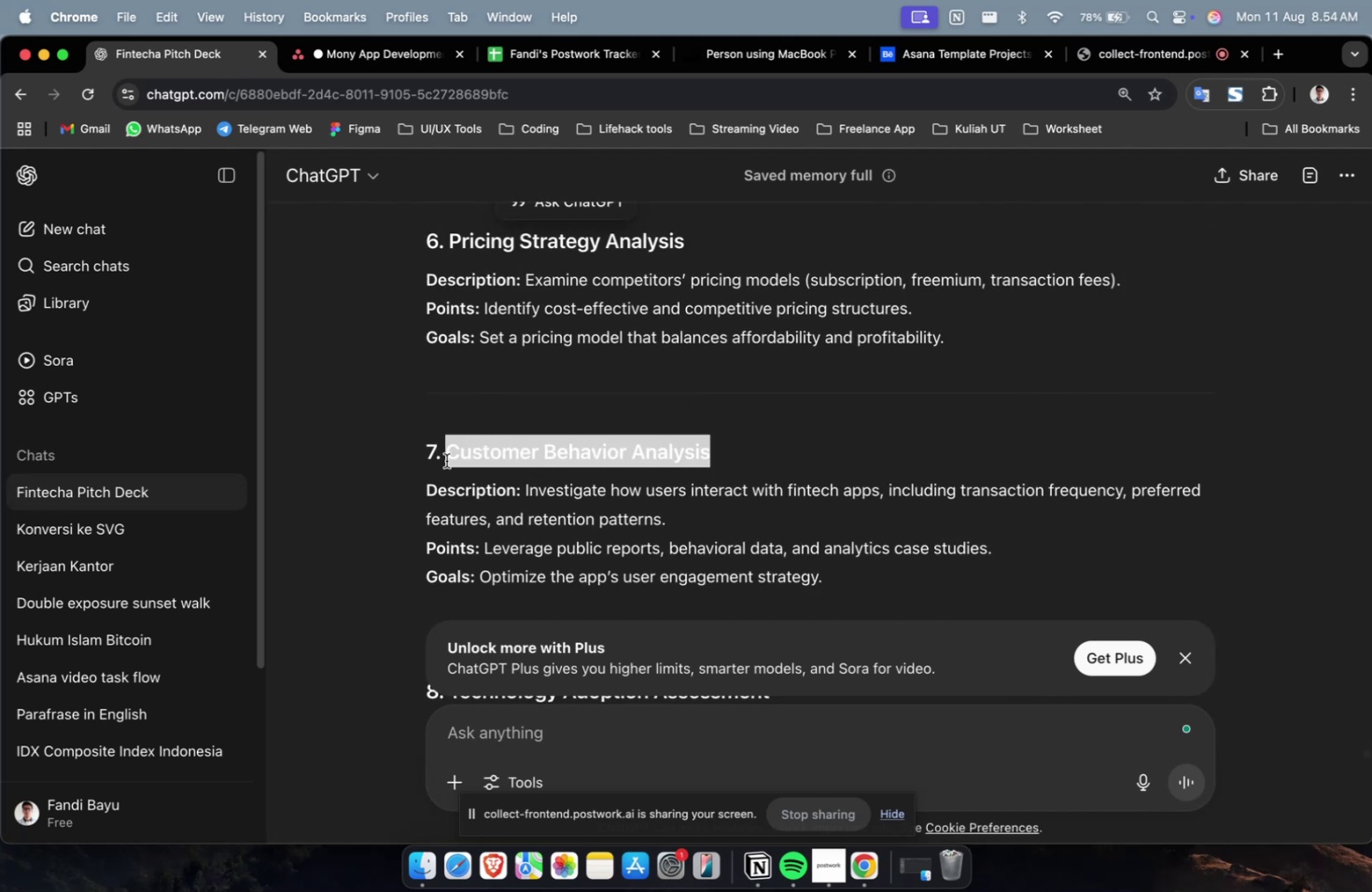 
key(Meta+C)
 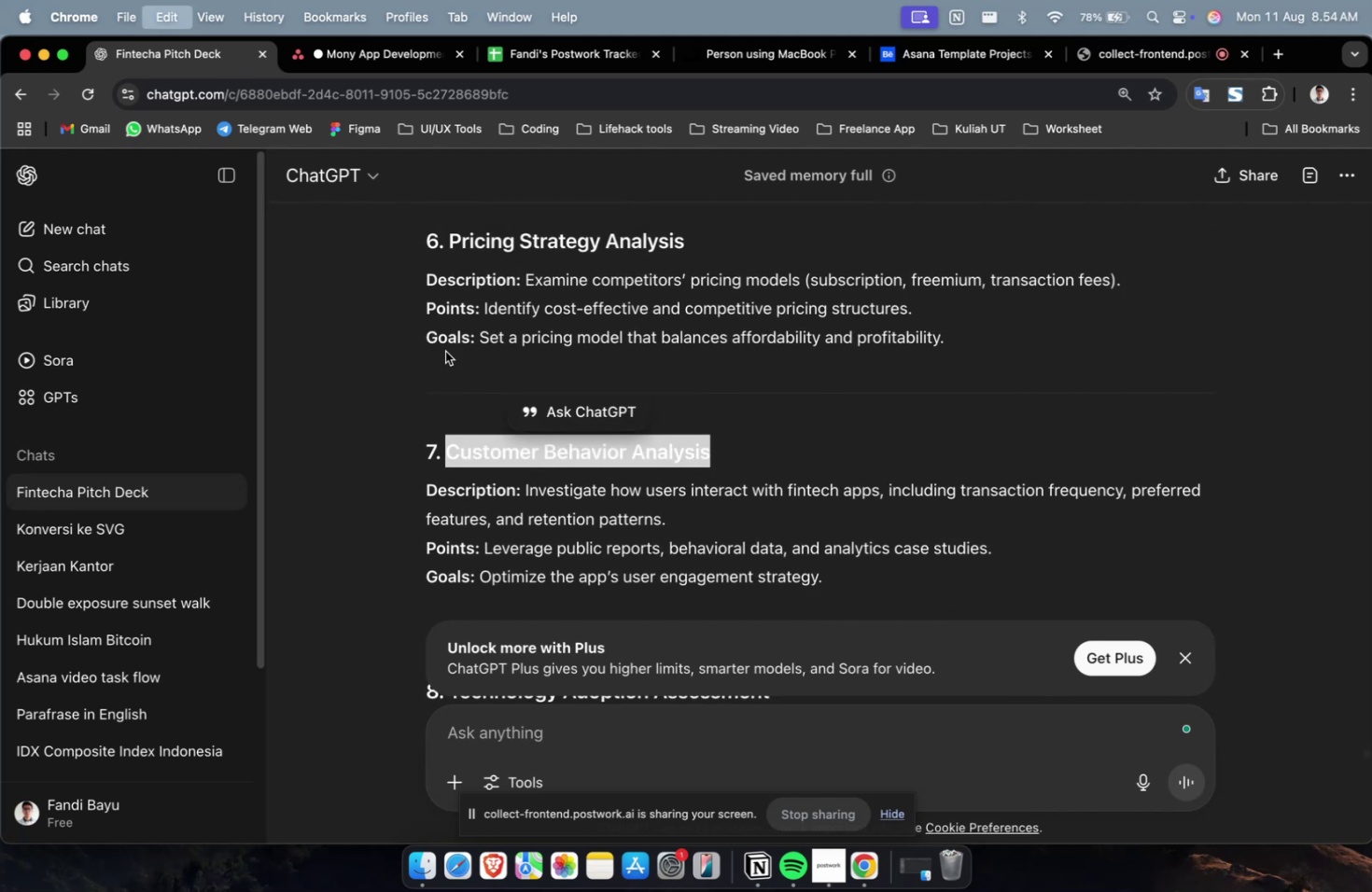 
key(Meta+C)
 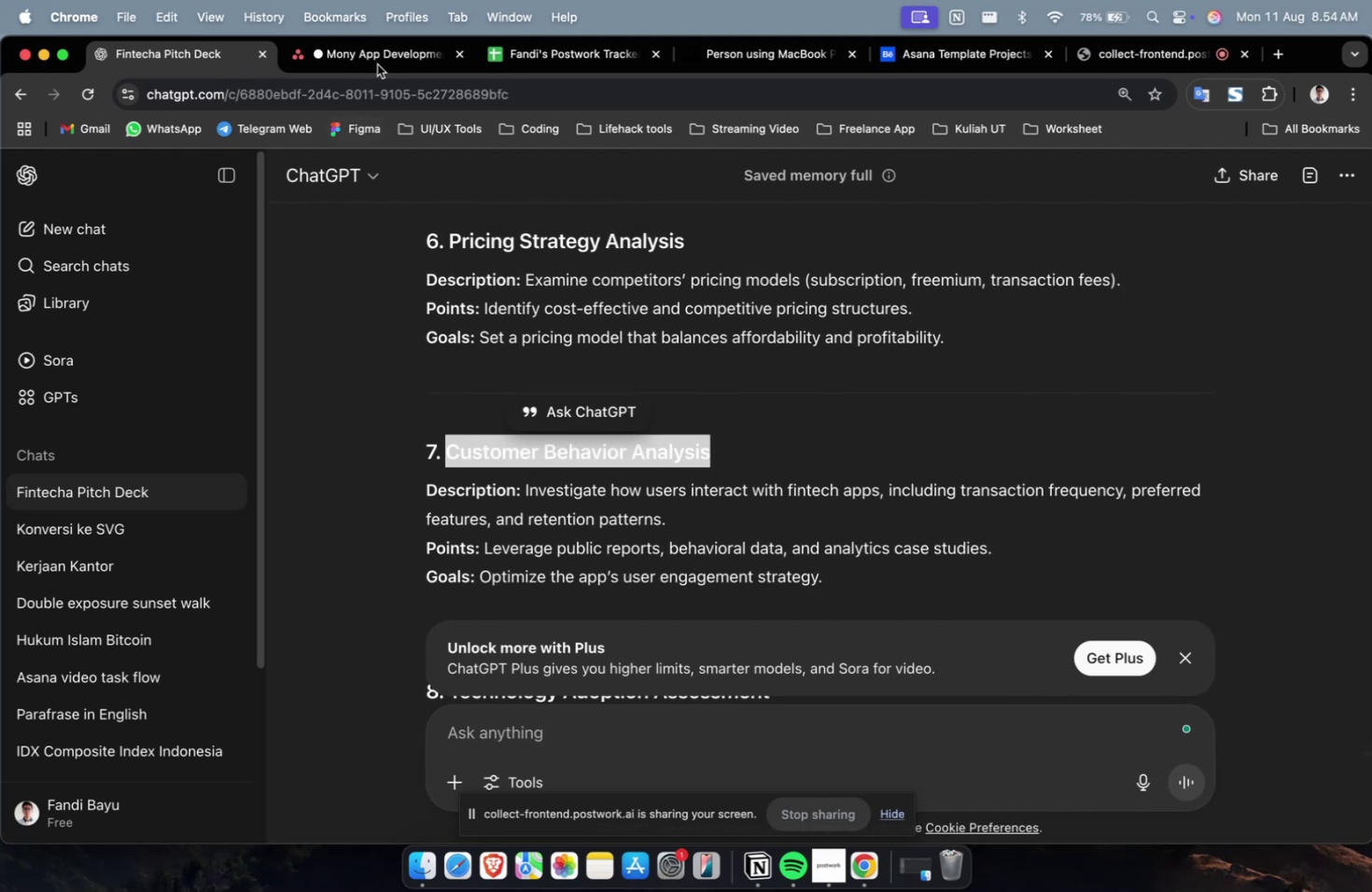 
left_click([380, 53])
 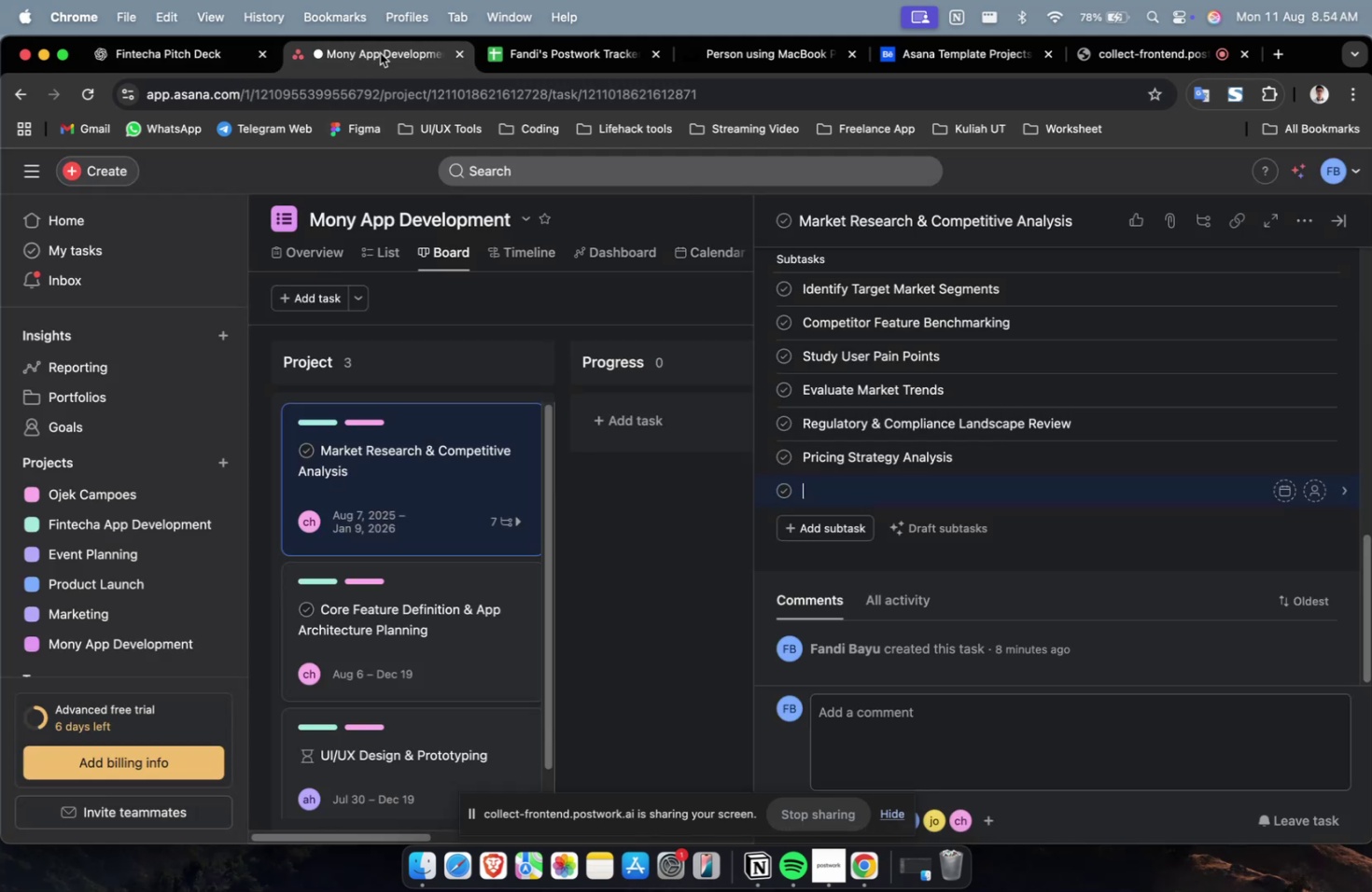 
key(Meta+CommandLeft)
 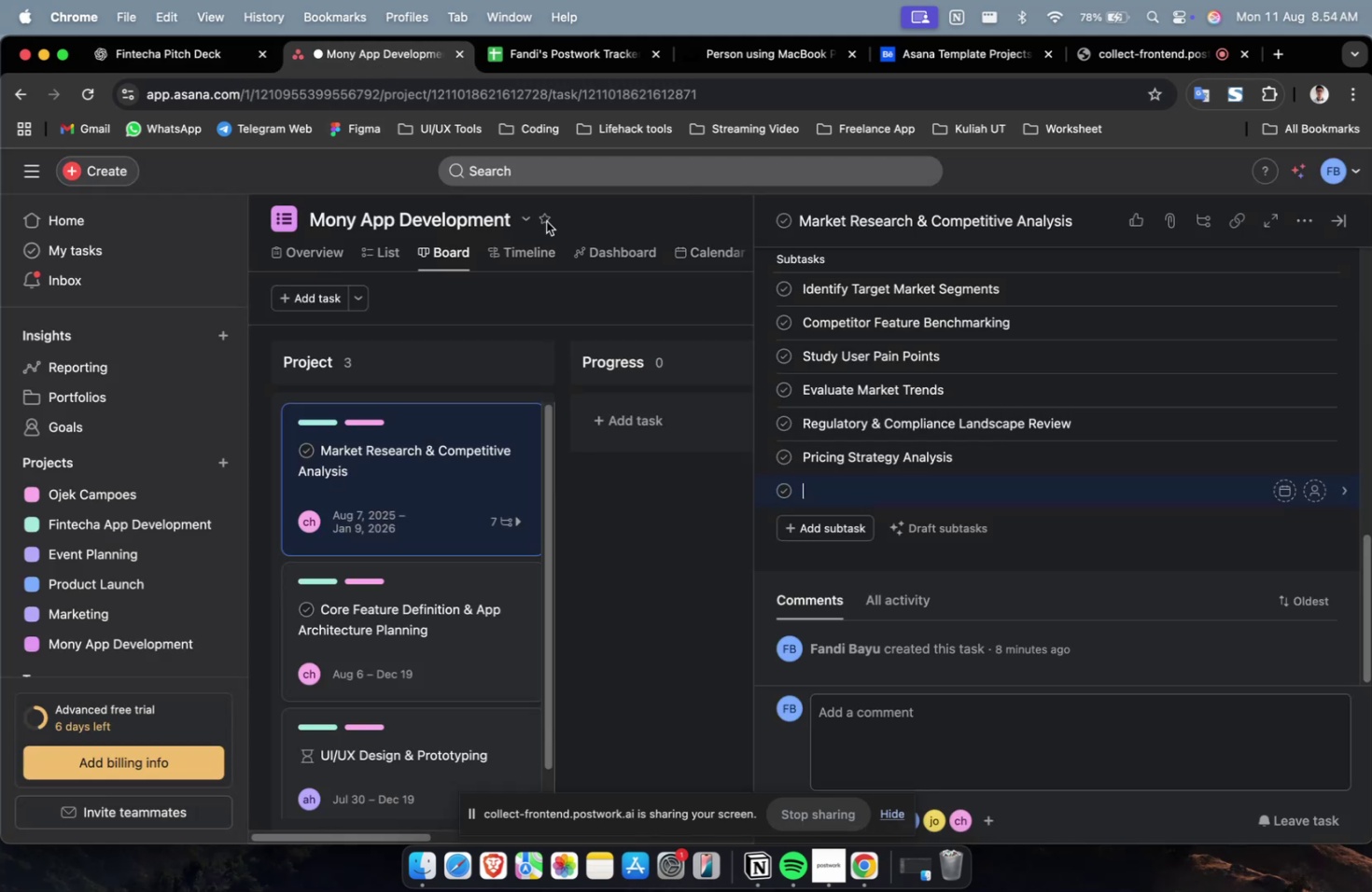 
key(Meta+V)
 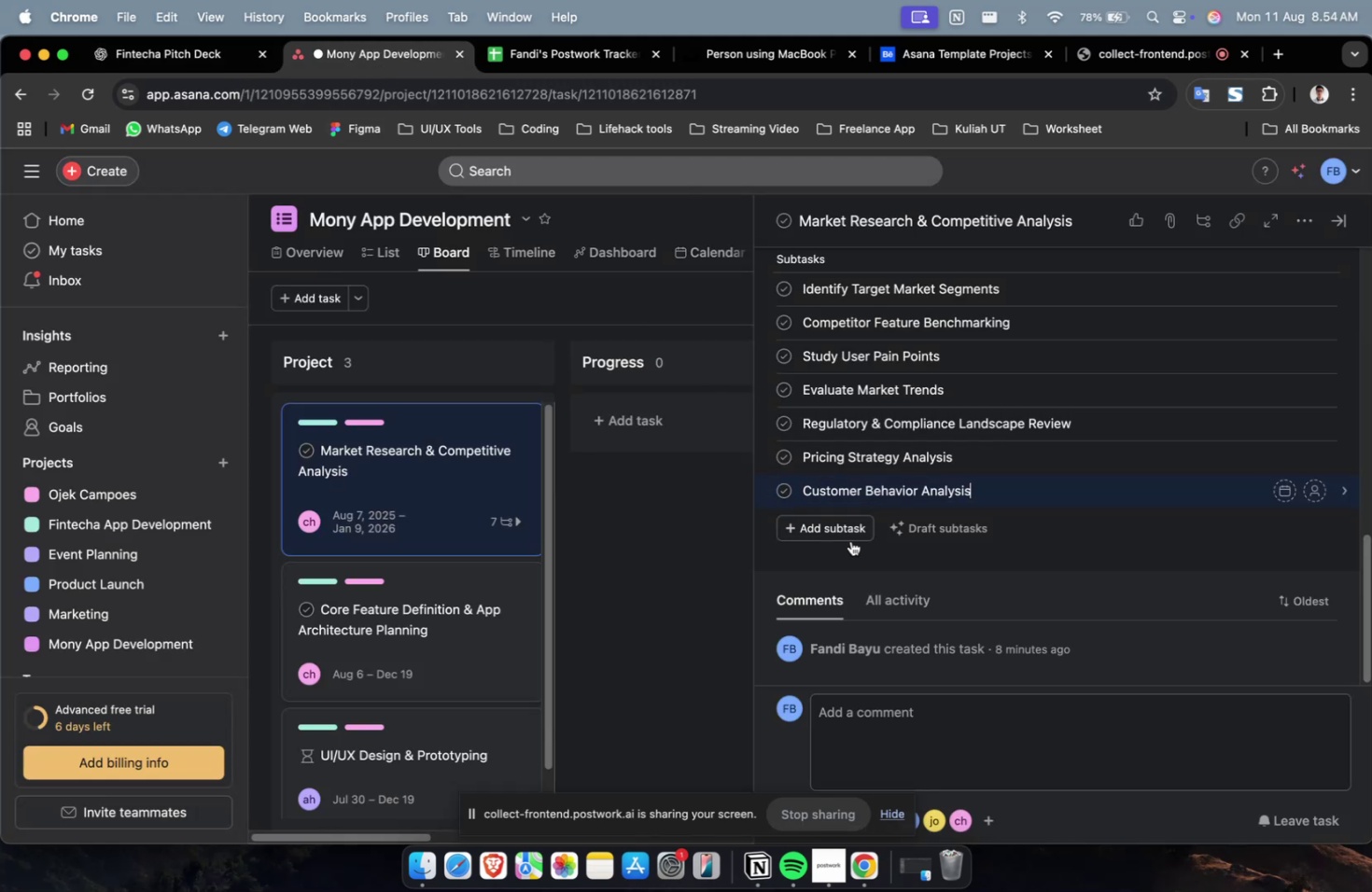 
double_click([850, 543])
 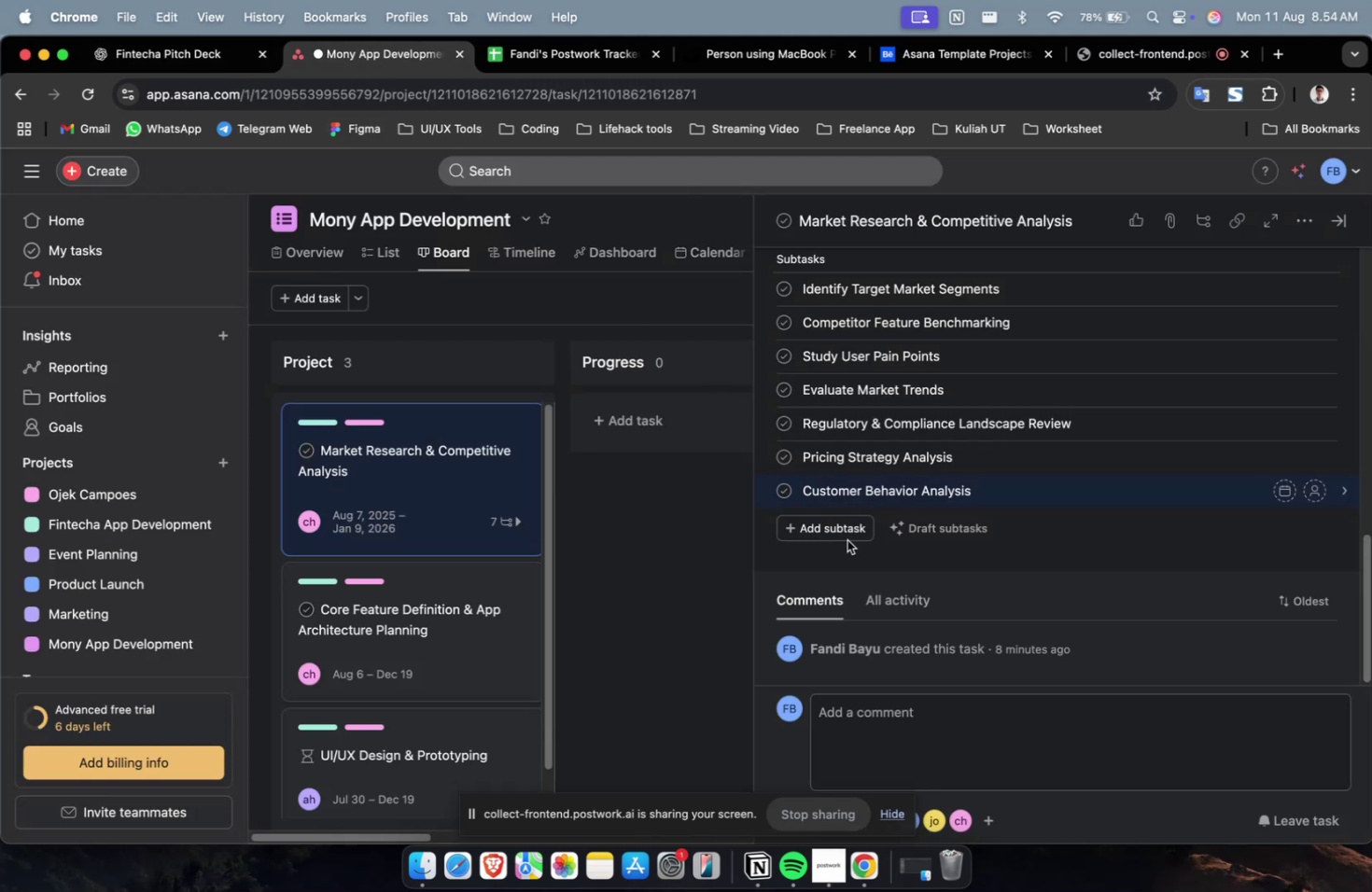 
triple_click([849, 524])
 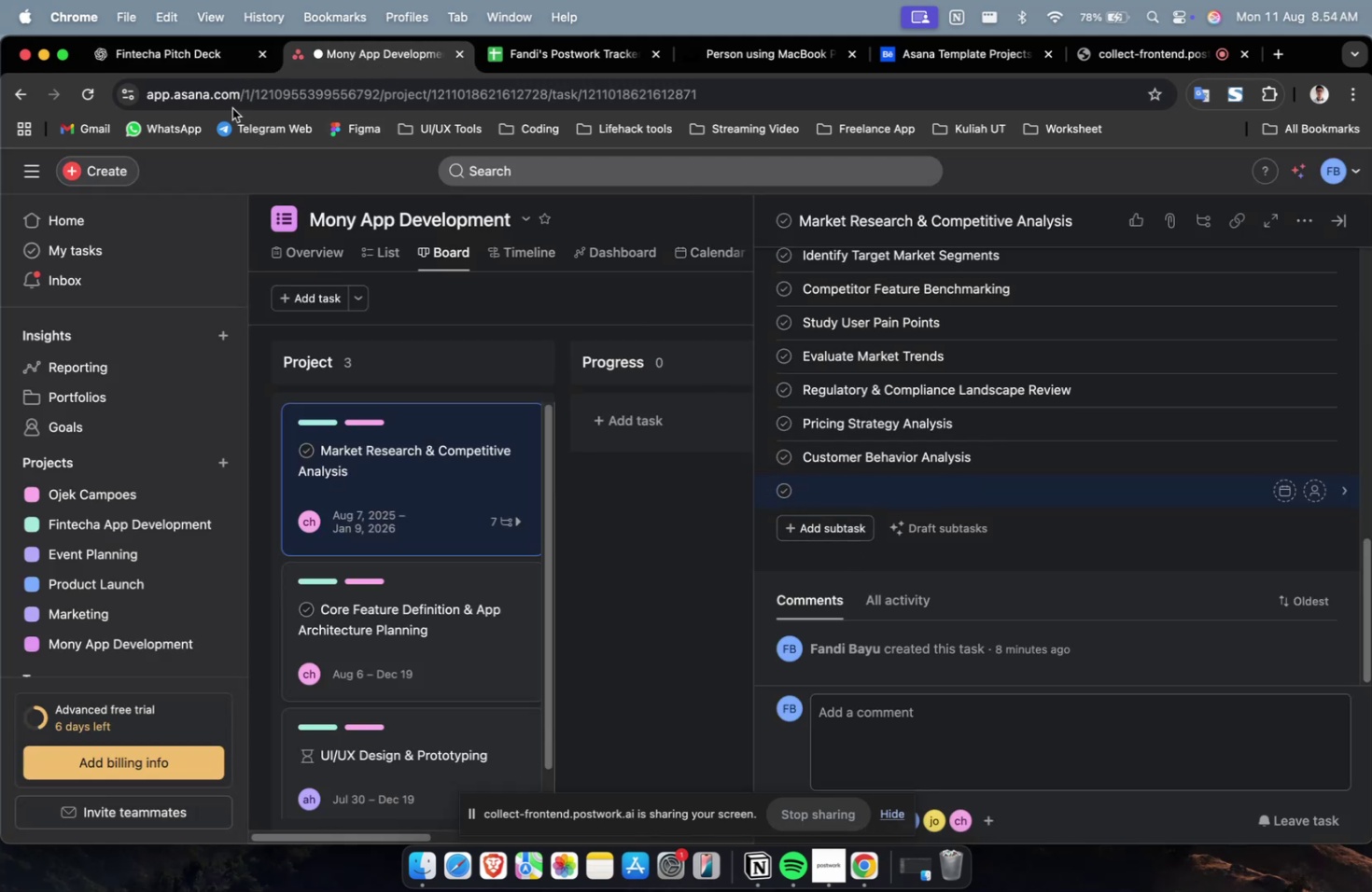 
left_click([190, 46])
 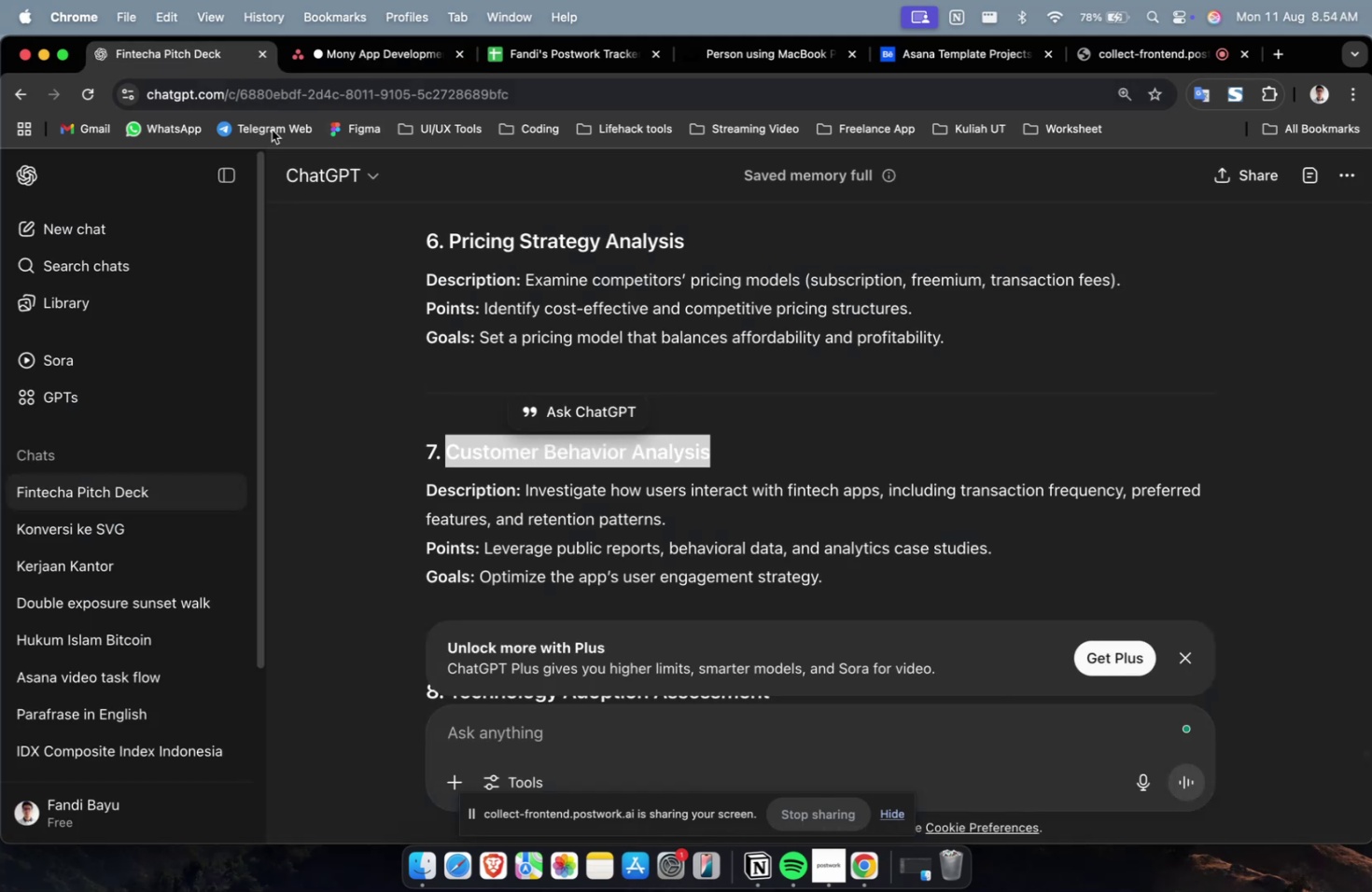 
scroll: coordinate [553, 375], scroll_direction: down, amount: 7.0
 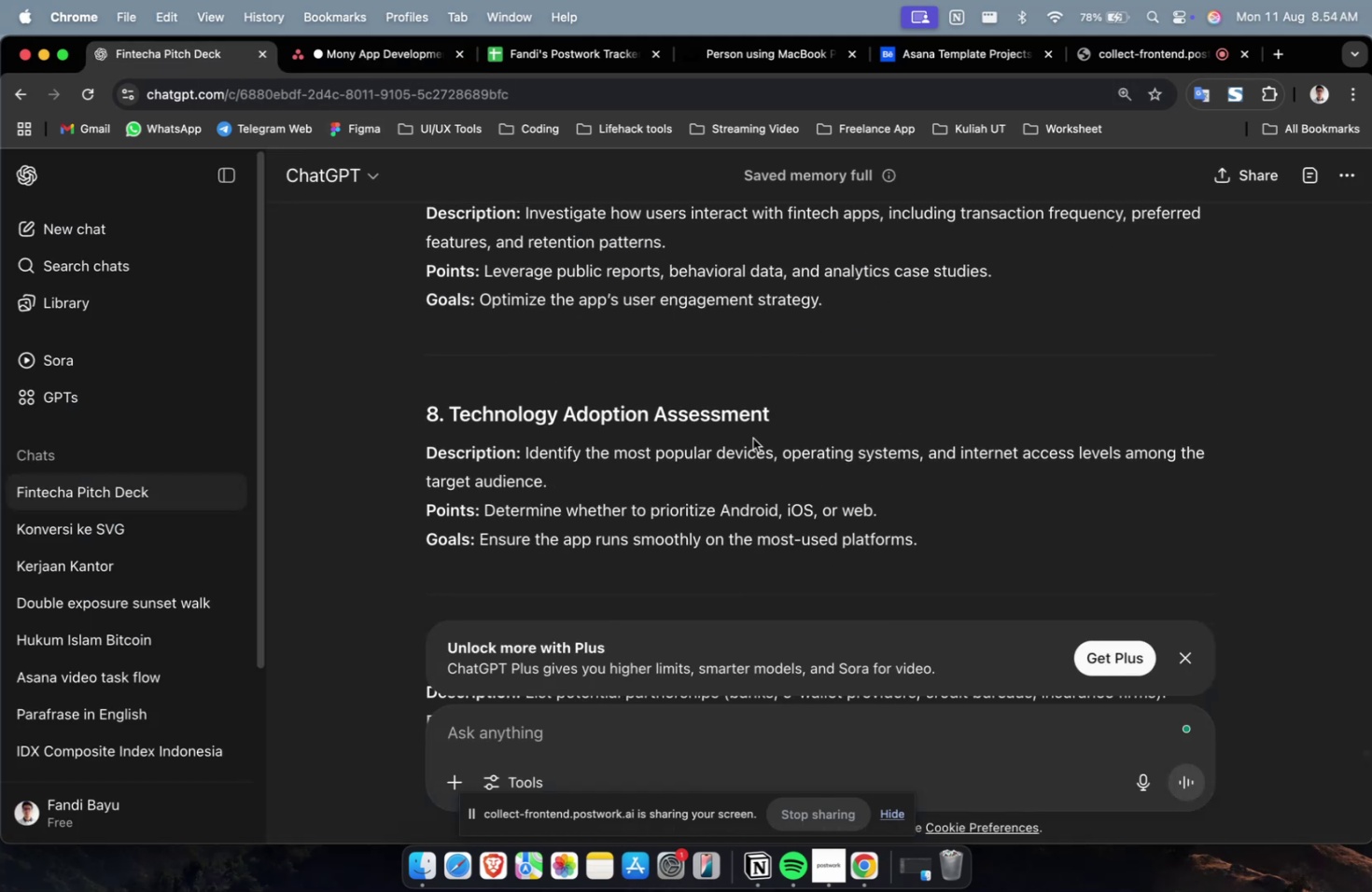 
left_click_drag(start_coordinate=[775, 425], to_coordinate=[453, 425])
 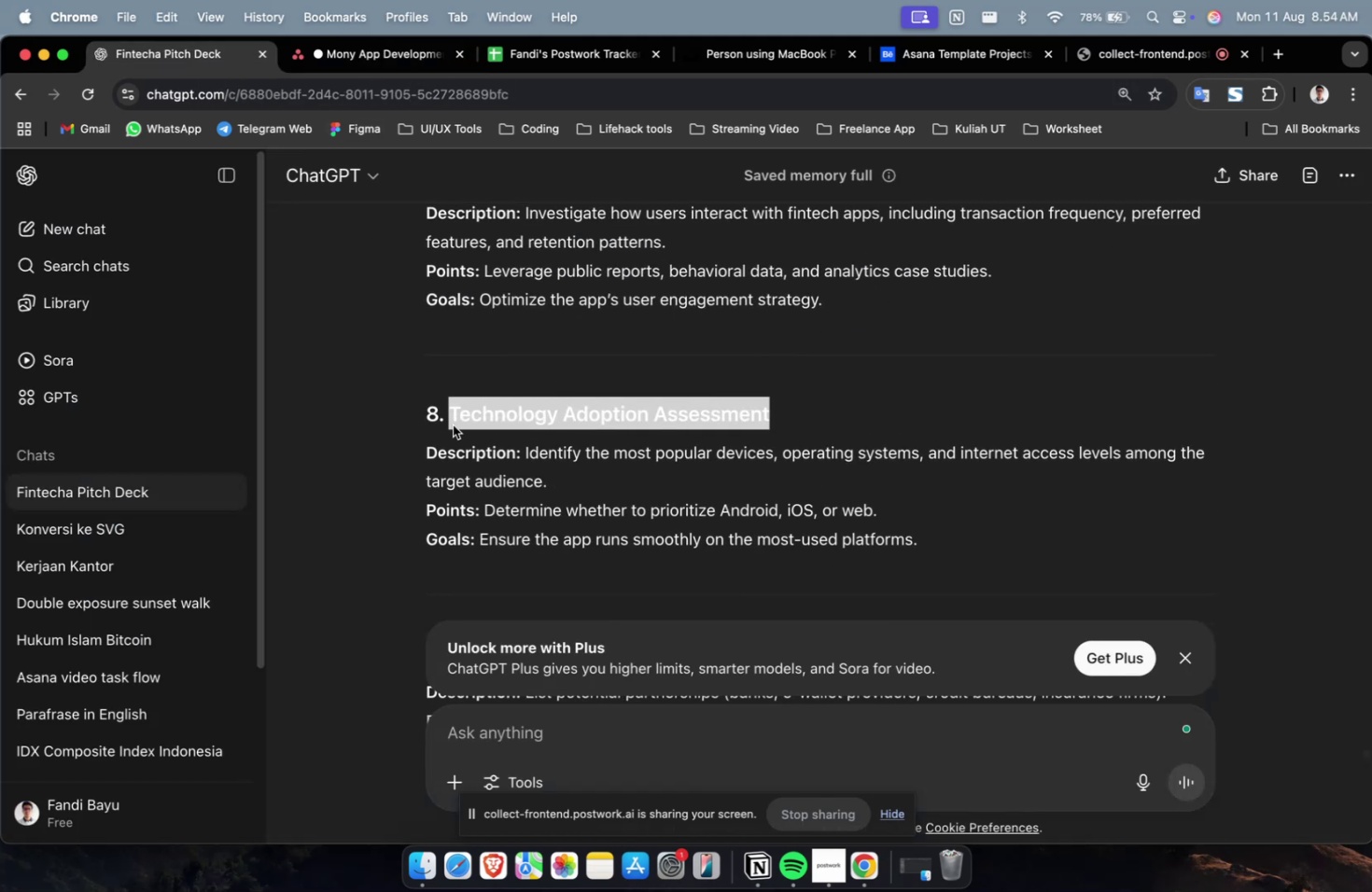 
key(Meta+CommandLeft)
 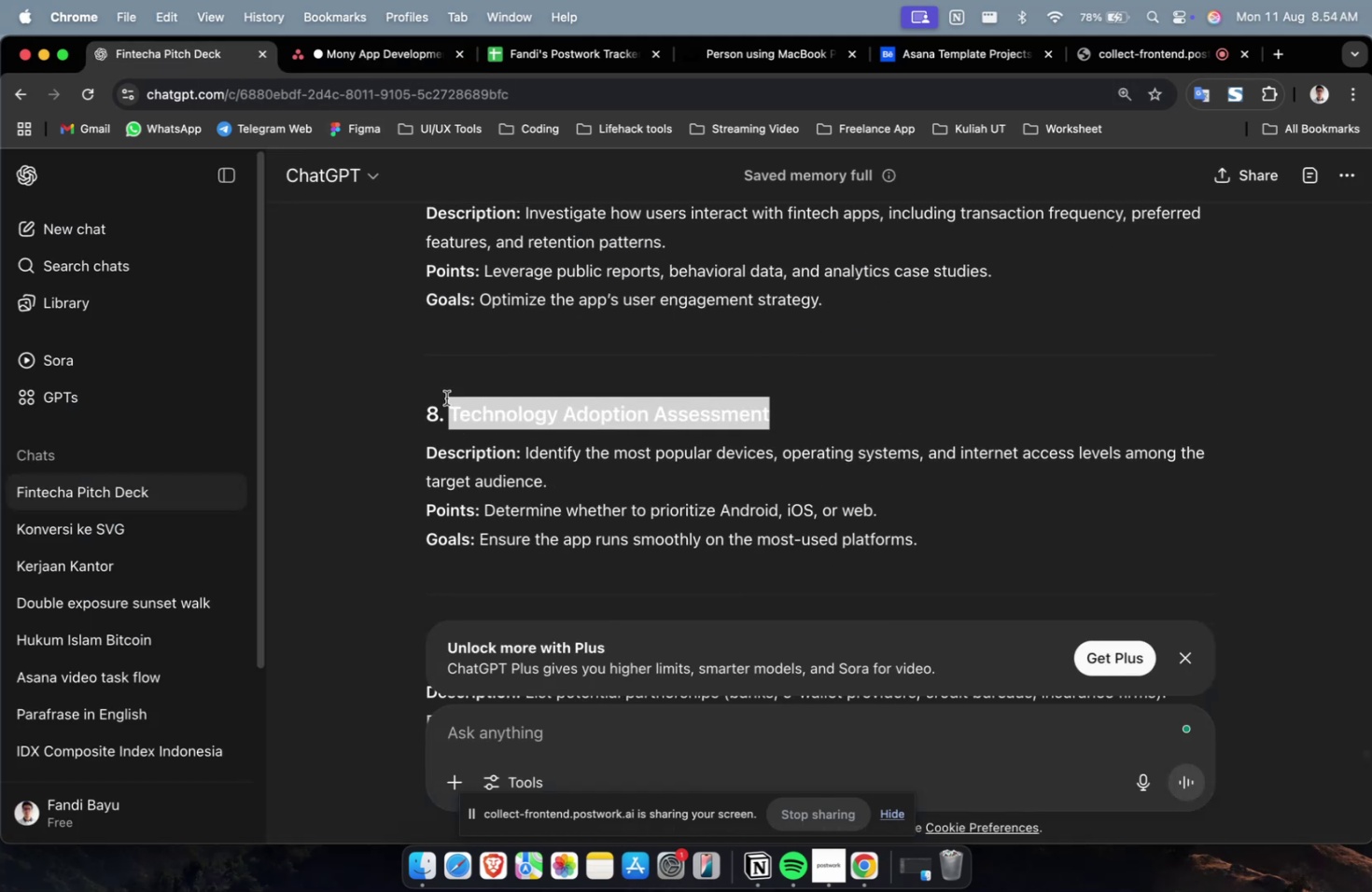 
key(Meta+C)
 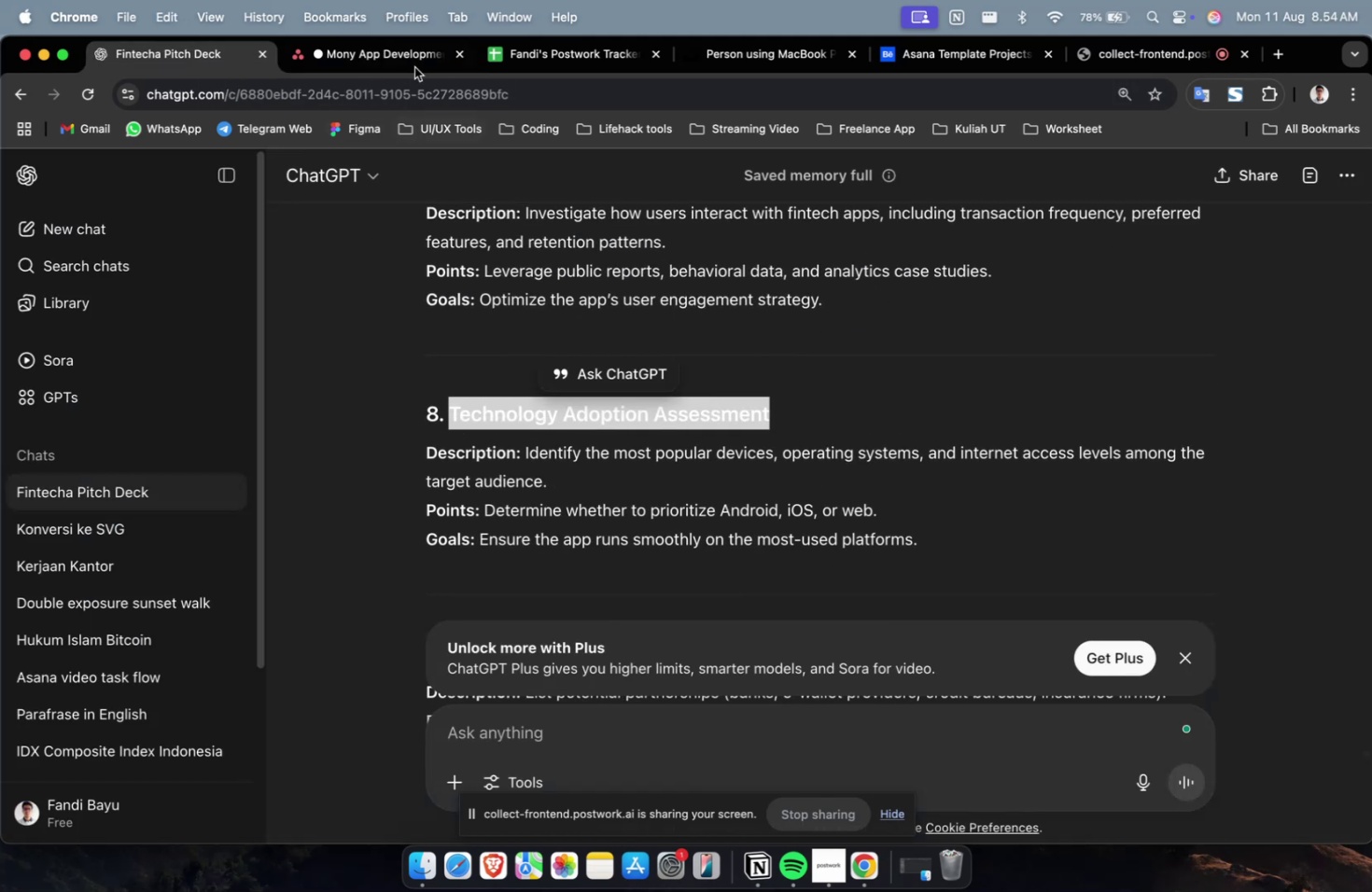 
left_click([416, 60])
 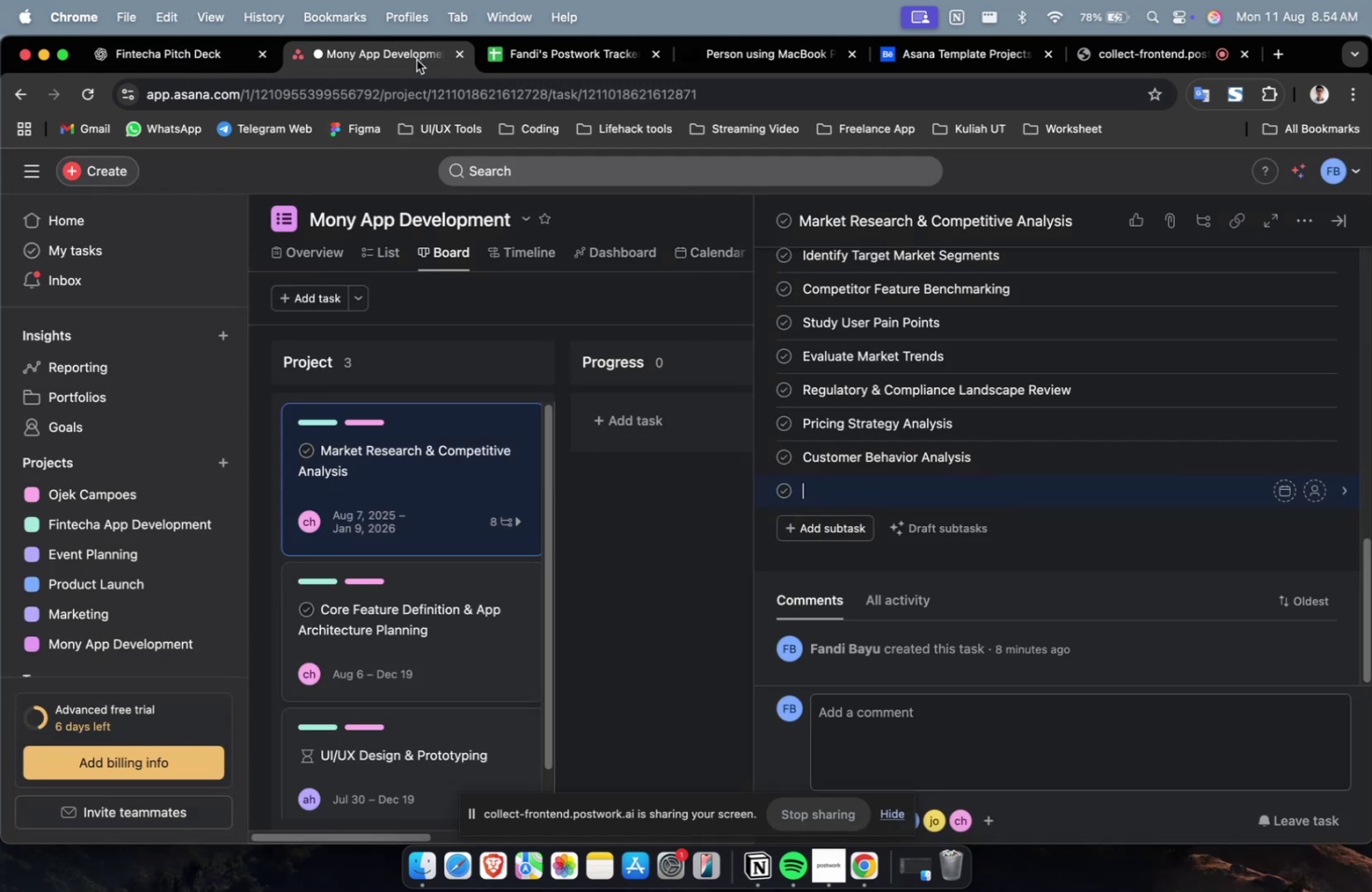 
key(Meta+V)
 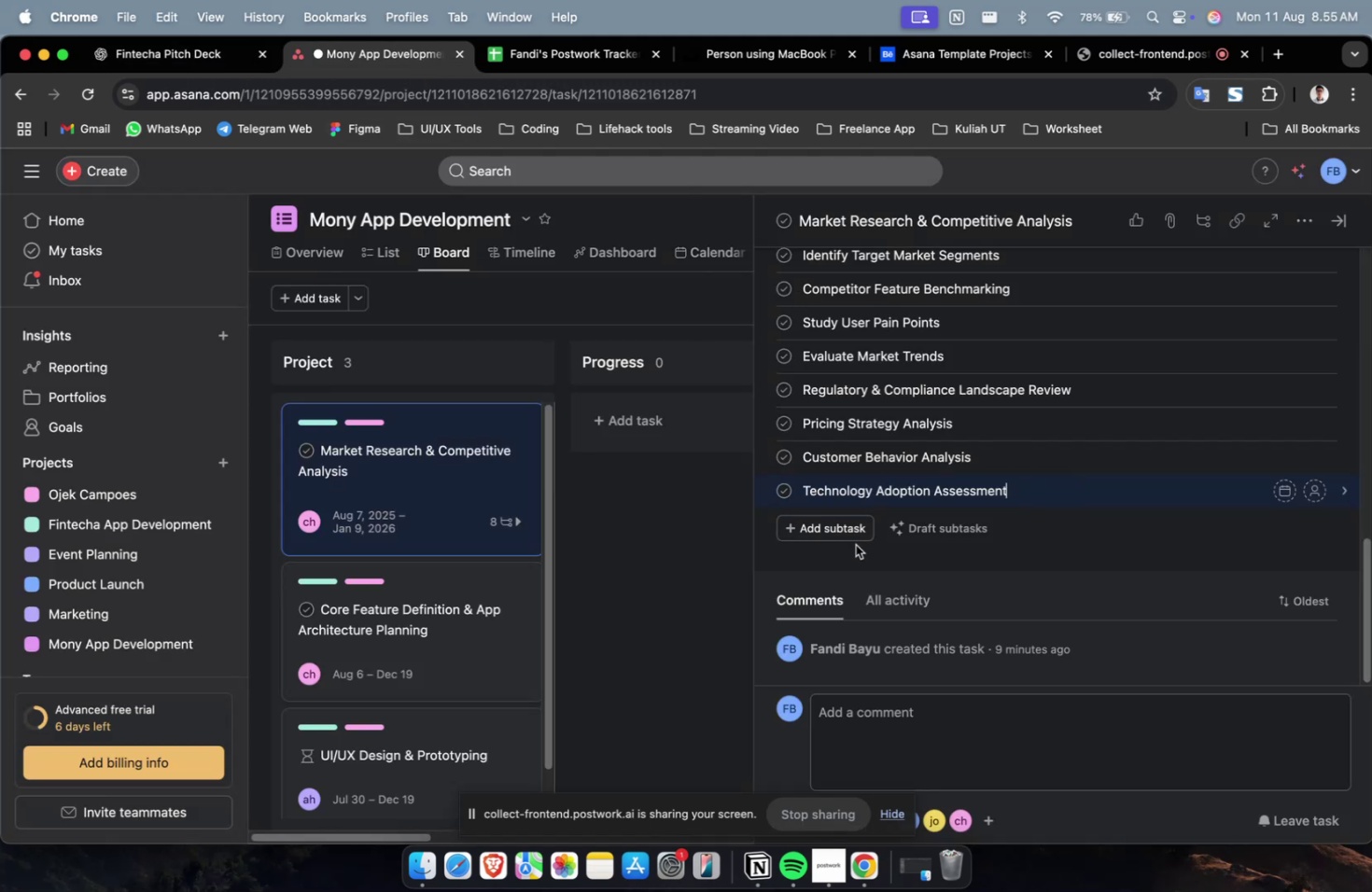 
left_click([853, 536])
 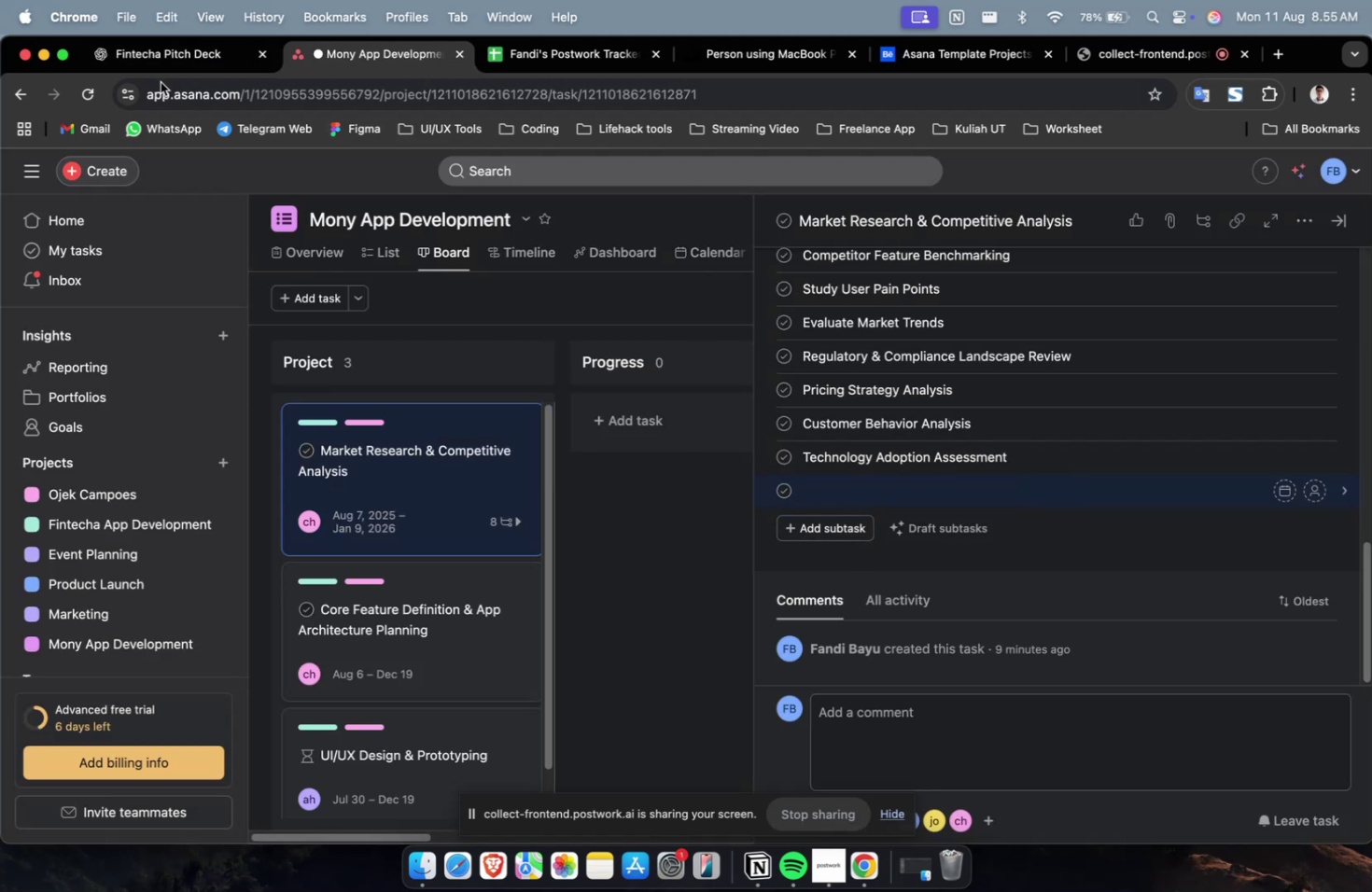 
left_click([164, 67])
 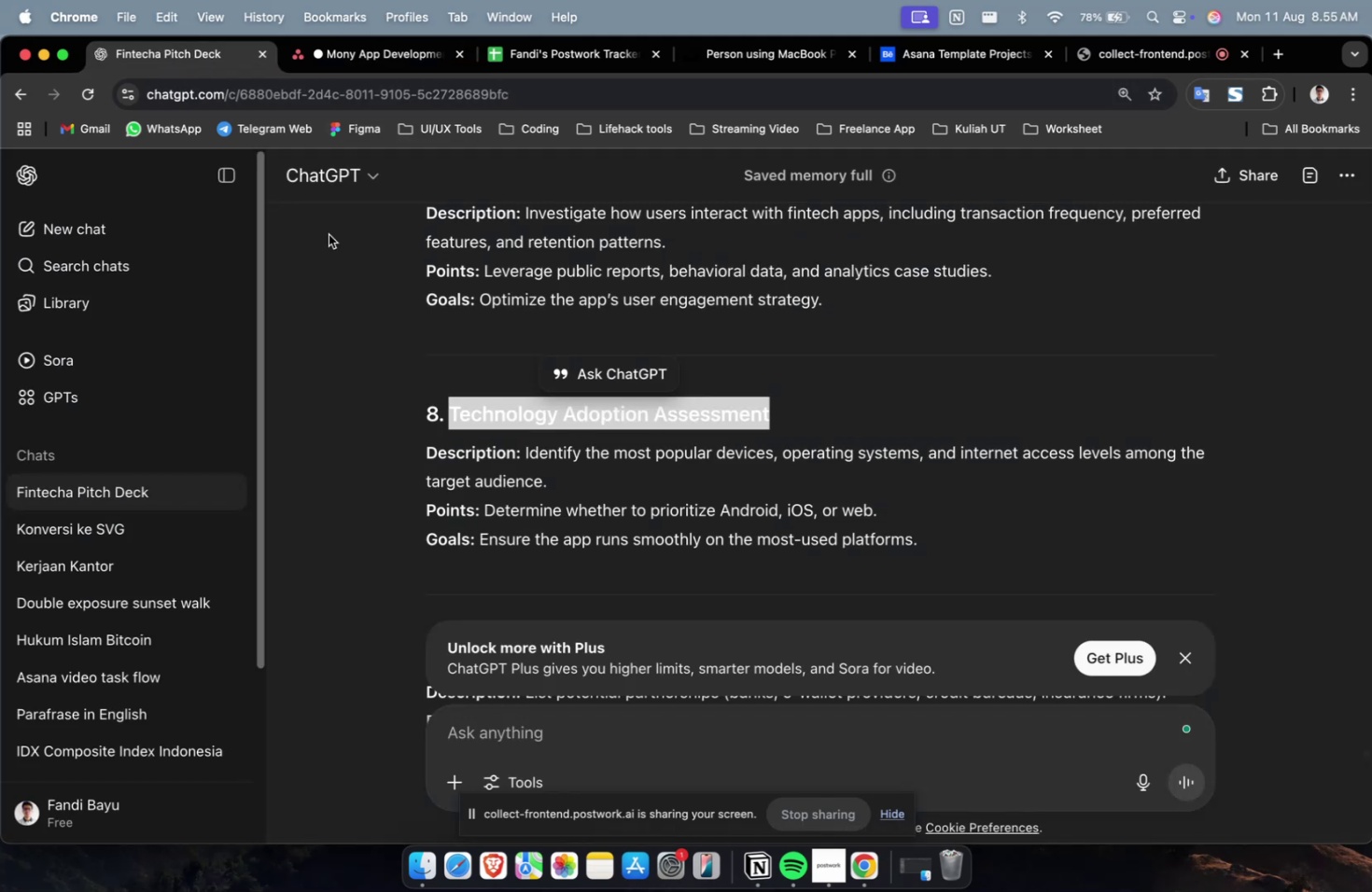 
scroll: coordinate [422, 324], scroll_direction: down, amount: 7.0
 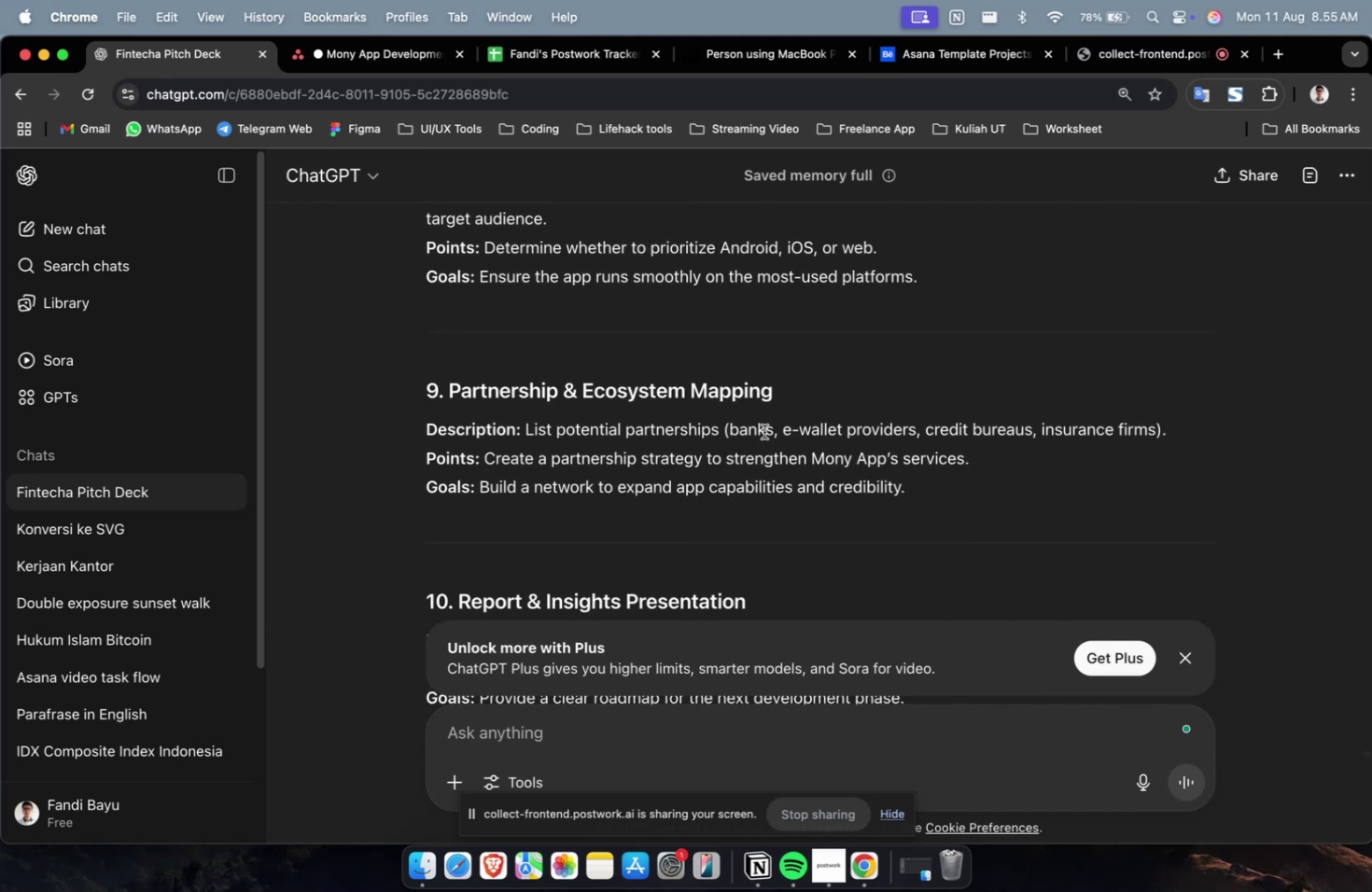 
left_click_drag(start_coordinate=[779, 398], to_coordinate=[448, 402])
 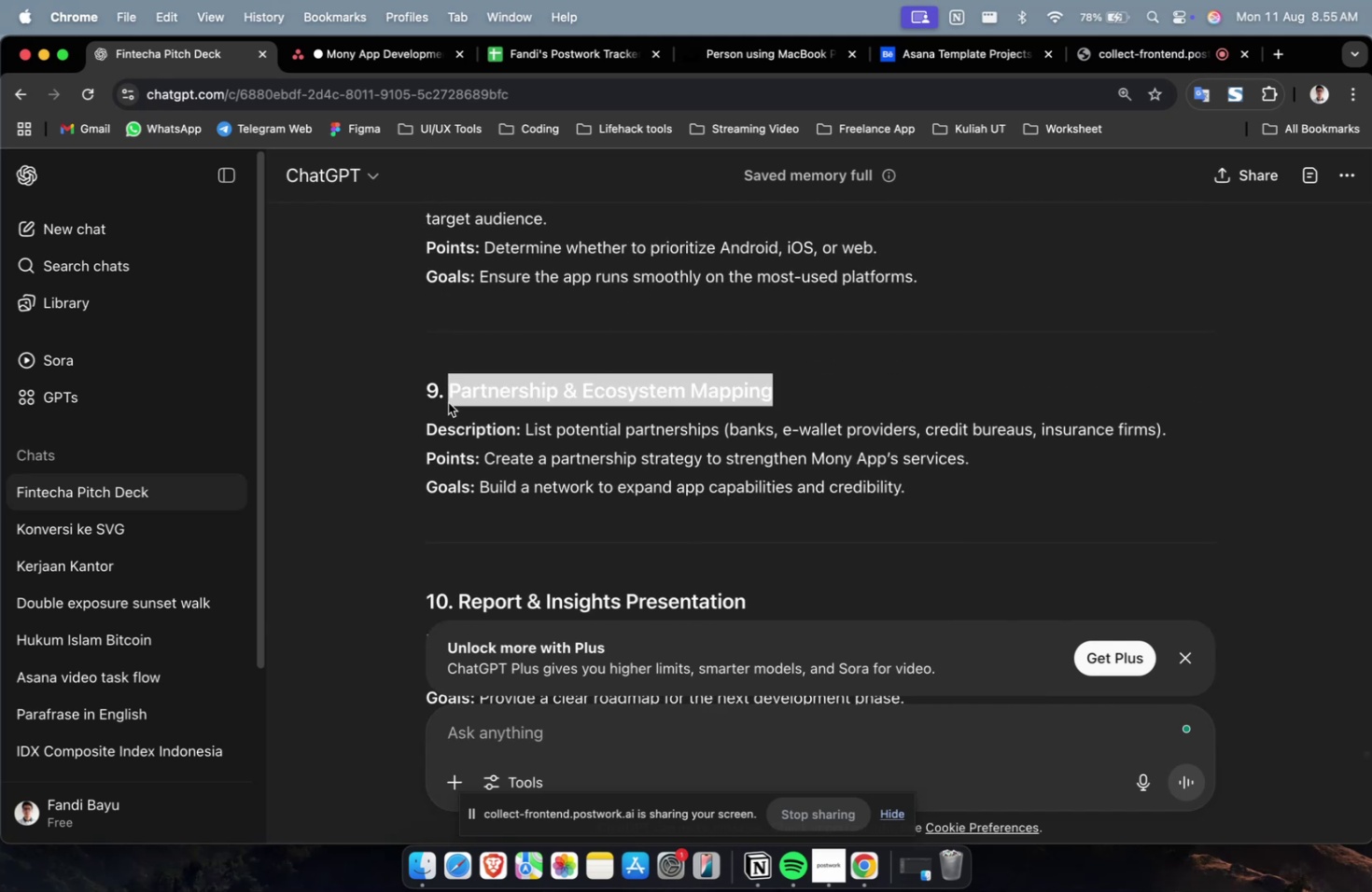 
key(Meta+C)
 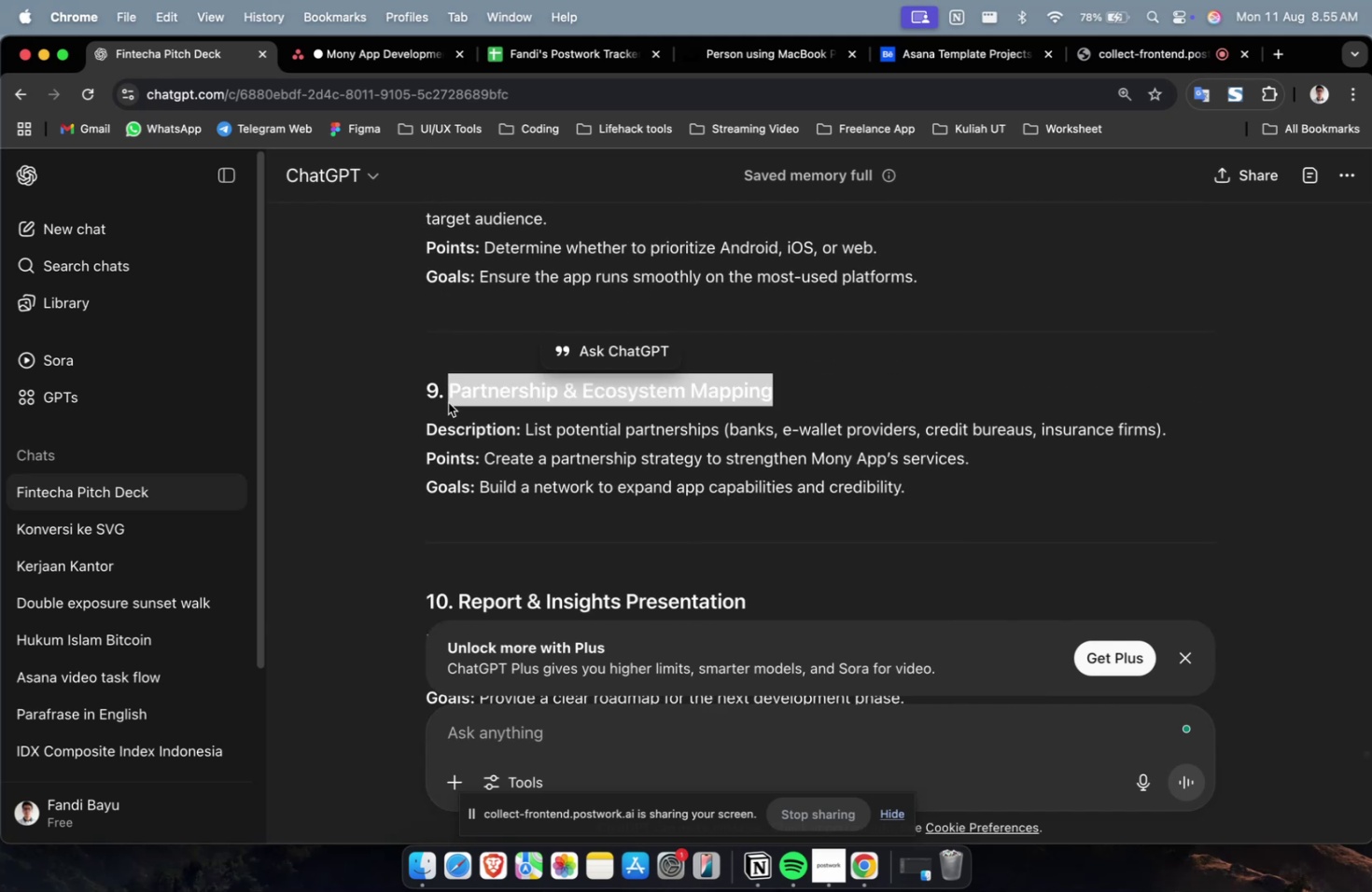 
key(Meta+C)
 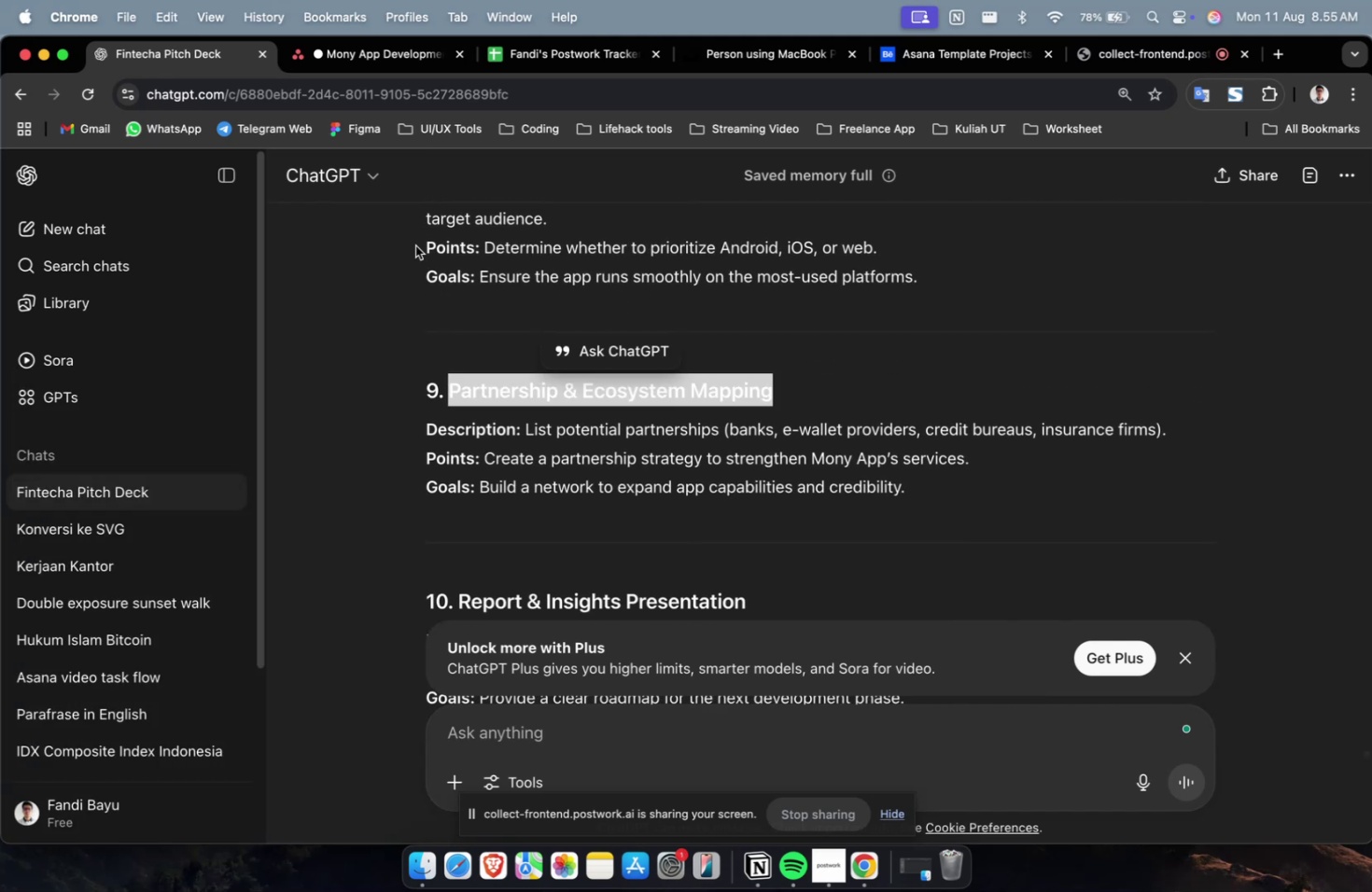 
left_click([364, 64])
 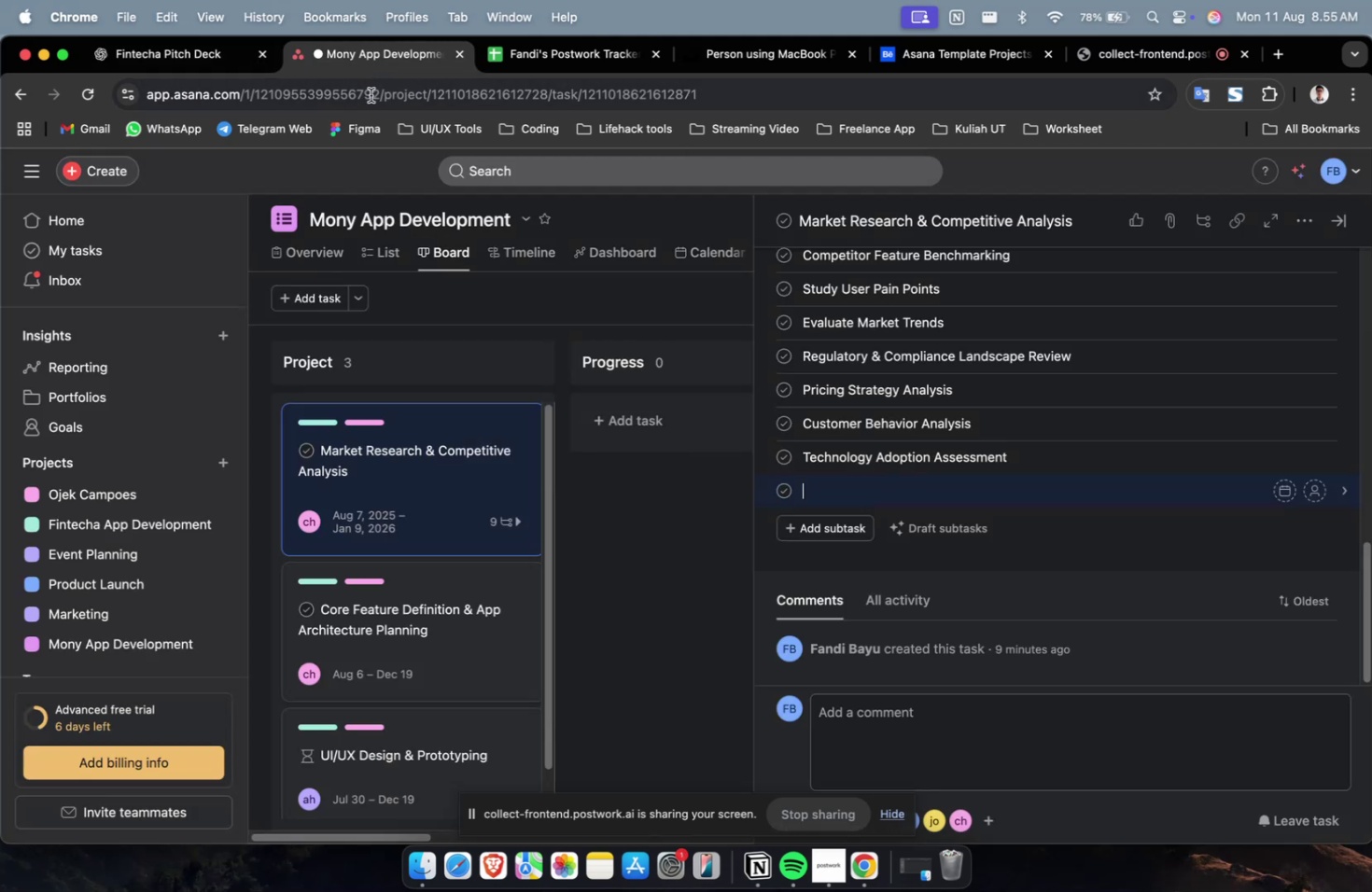 
key(Meta+V)
 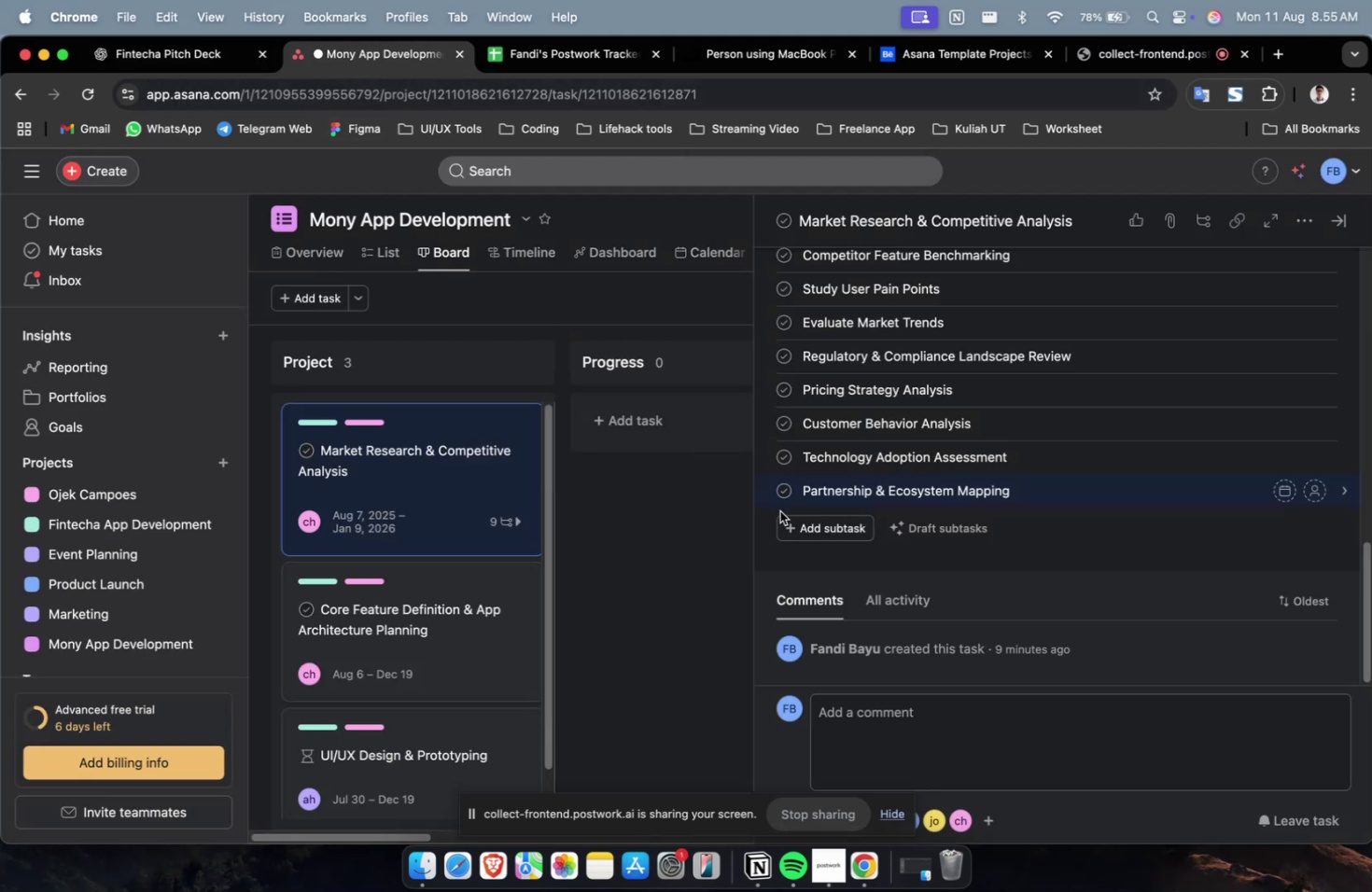 
left_click([793, 517])
 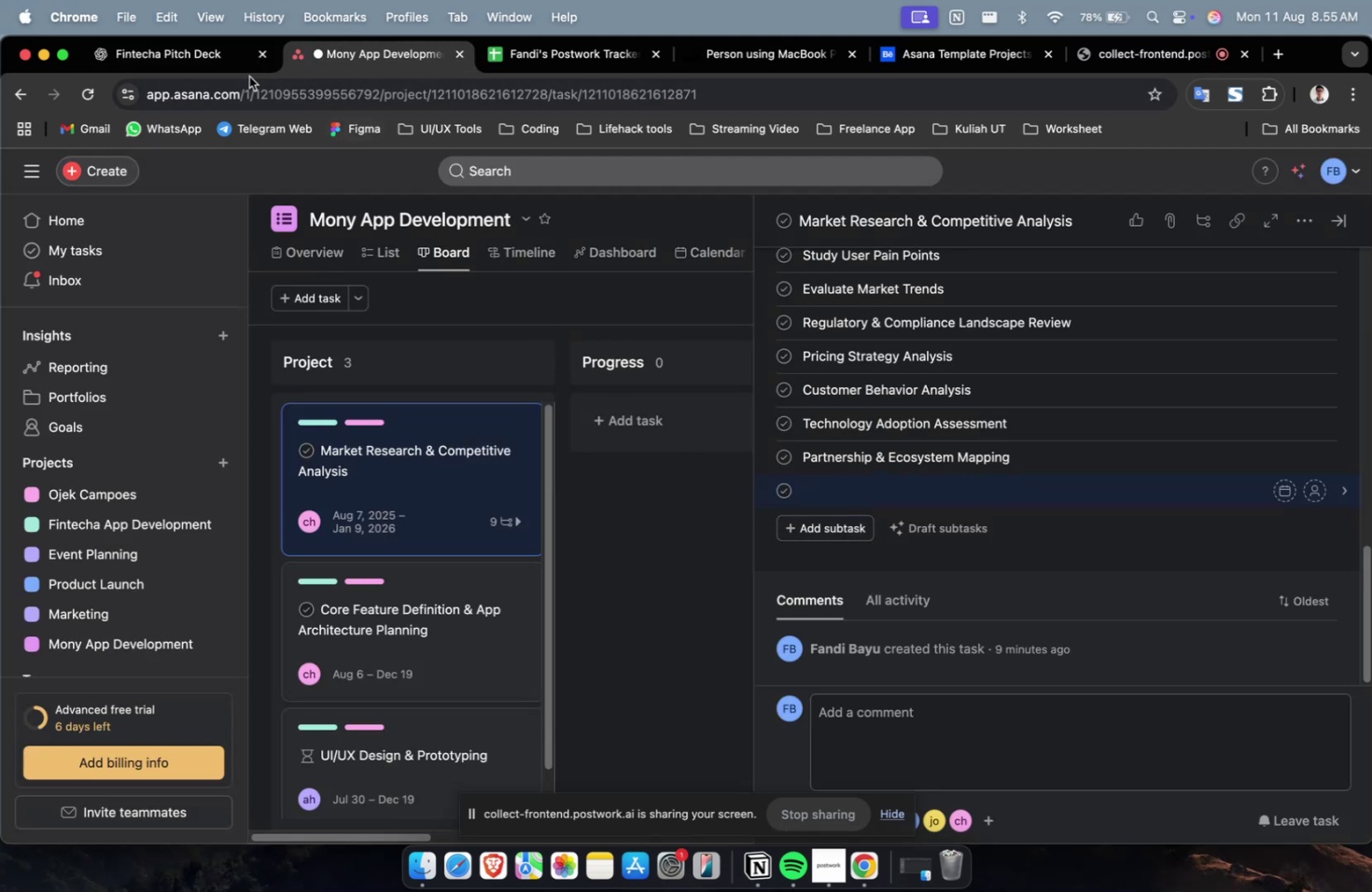 
left_click([218, 63])
 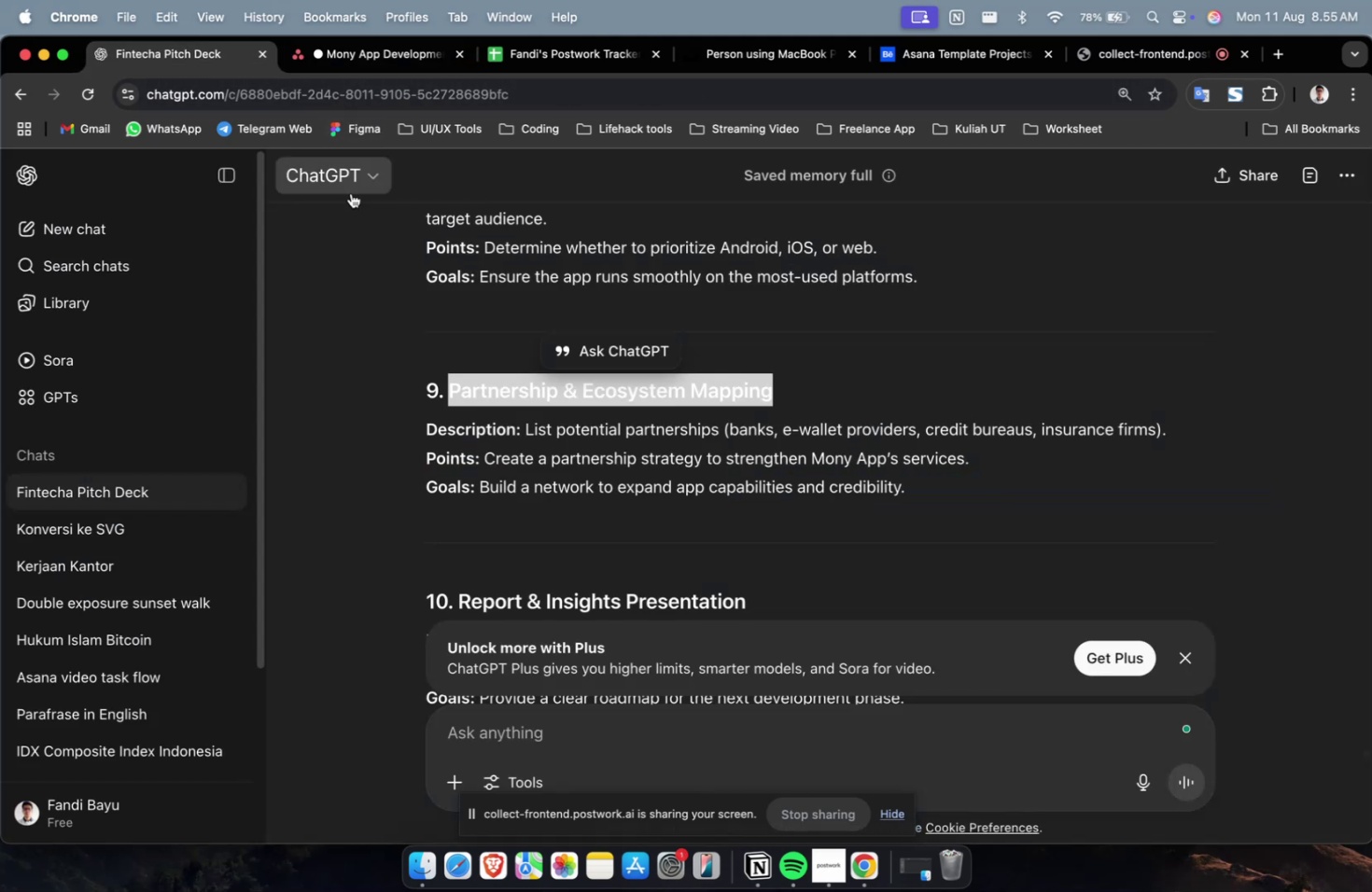 
scroll: coordinate [567, 413], scroll_direction: down, amount: 4.0
 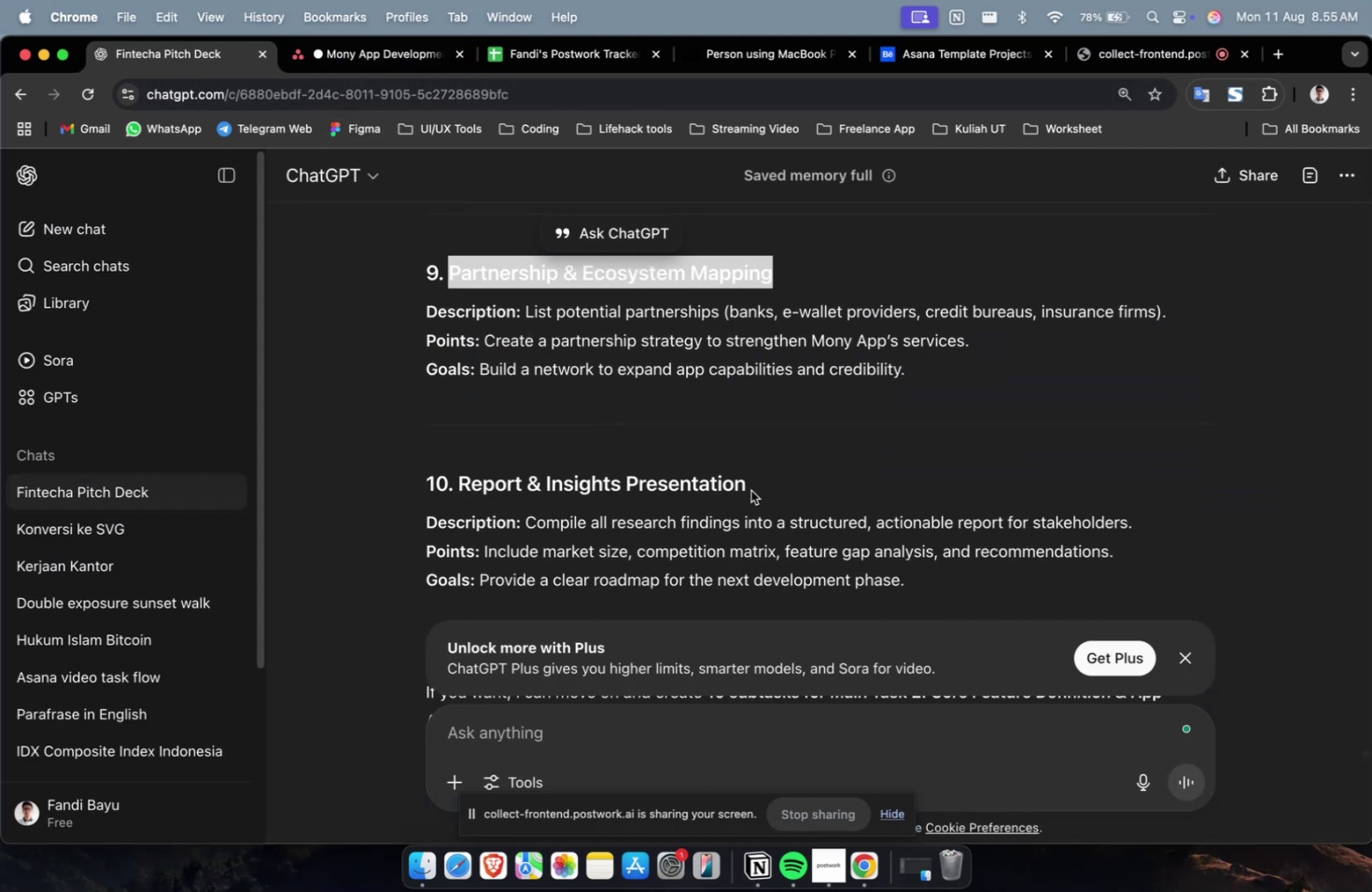 
left_click_drag(start_coordinate=[750, 489], to_coordinate=[461, 487])
 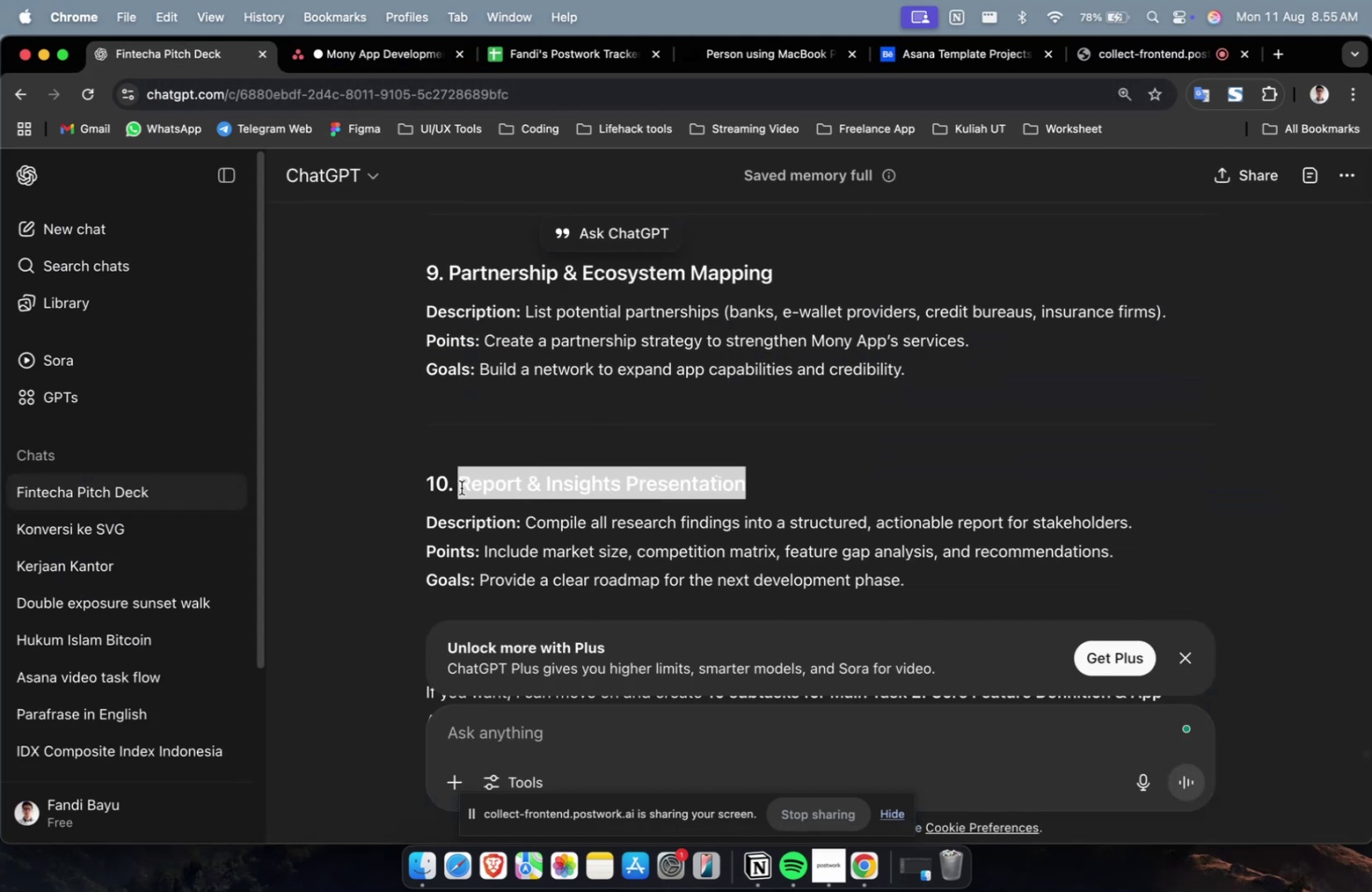 
key(Meta+C)
 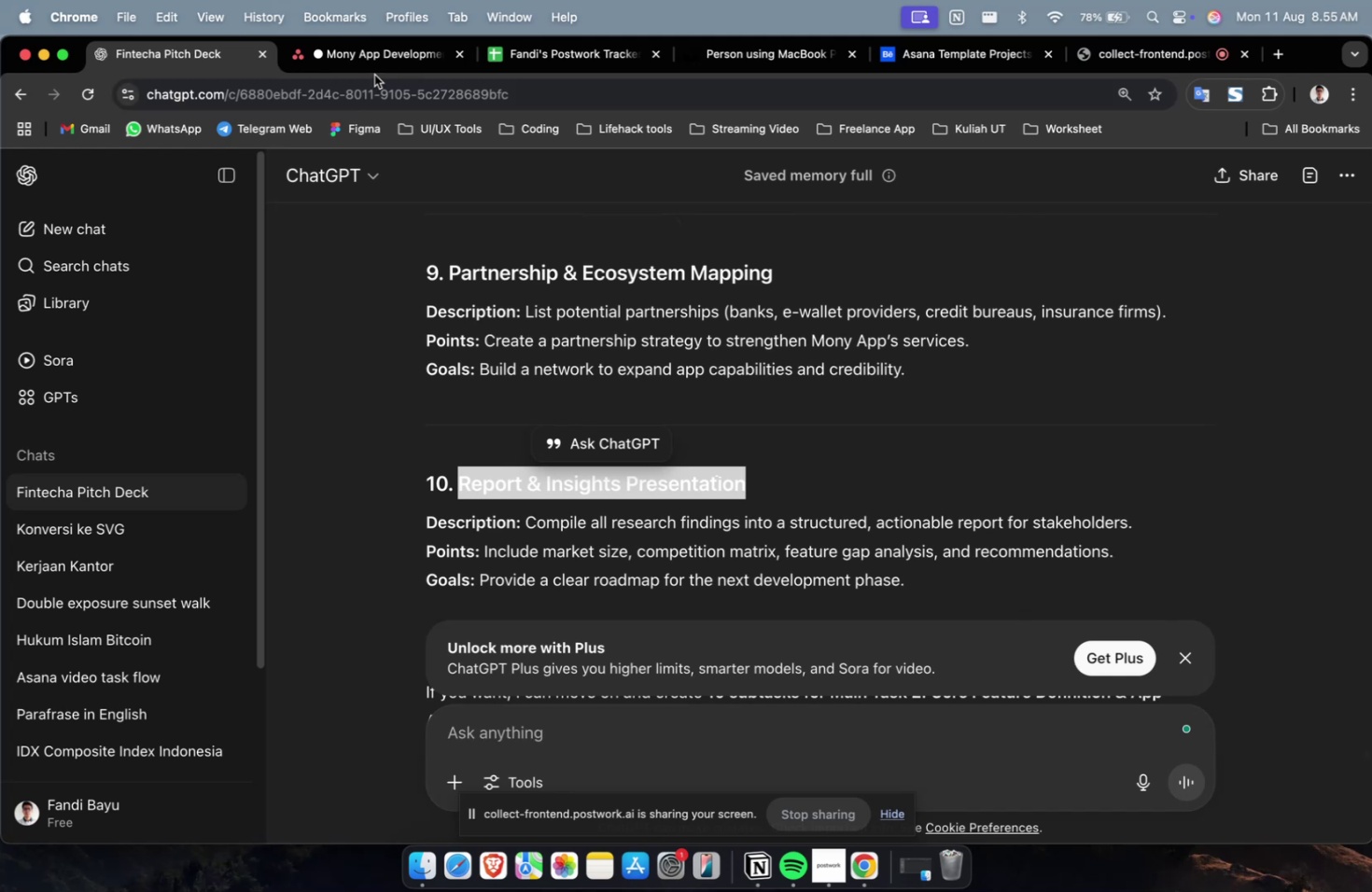 
key(Meta+CommandLeft)
 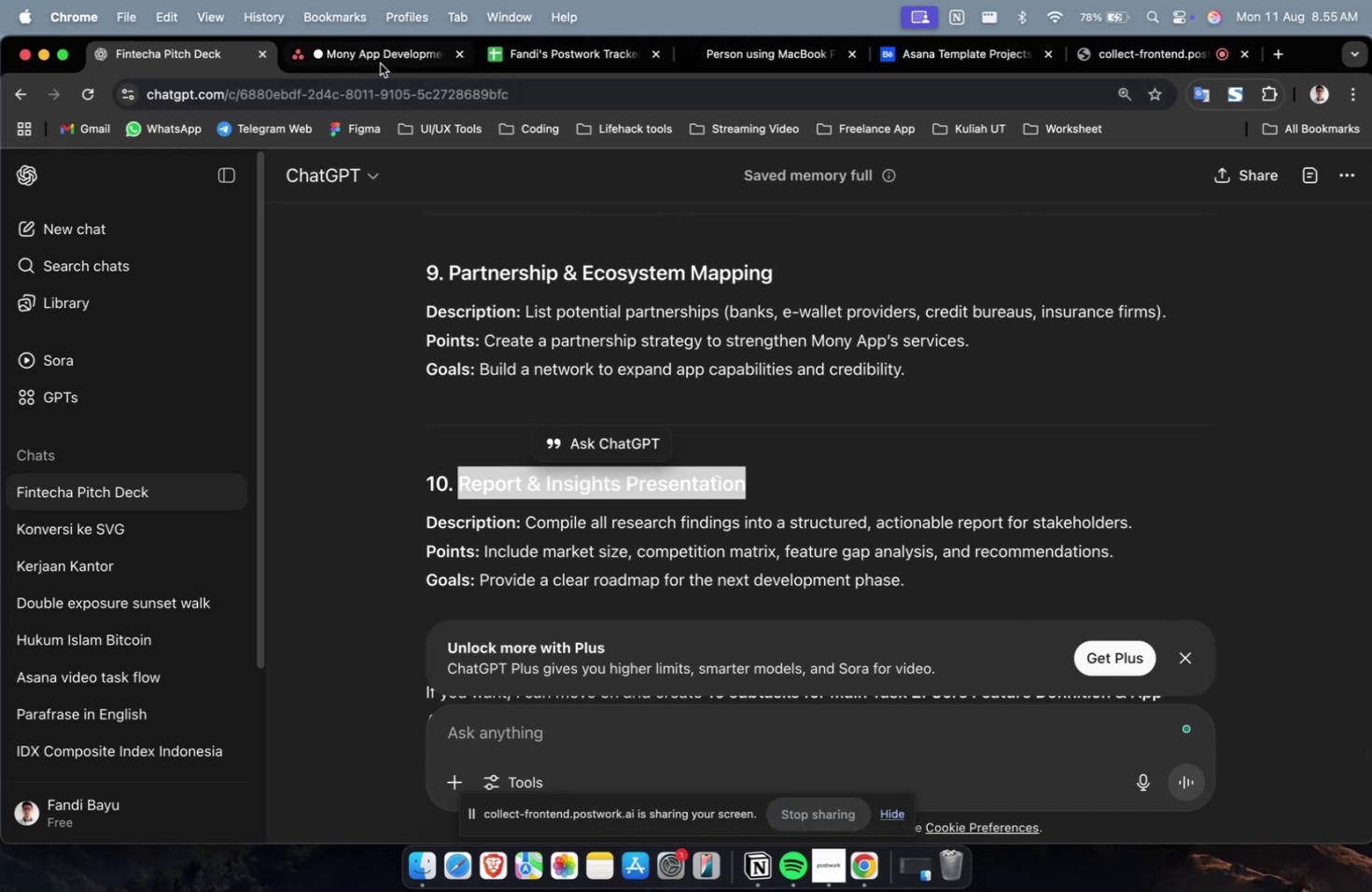 
double_click([380, 63])
 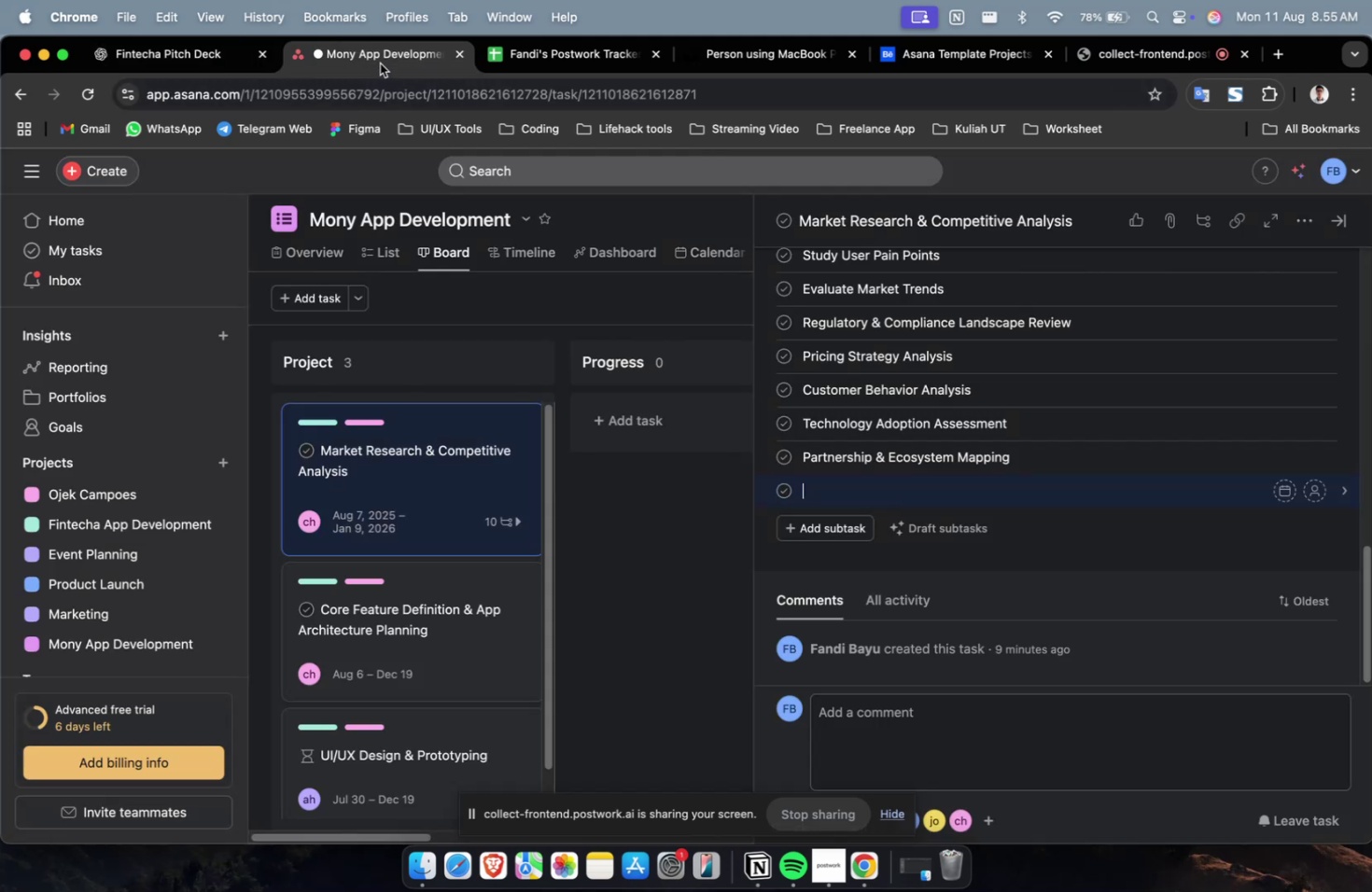 
key(Meta+V)
 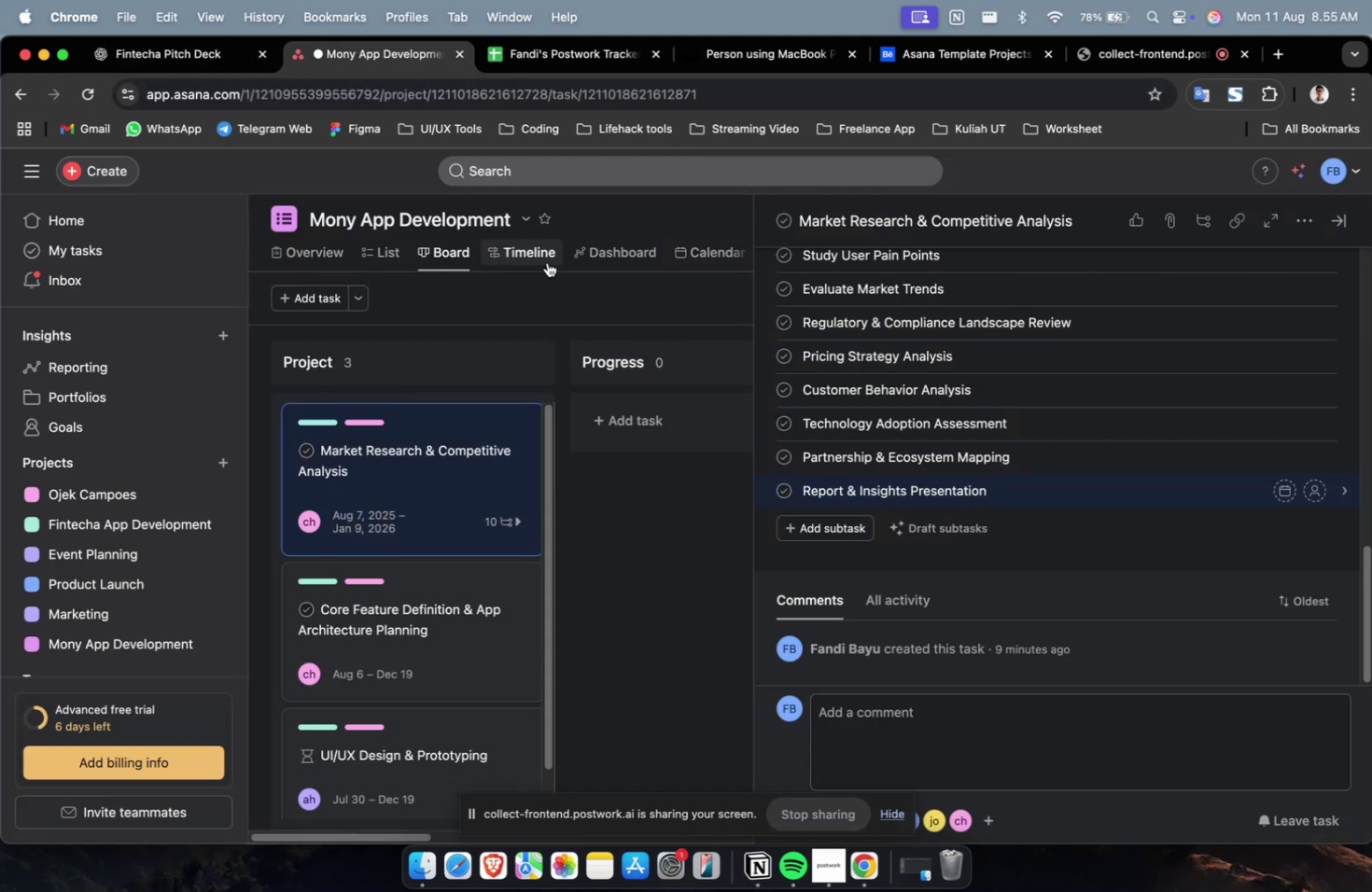 
wait(10.05)
 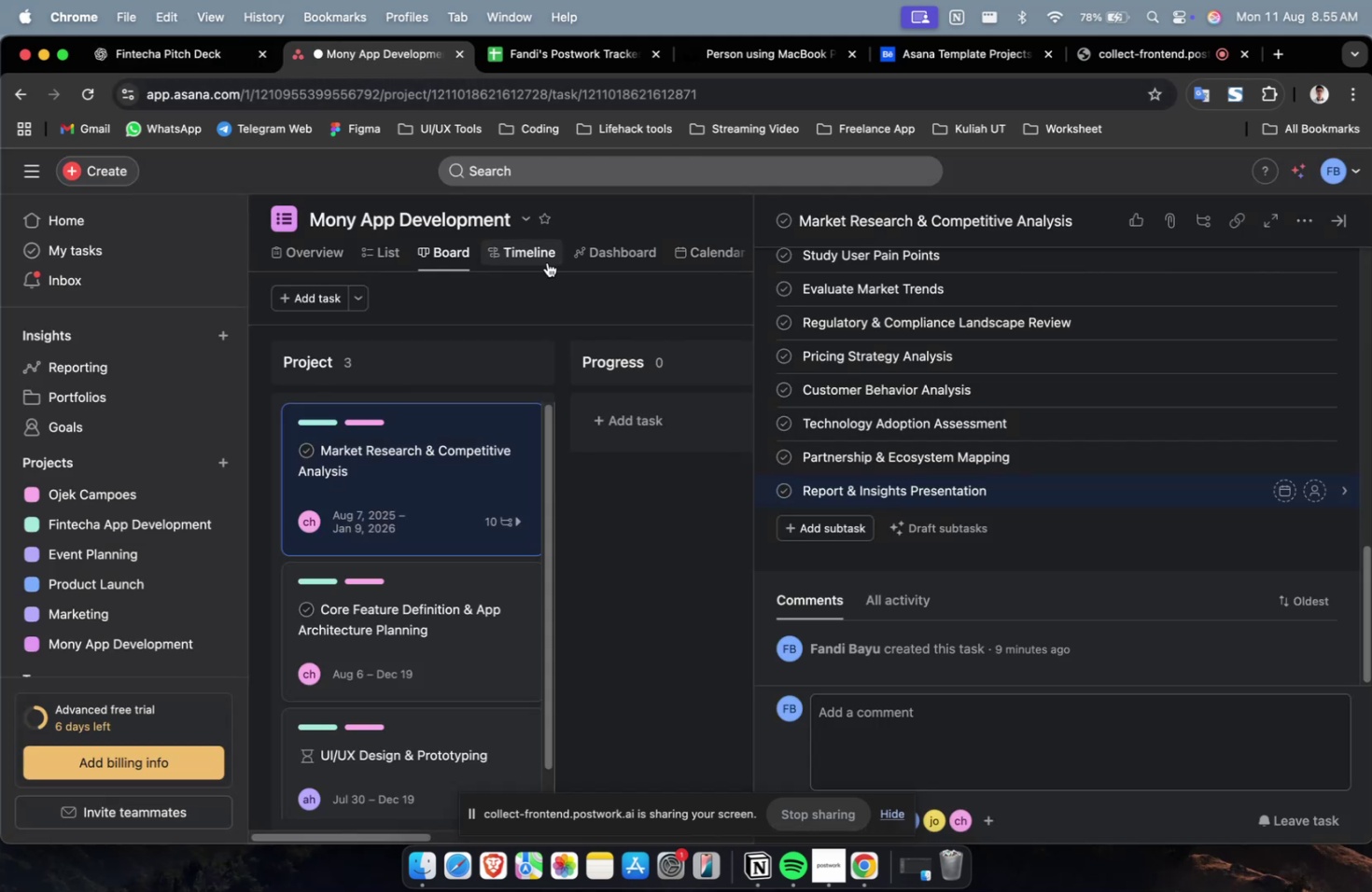 
scroll: coordinate [547, 262], scroll_direction: up, amount: 1.0
 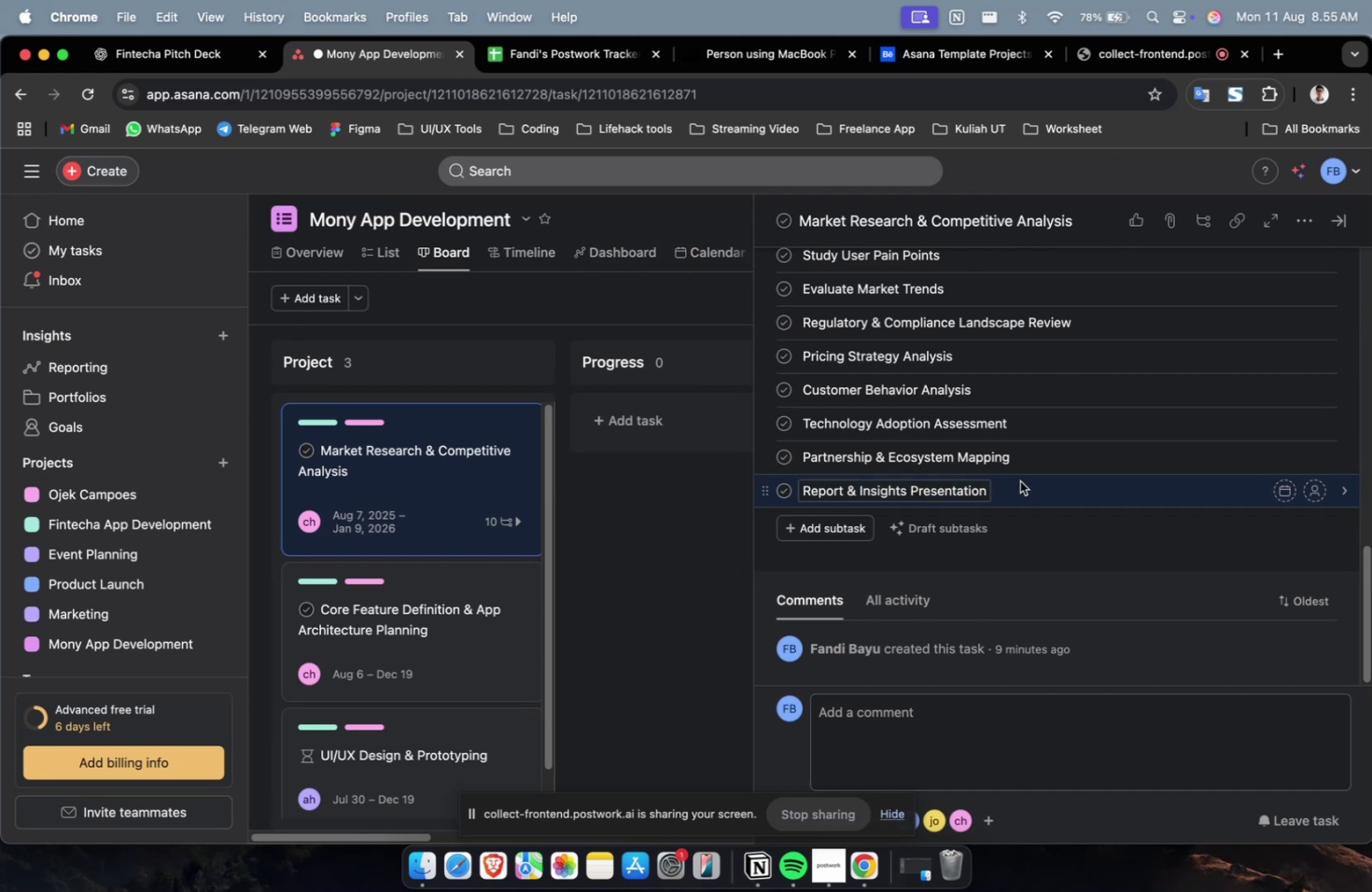 
left_click([1036, 485])
 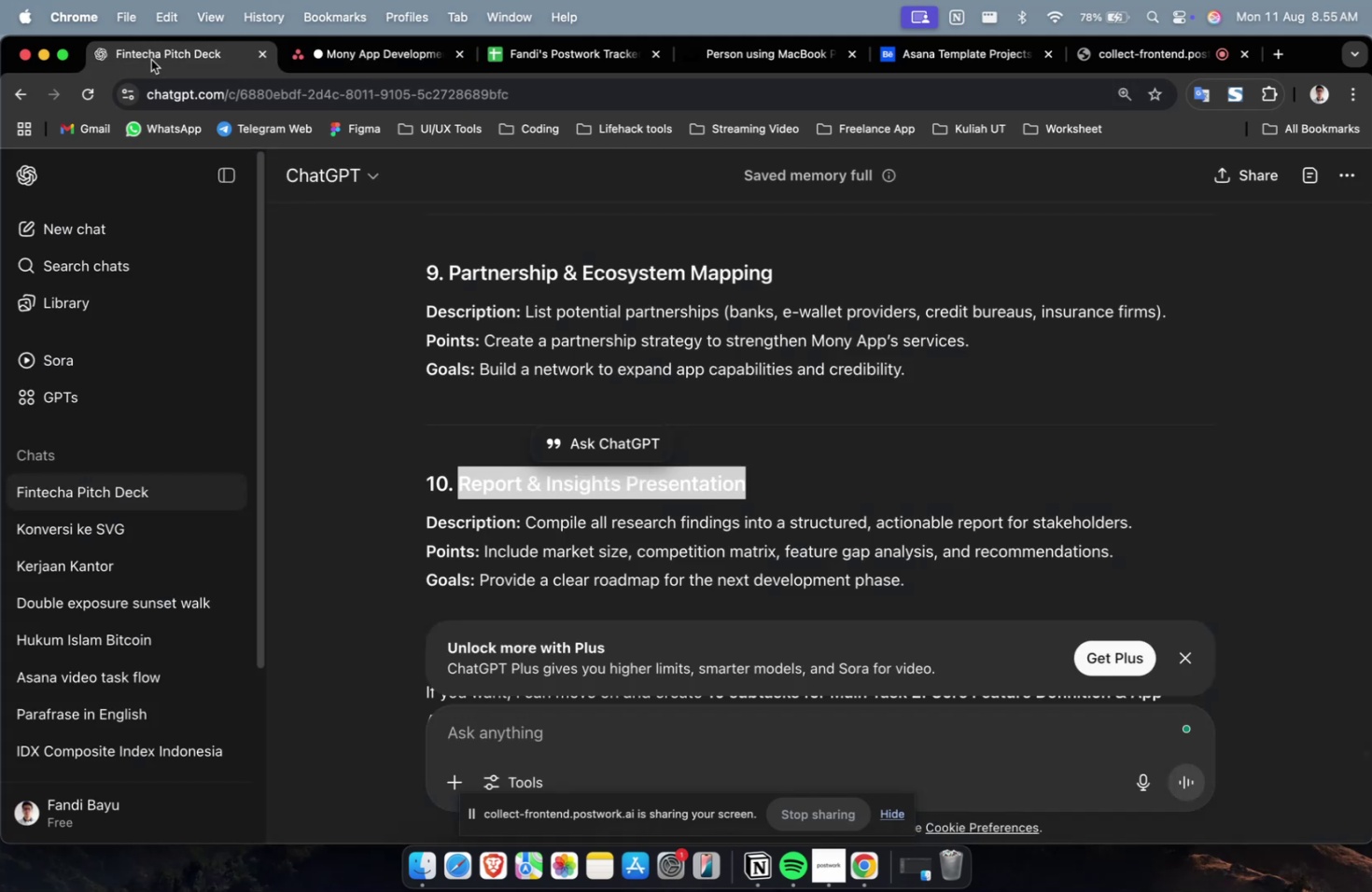 
scroll: coordinate [849, 551], scroll_direction: down, amount: 10.0
 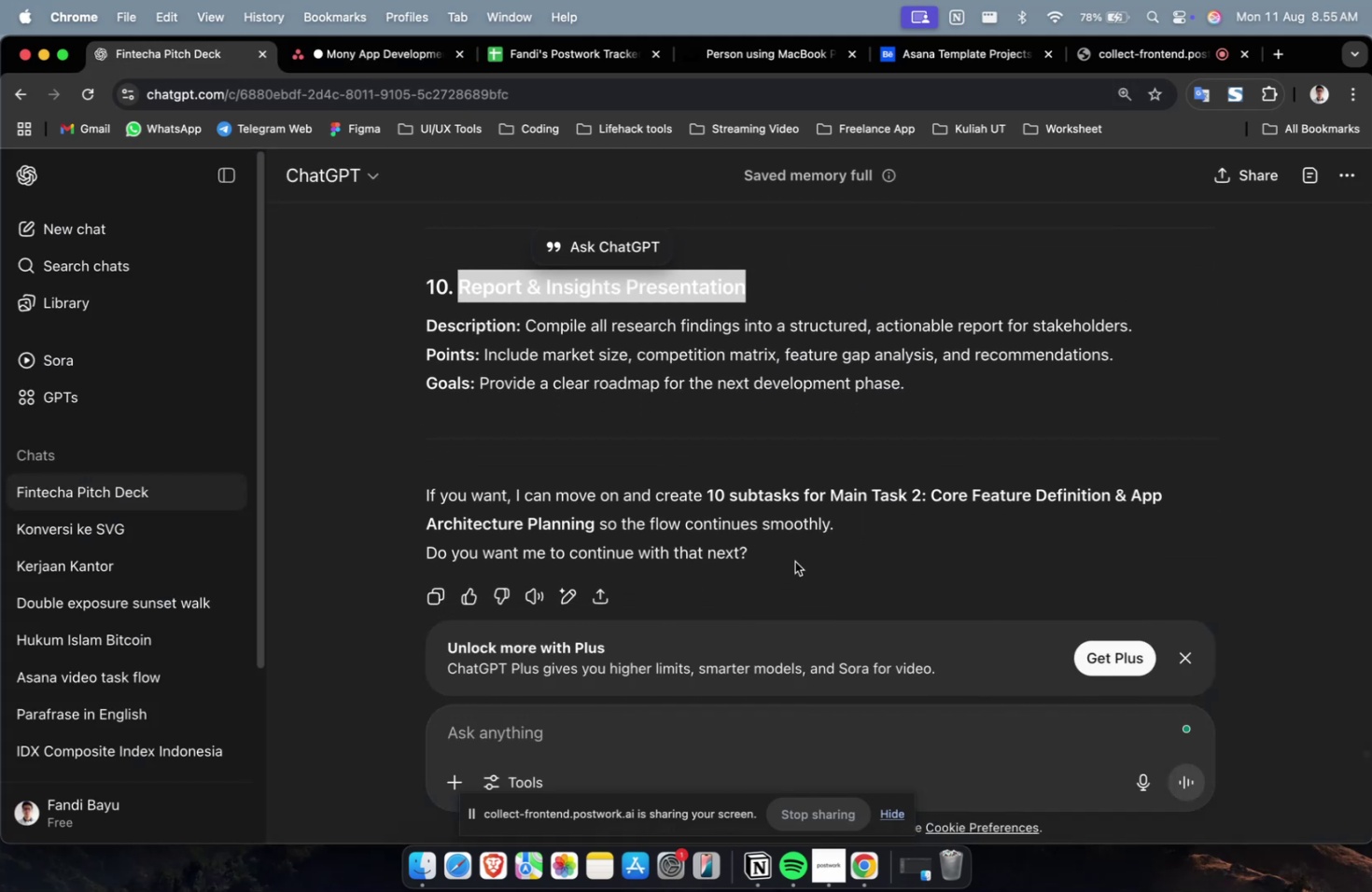 
left_click([834, 434])
 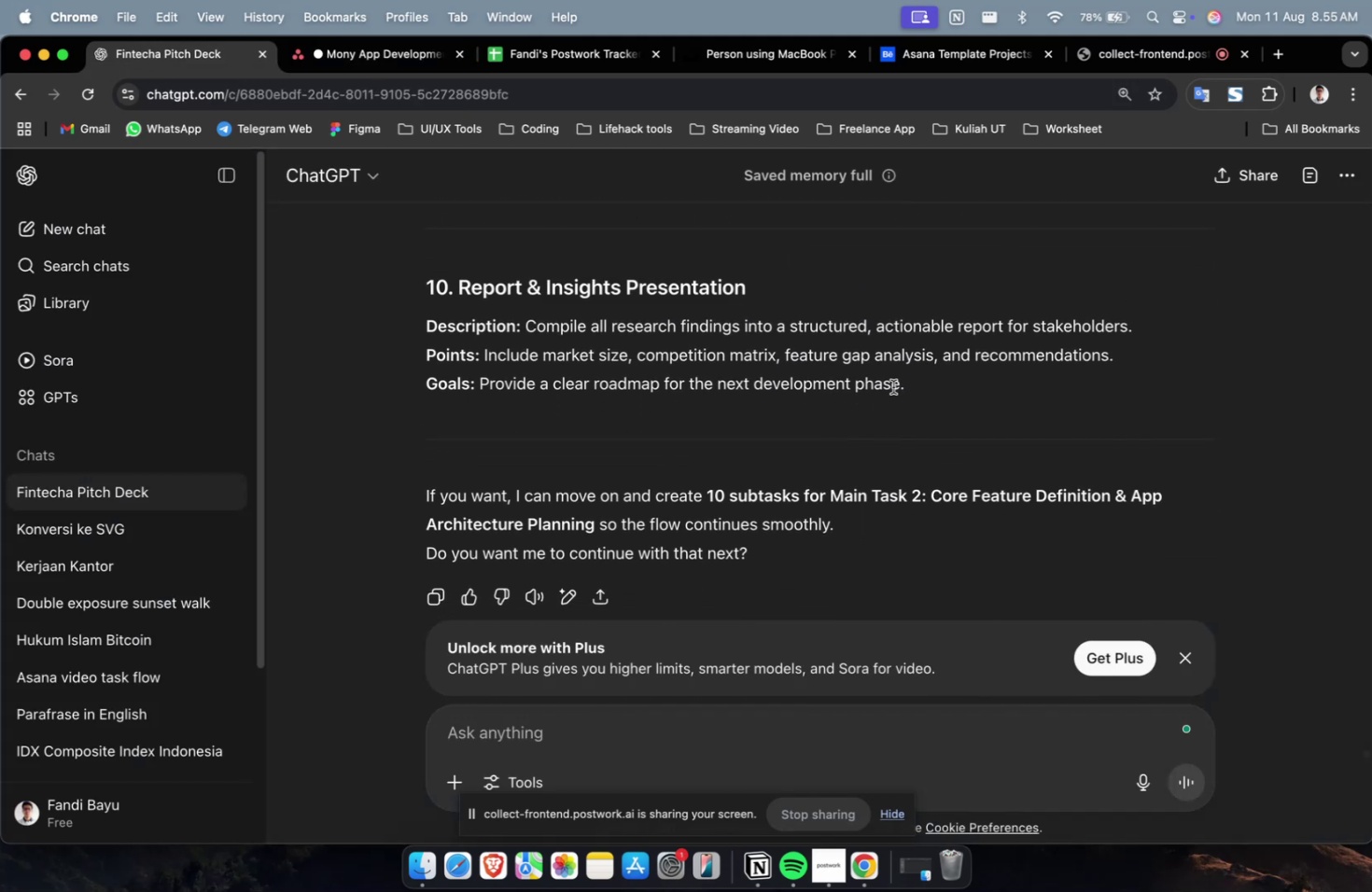 
left_click_drag(start_coordinate=[908, 389], to_coordinate=[528, 337])
 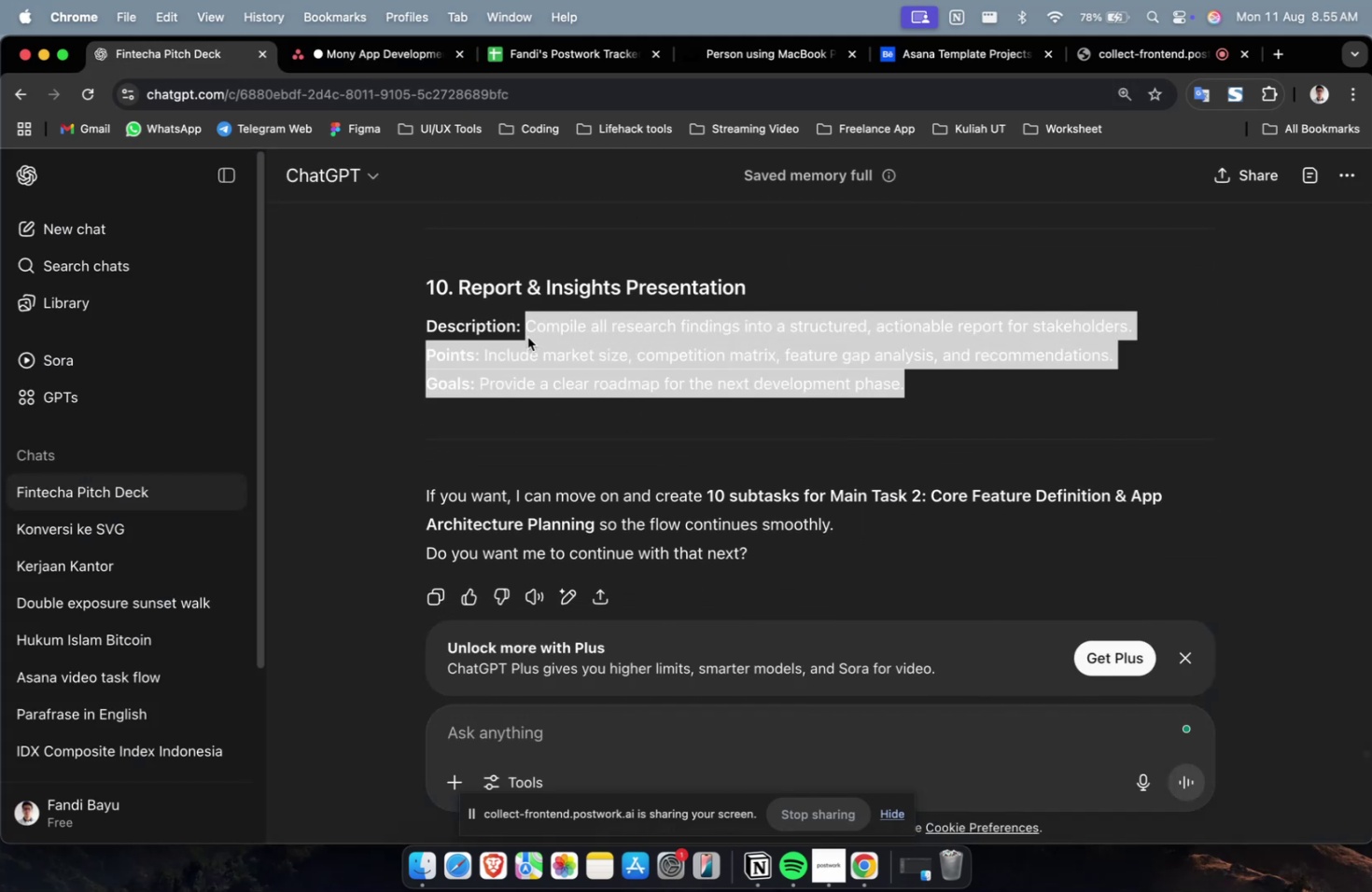 
key(Meta+C)
 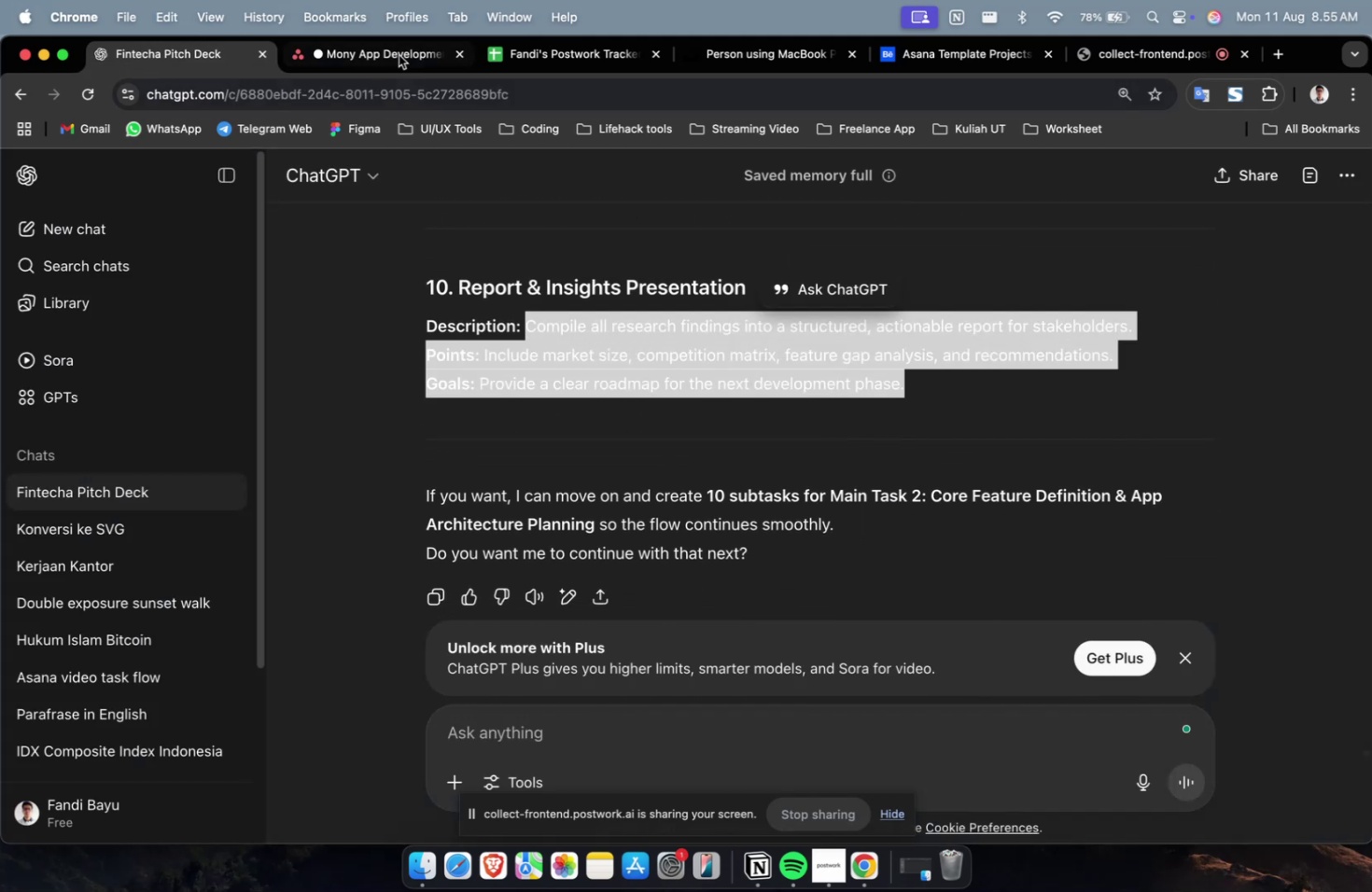 
left_click([398, 50])
 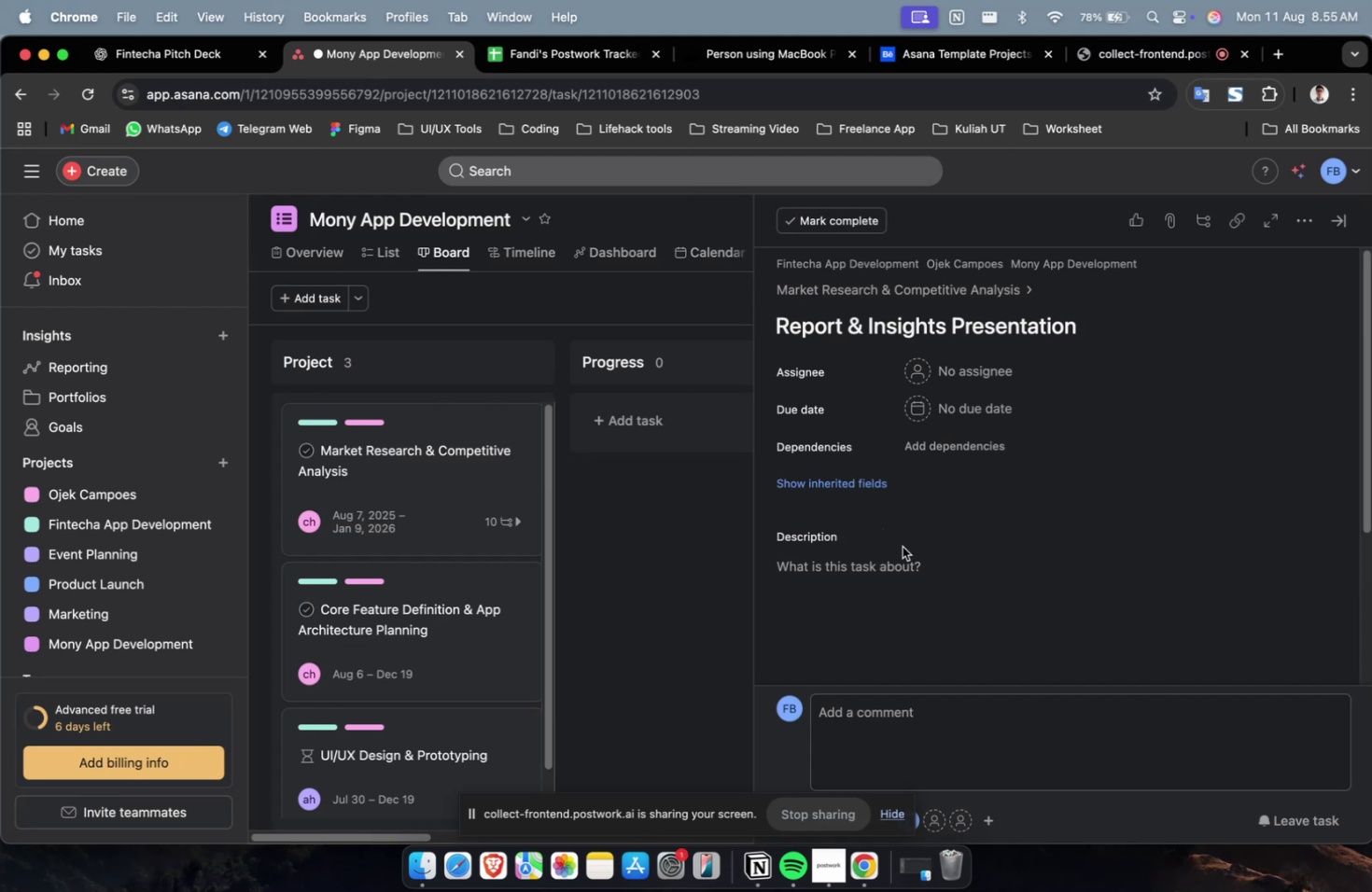 
double_click([907, 570])
 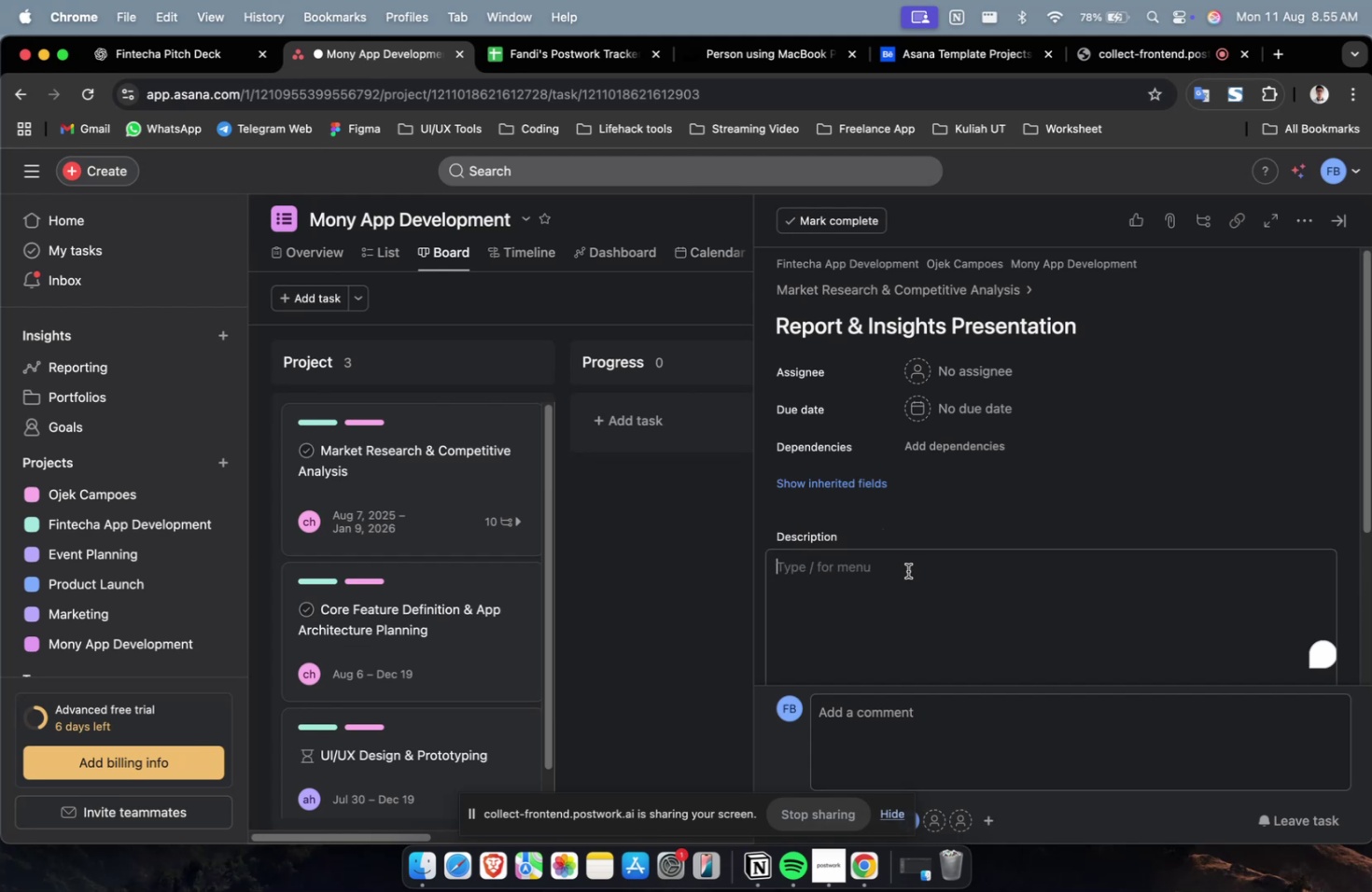 
key(Meta+V)
 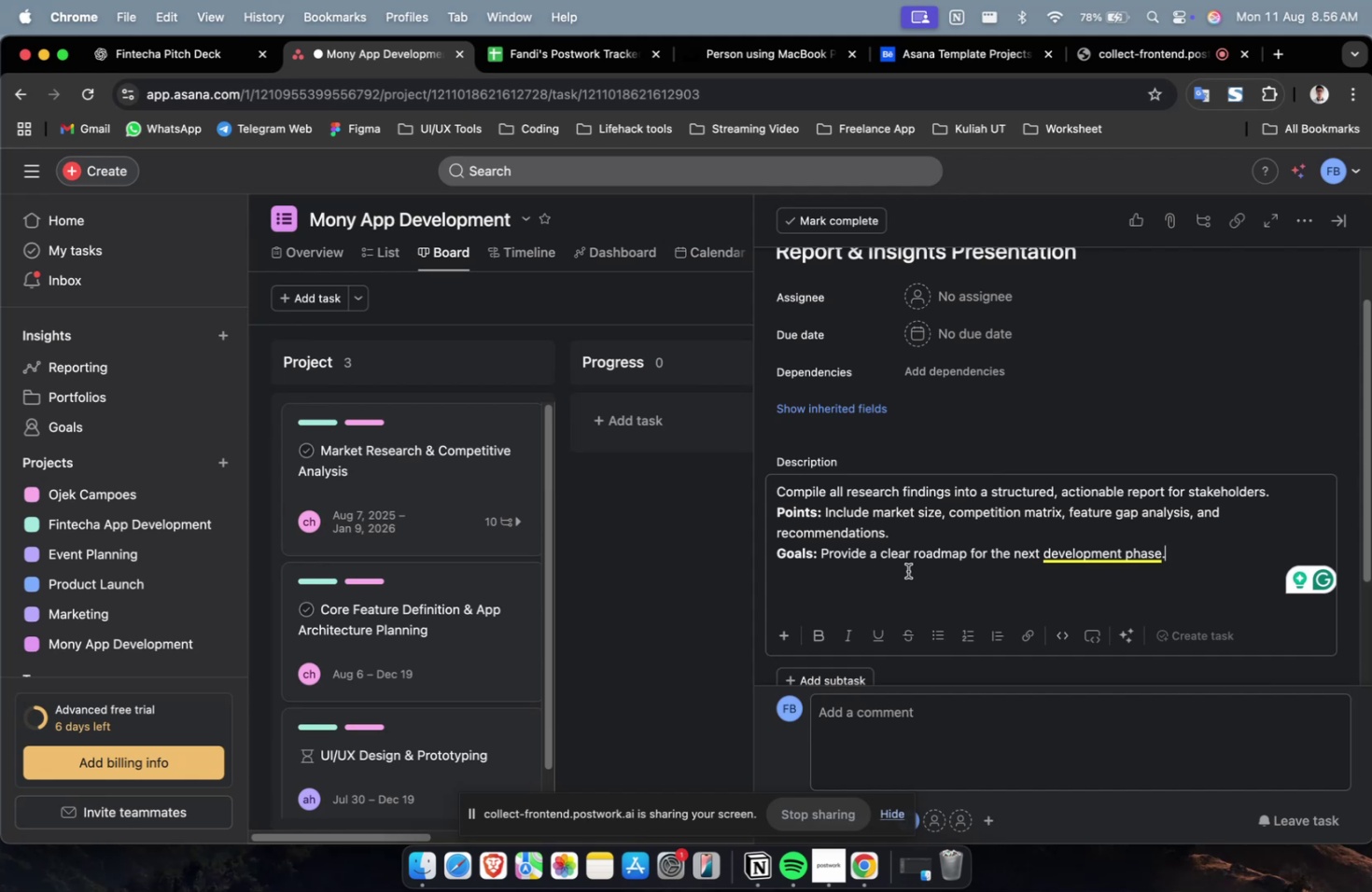 
wait(39.38)
 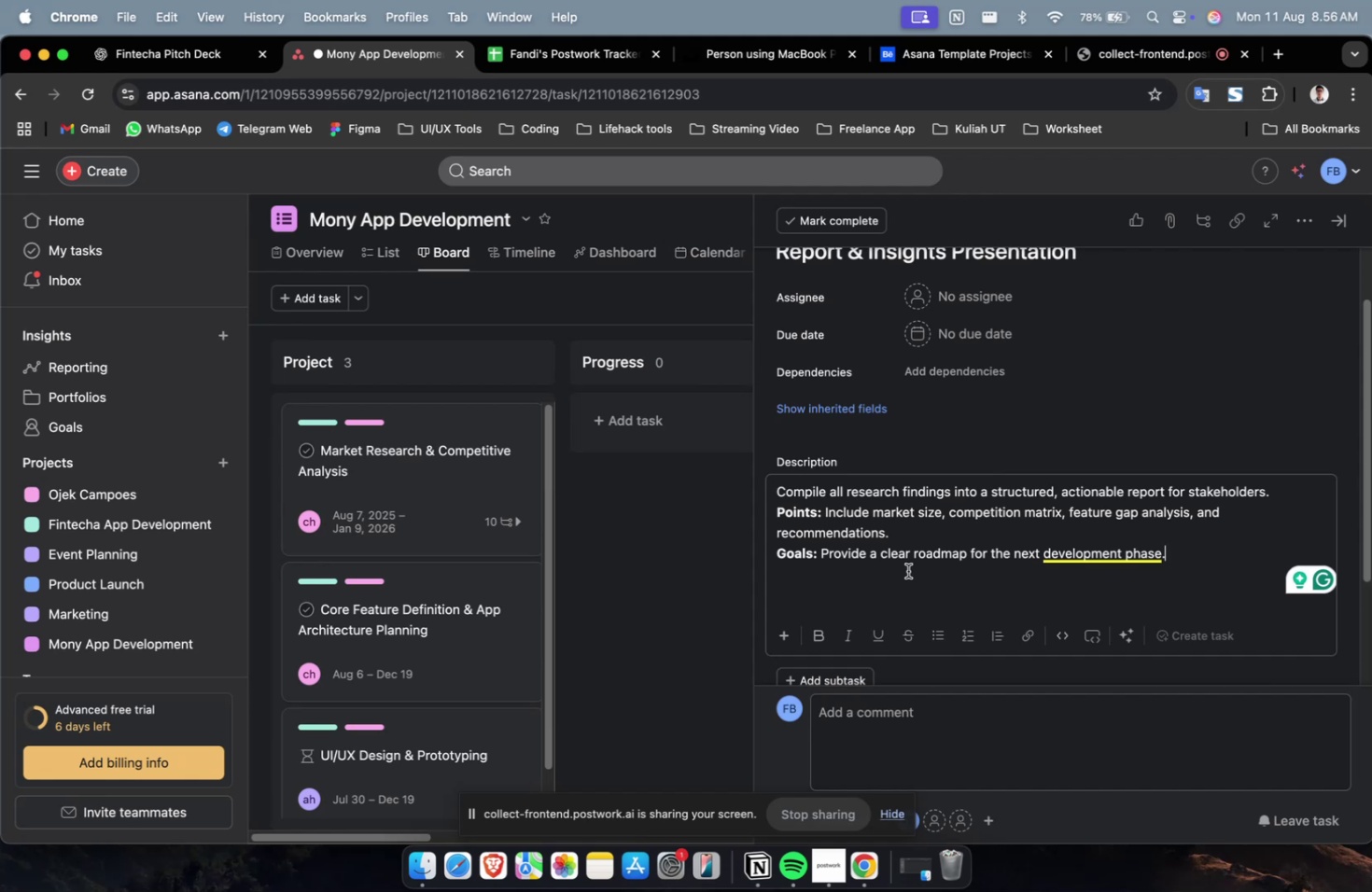 
left_click([1001, 301])
 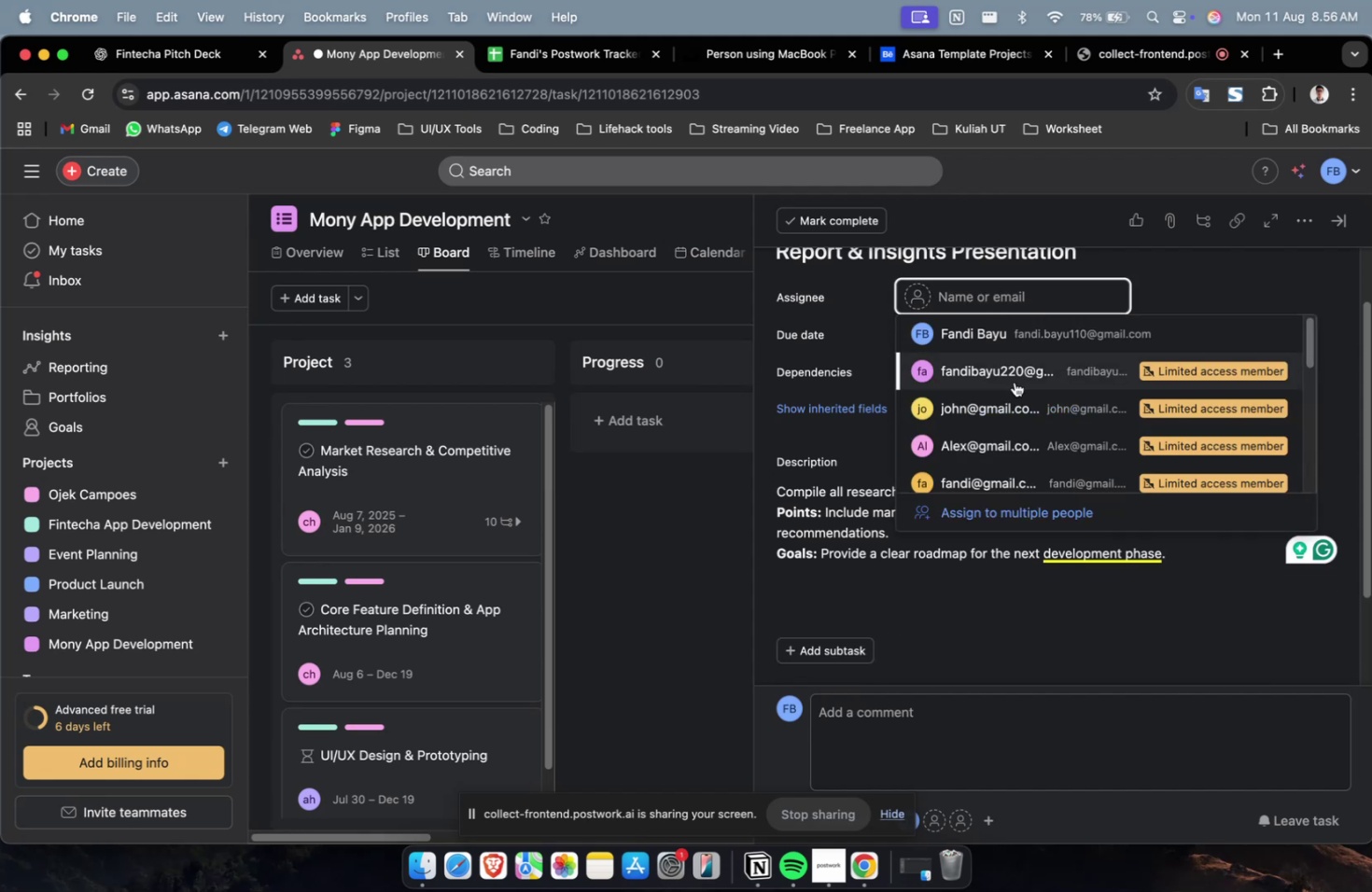 
left_click([1007, 389])
 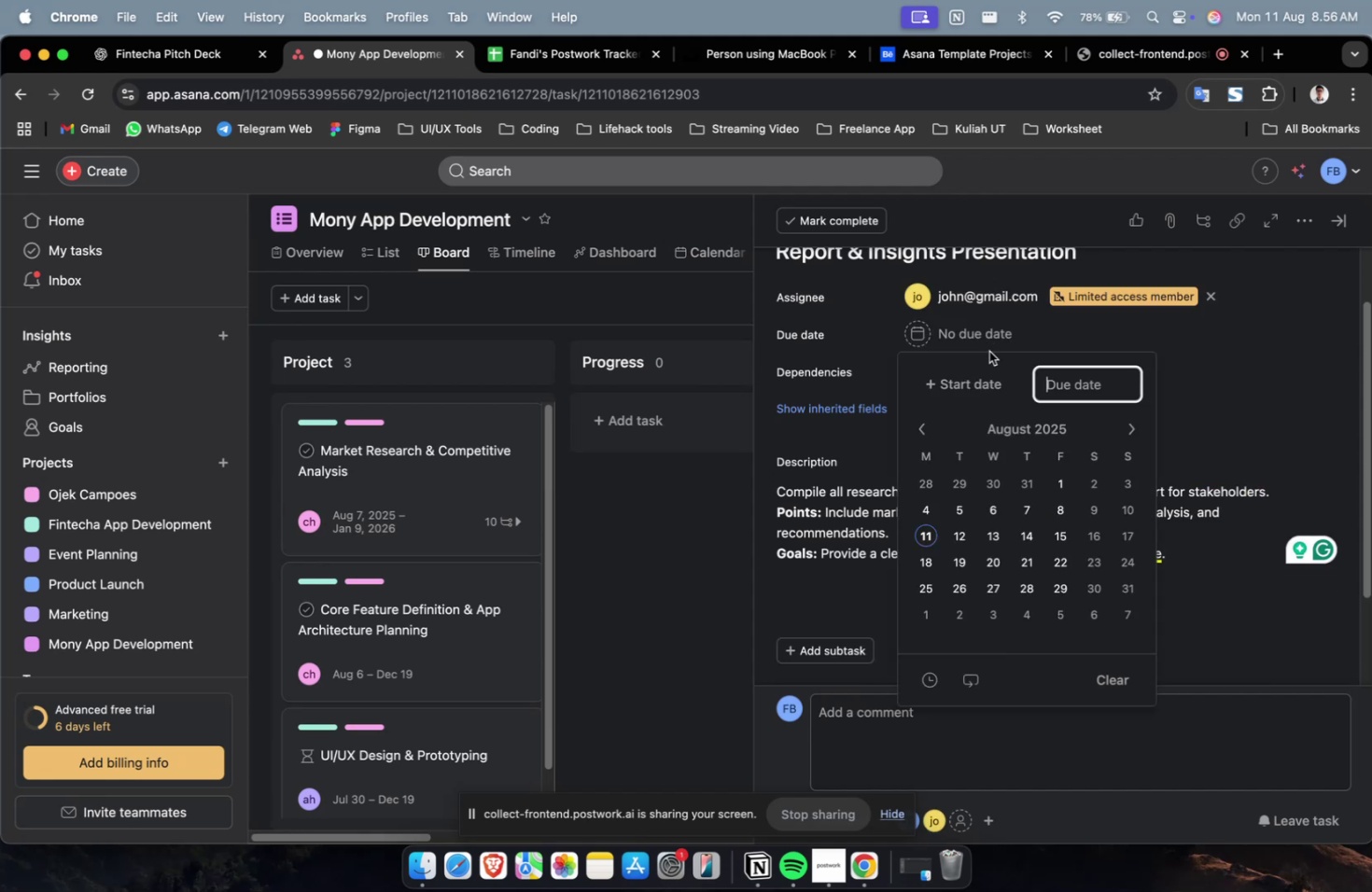 
double_click([986, 383])
 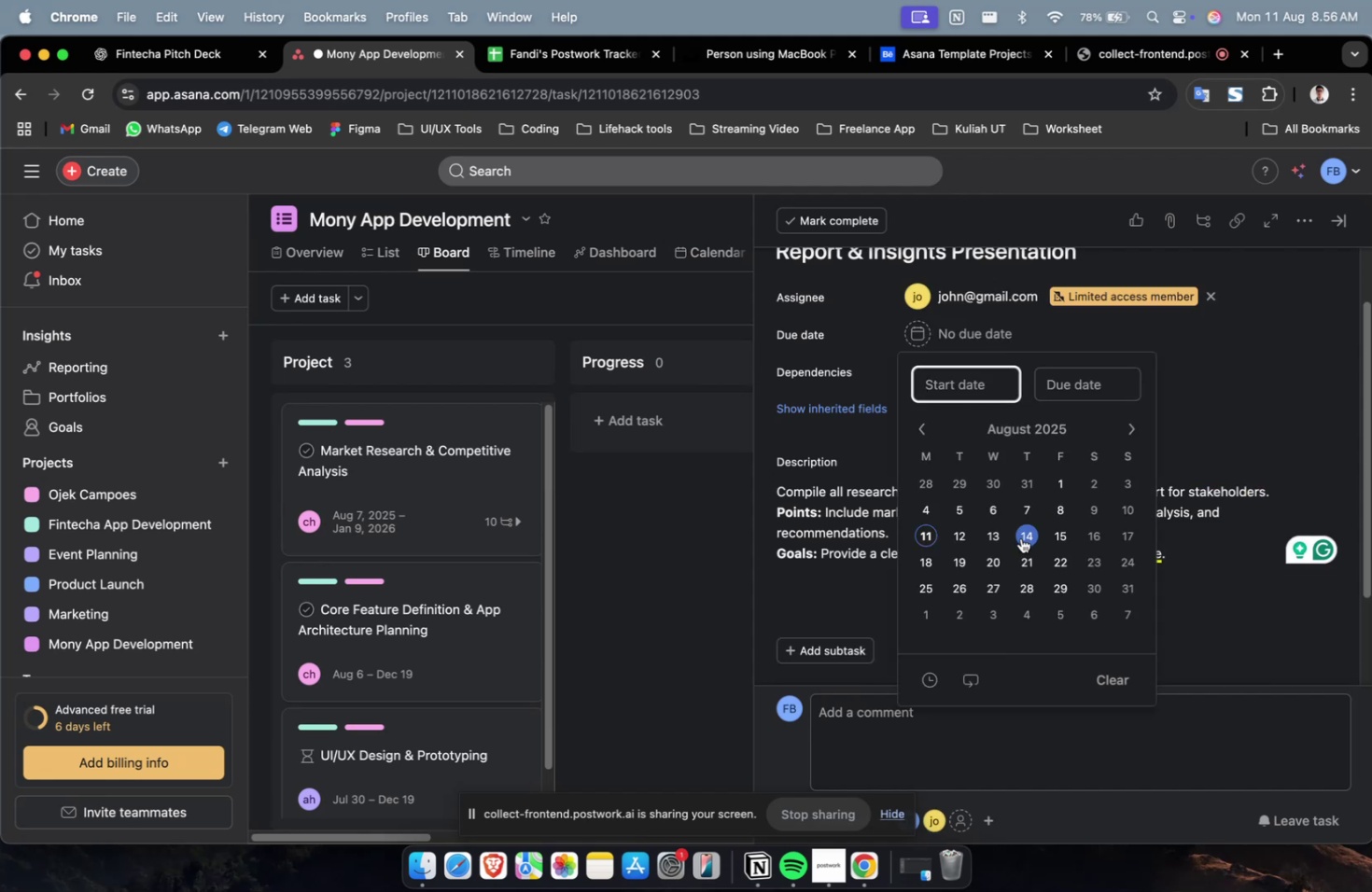 
left_click([1020, 537])
 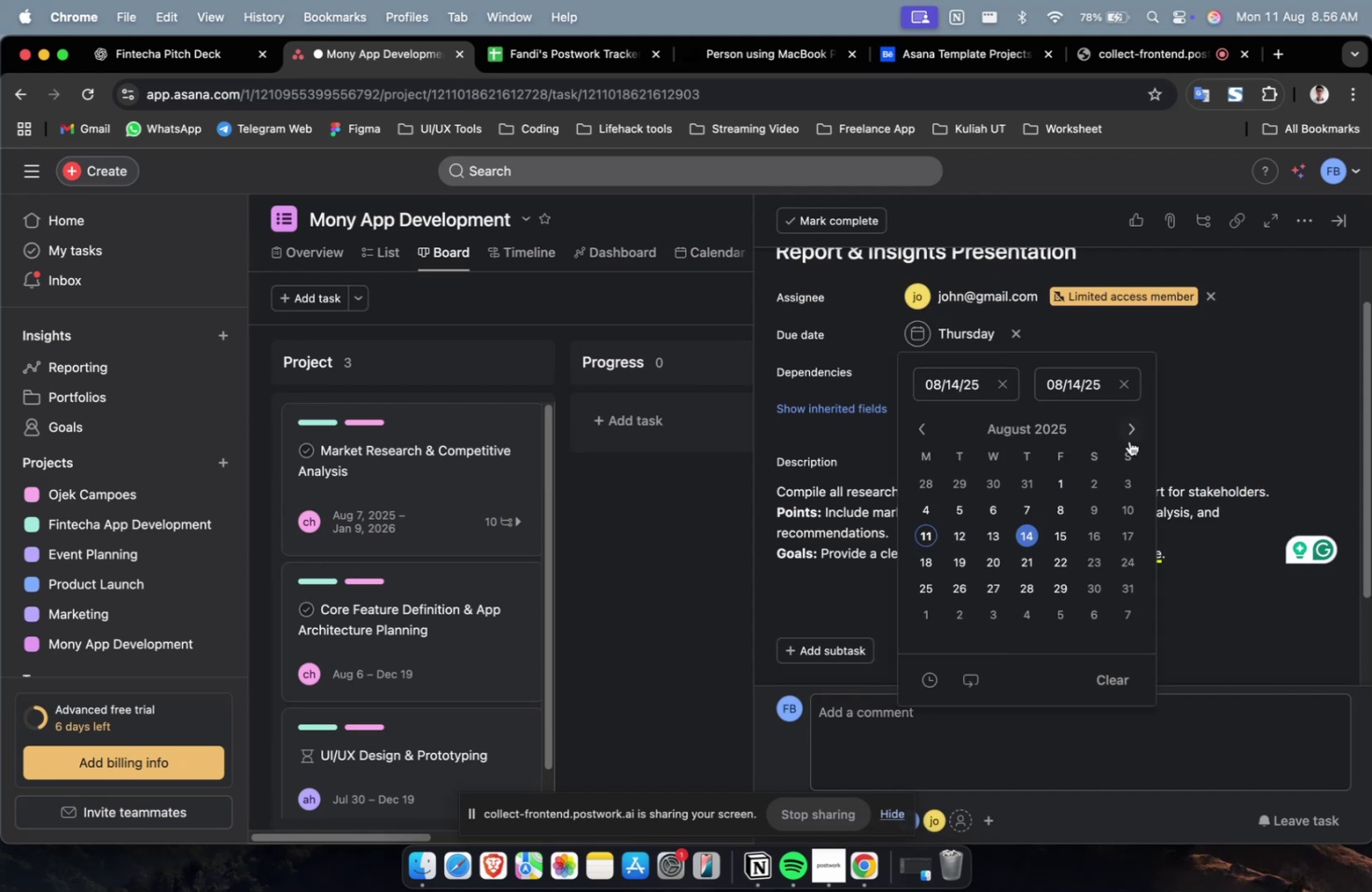 
double_click([1128, 437])
 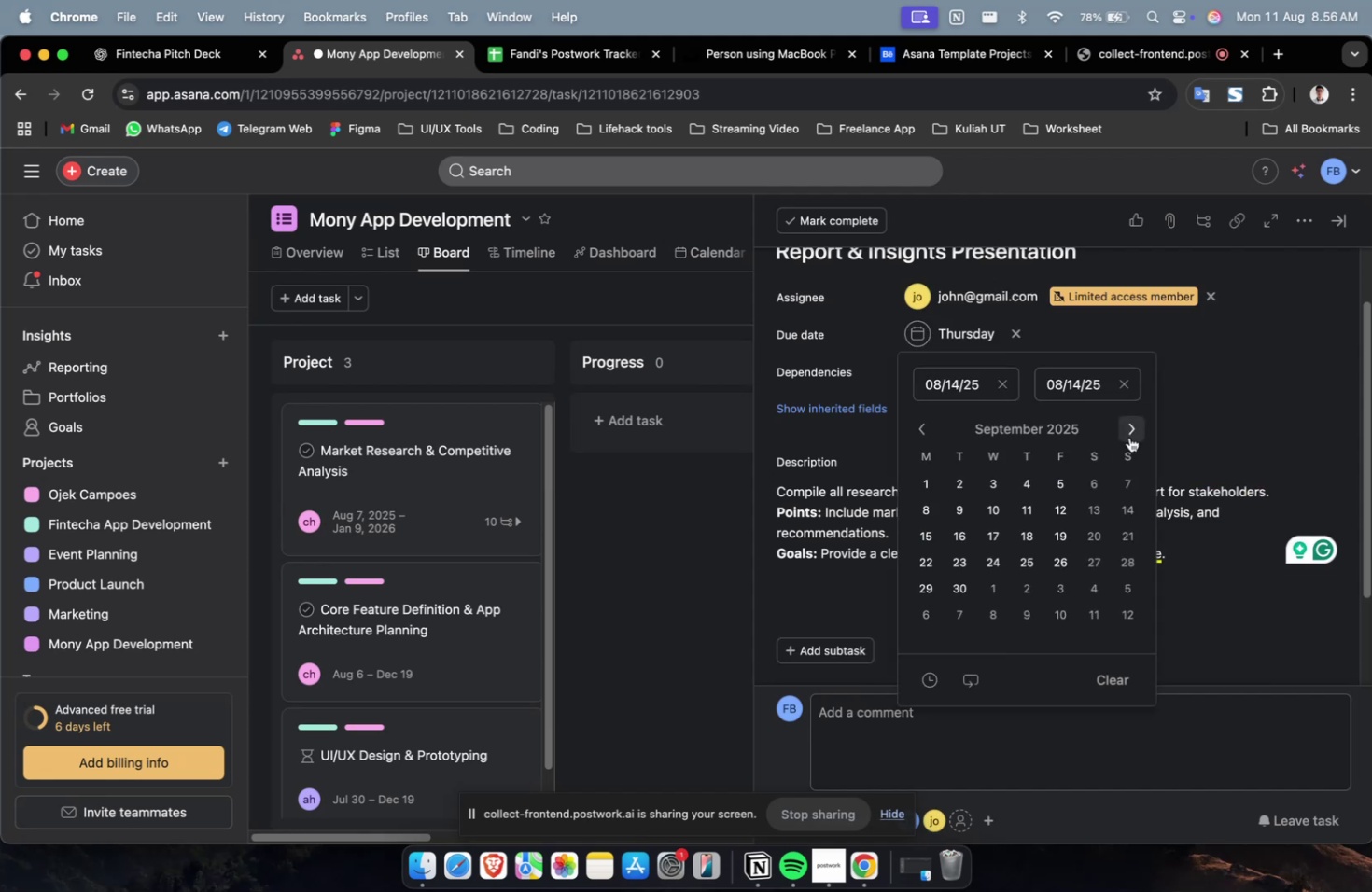 
triple_click([1128, 437])
 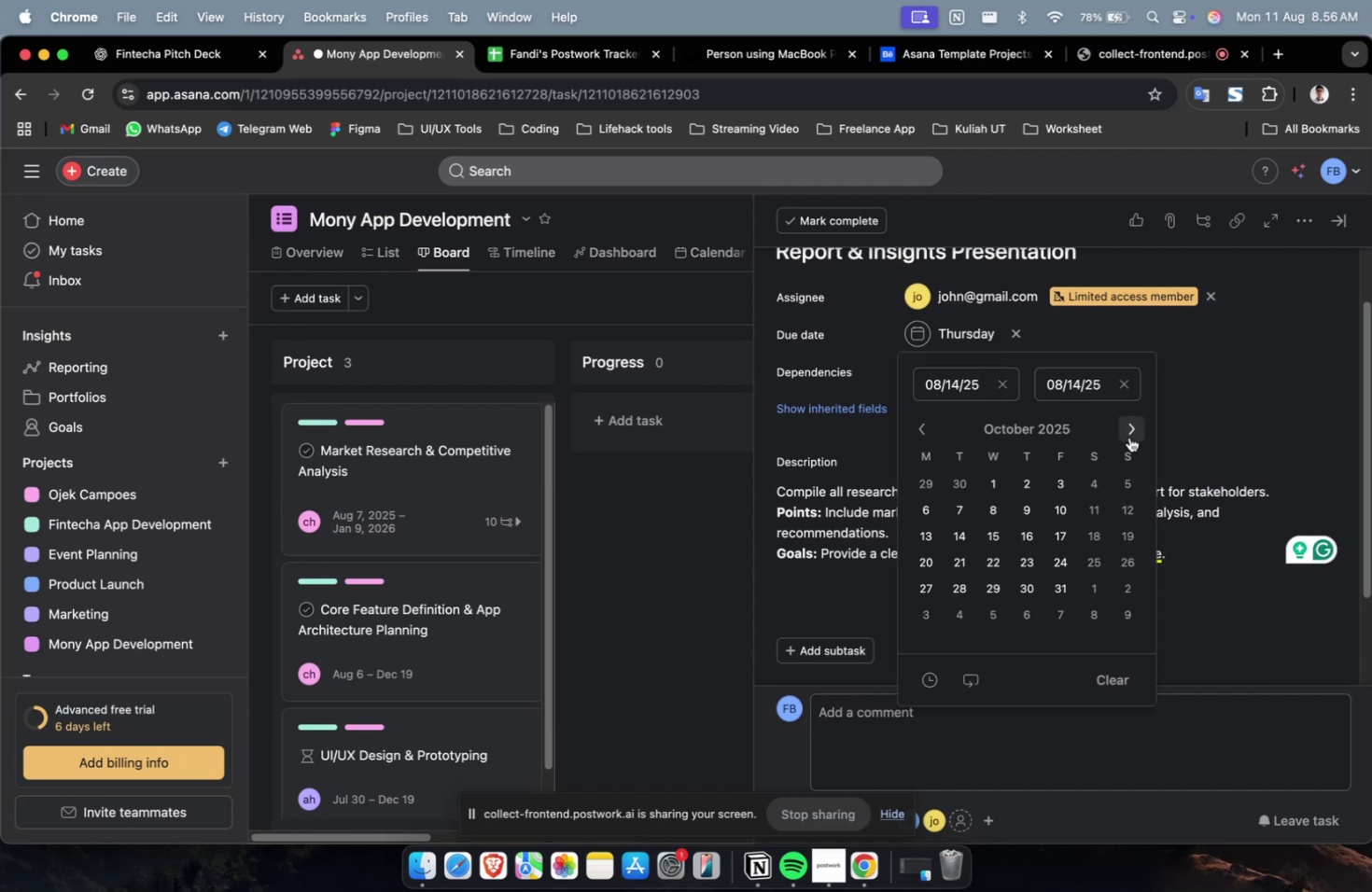 
triple_click([1128, 437])
 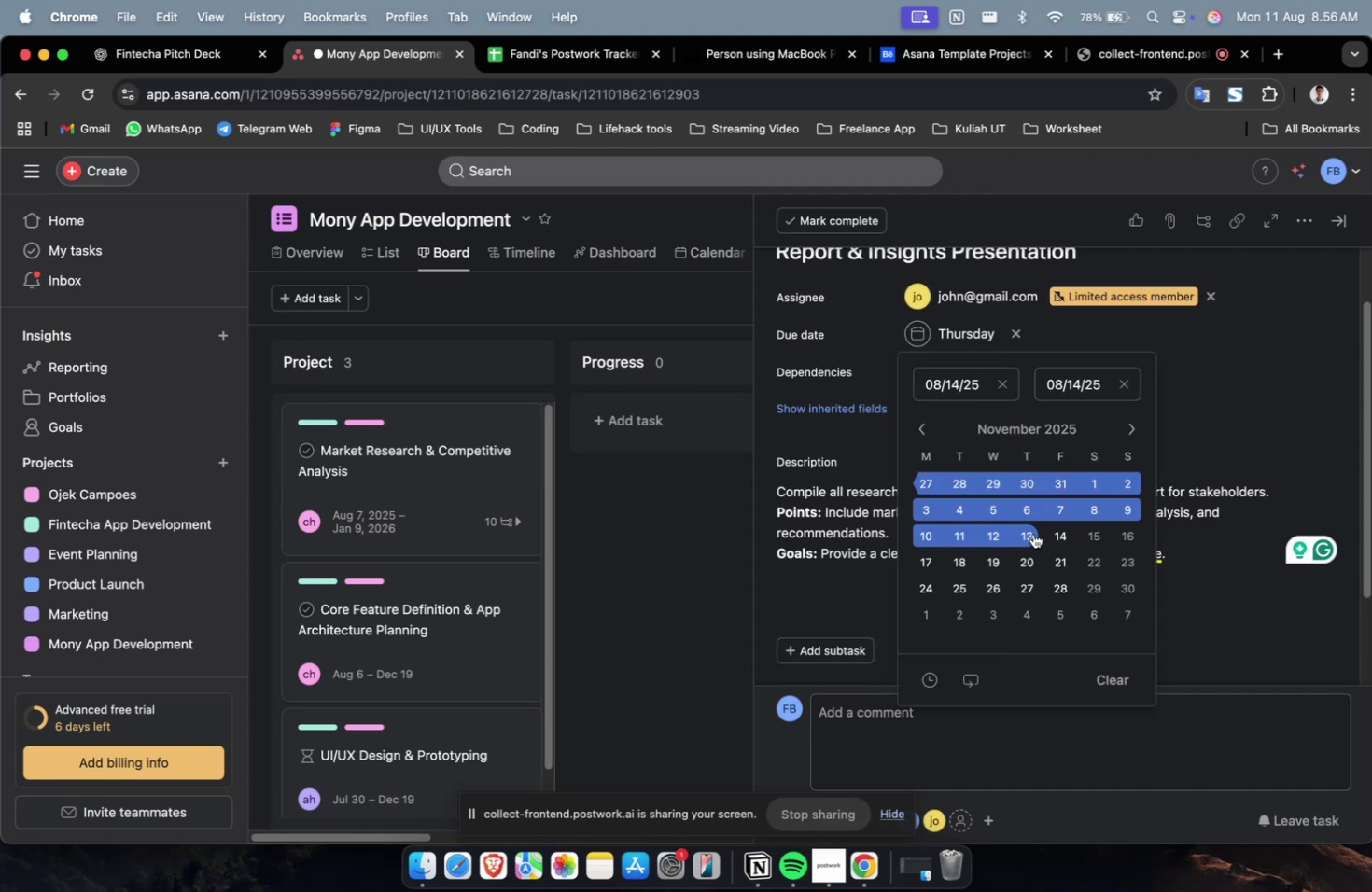 
triple_click([1031, 534])
 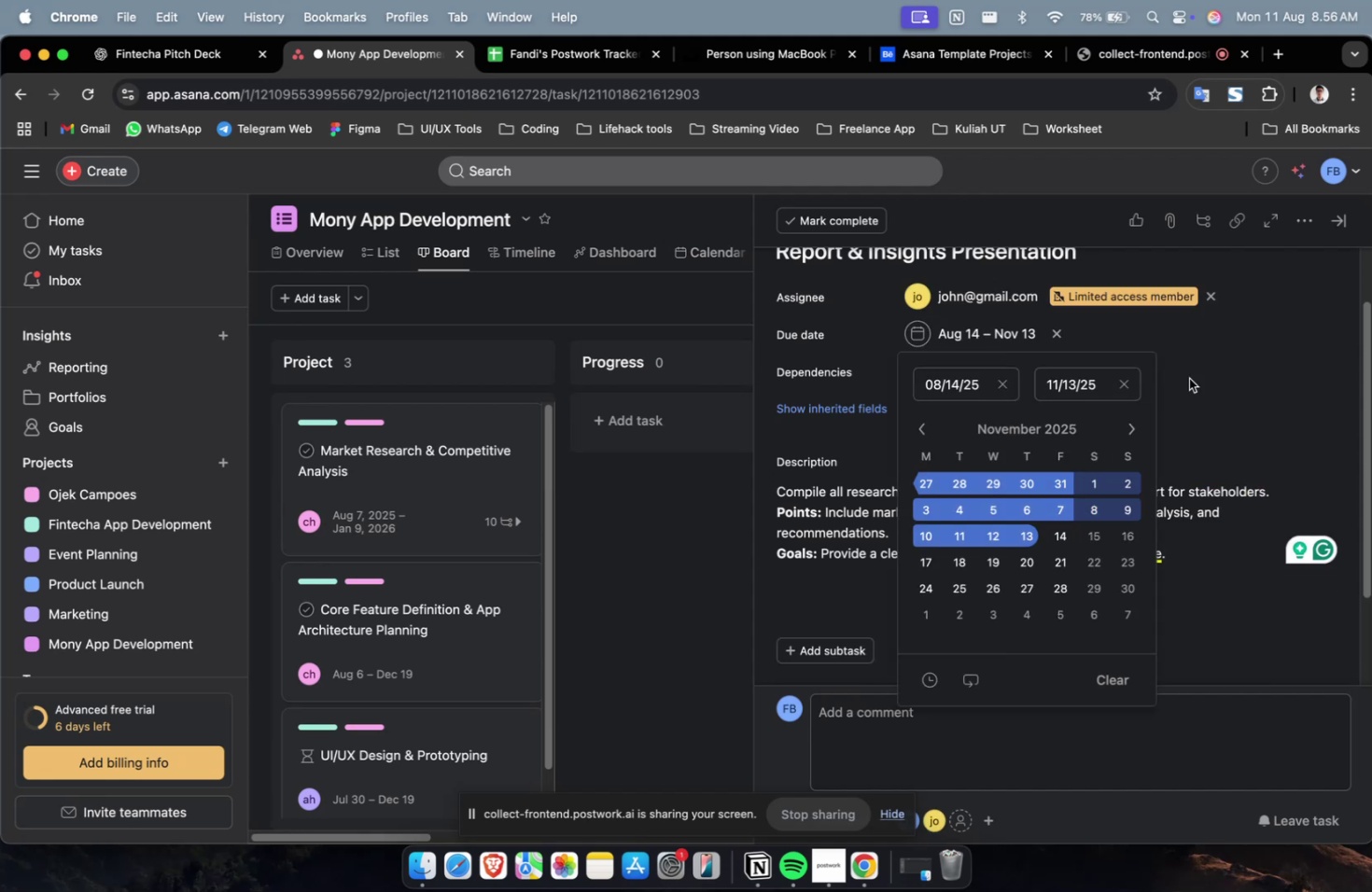 
triple_click([1226, 356])
 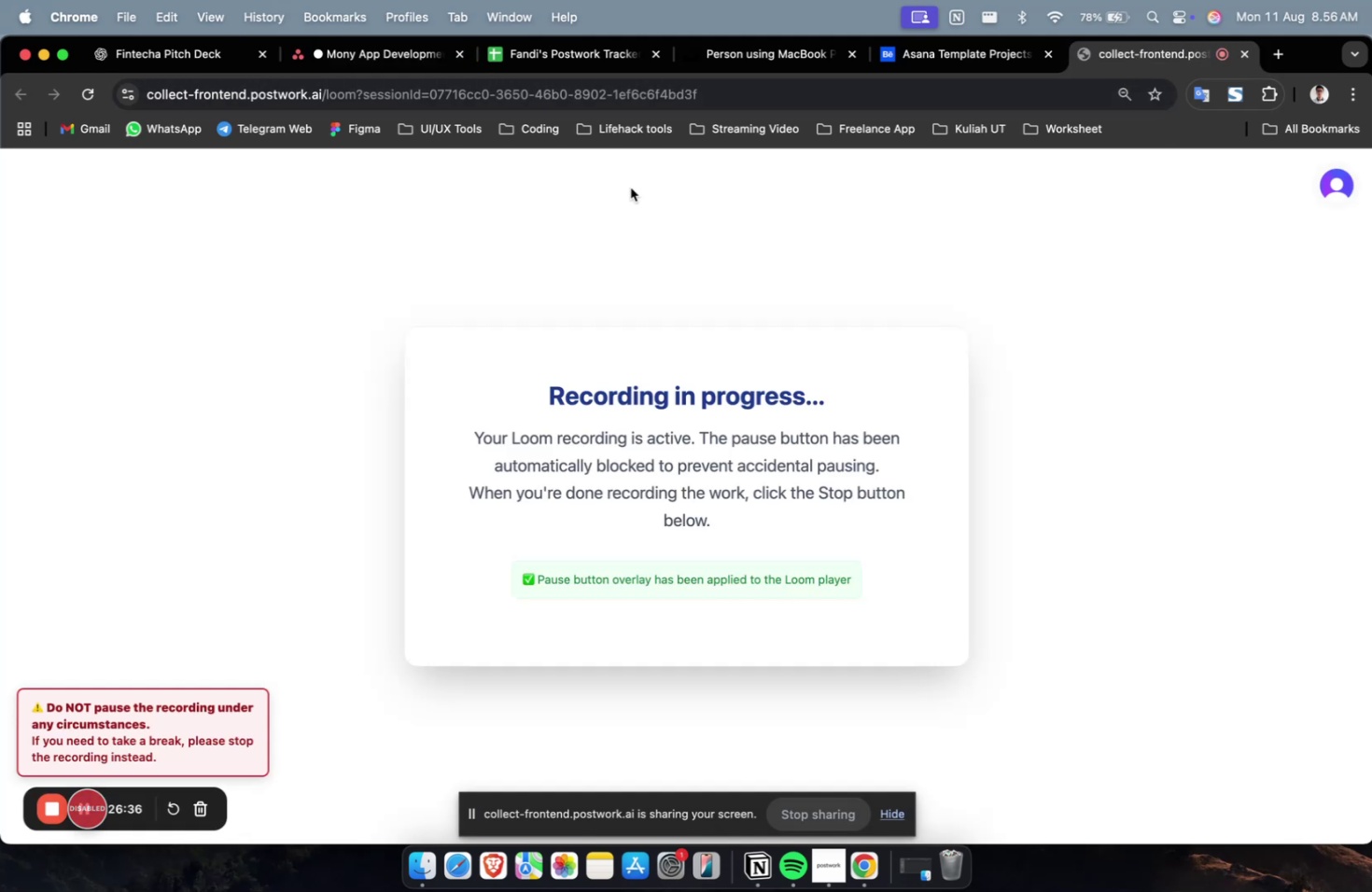 
left_click([351, 66])
 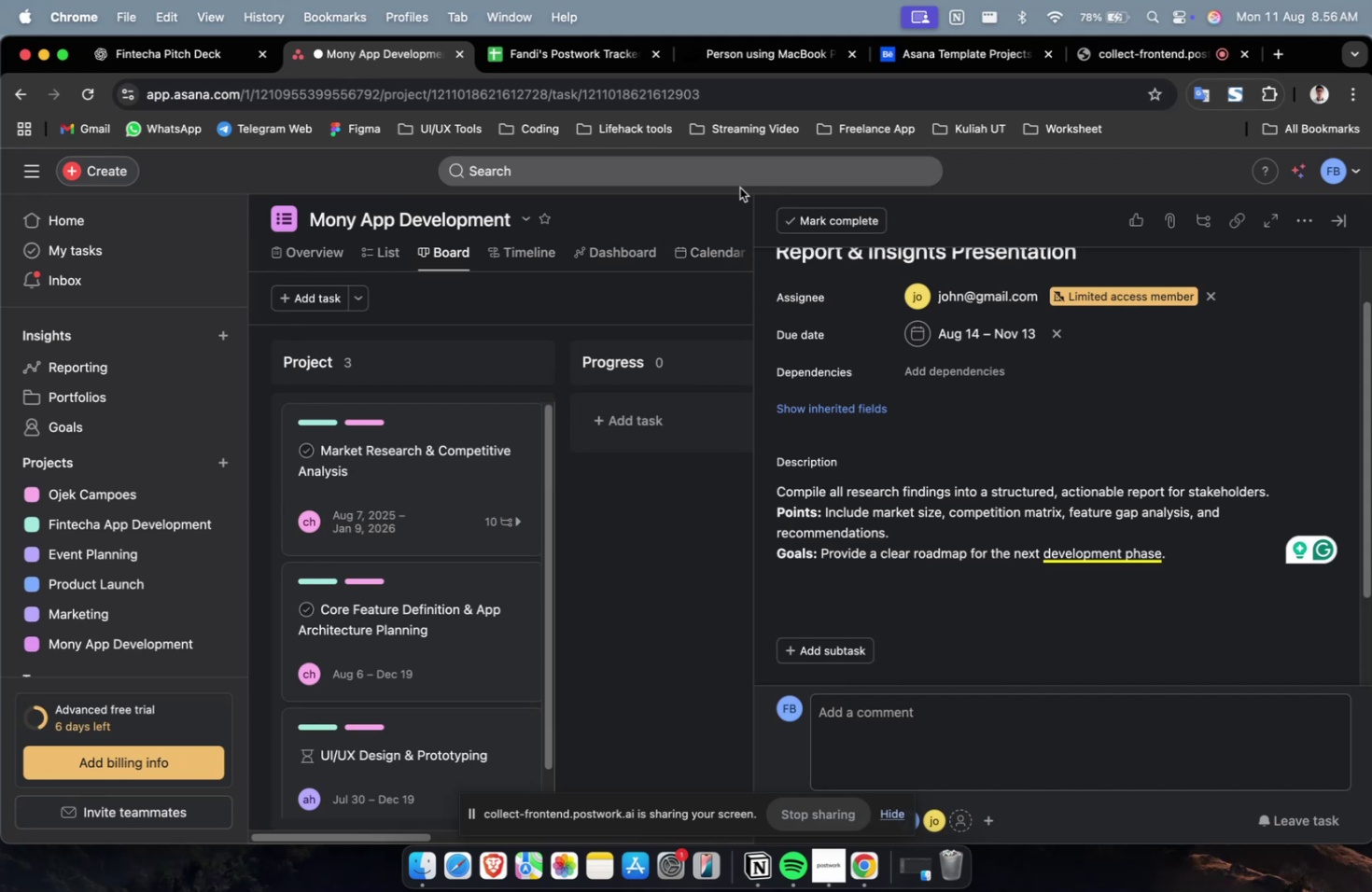 
left_click([945, 366])
 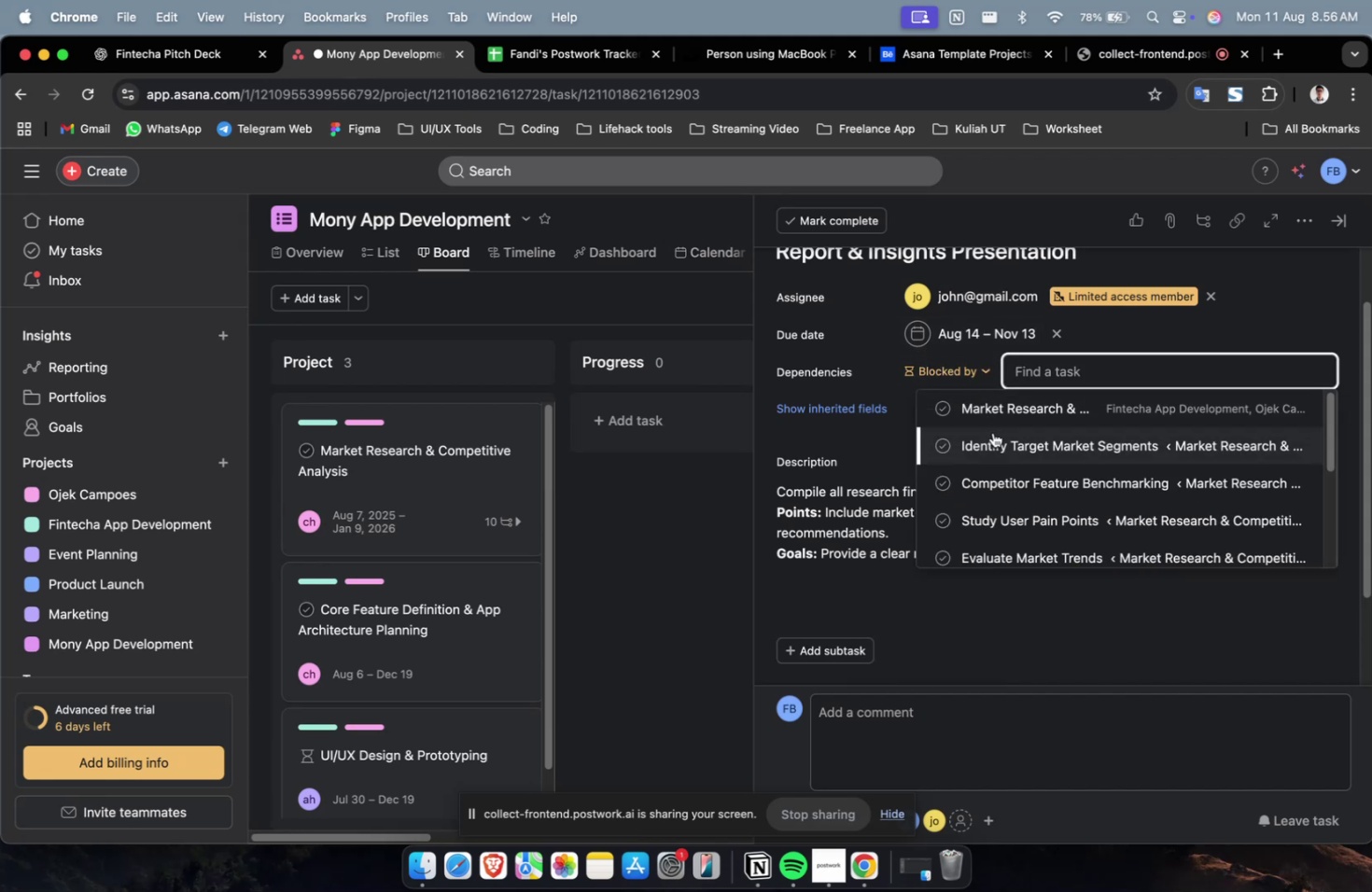 
left_click([992, 437])
 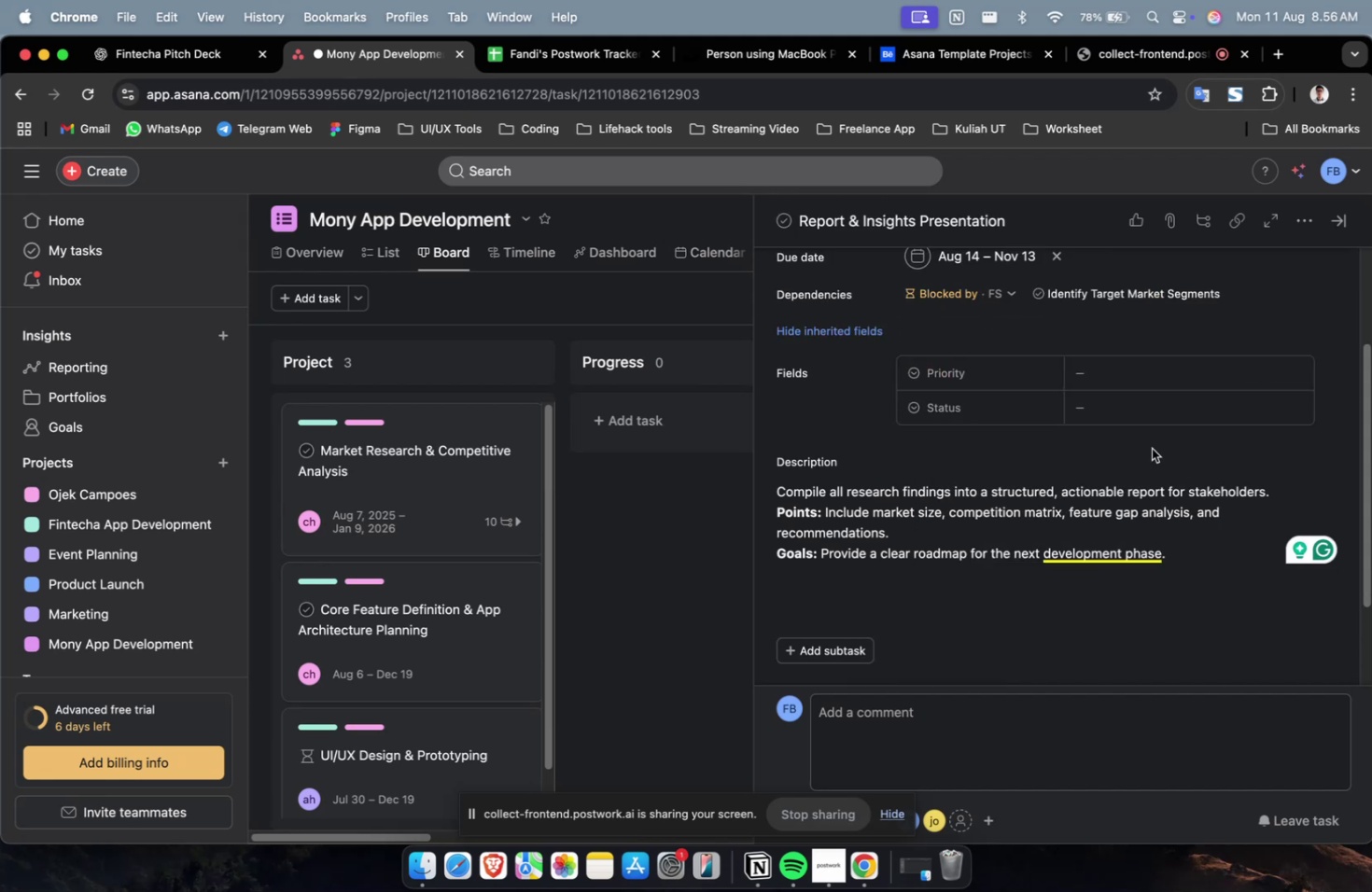 
triple_click([1174, 360])
 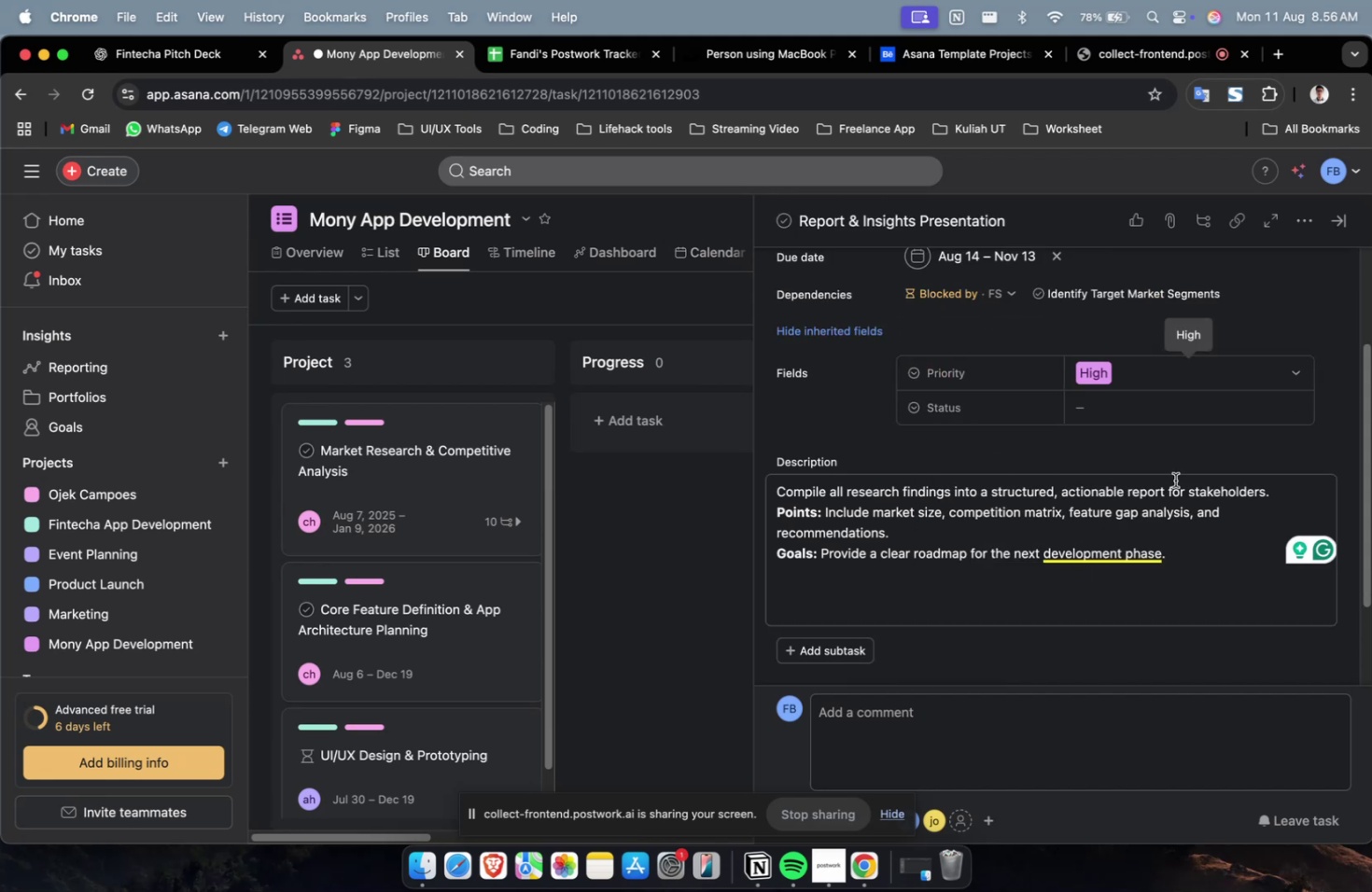 
triple_click([1180, 429])
 